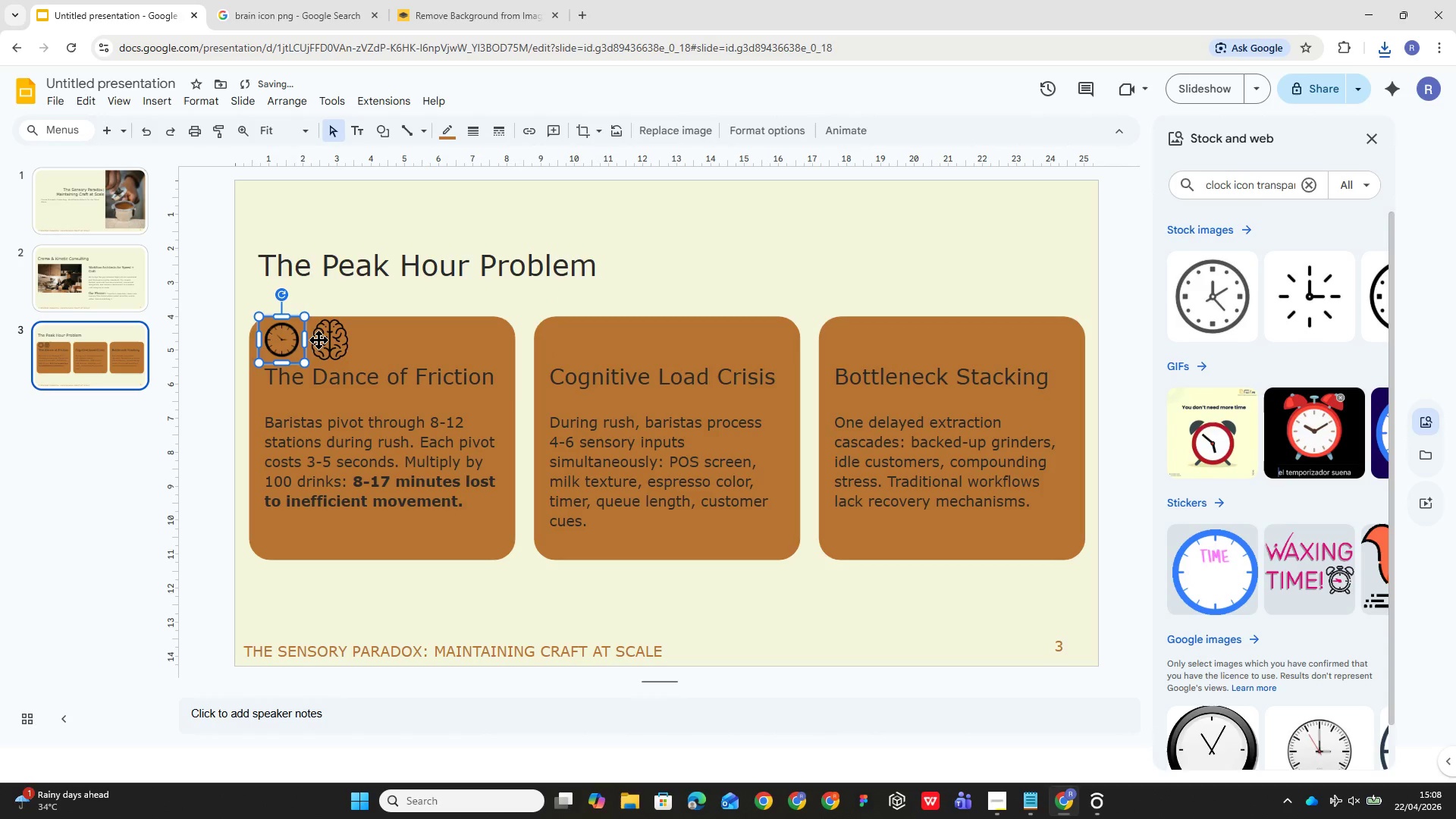 
left_click([339, 335])
 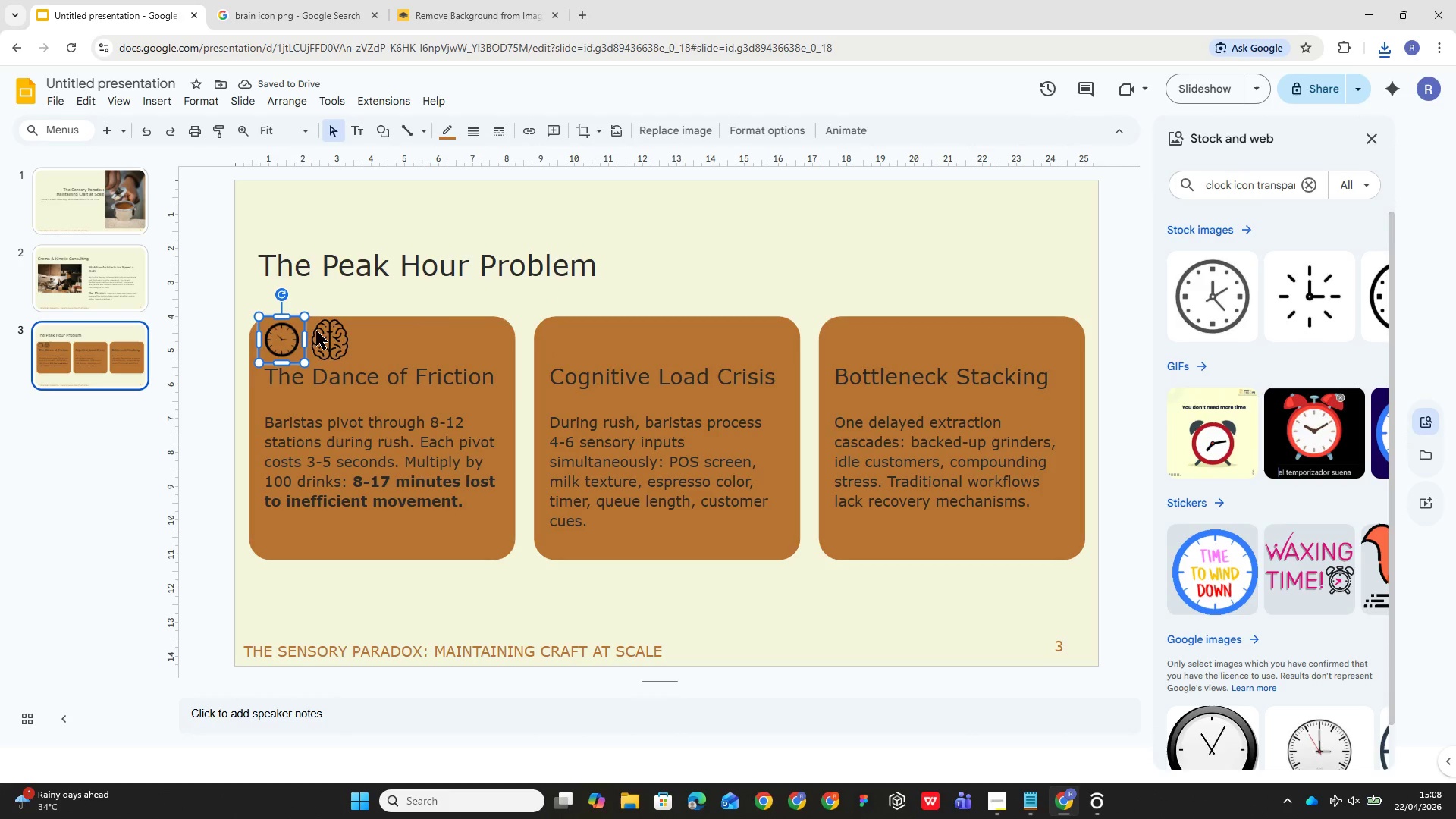 
left_click_drag(start_coordinate=[329, 328], to_coordinate=[575, 329])
 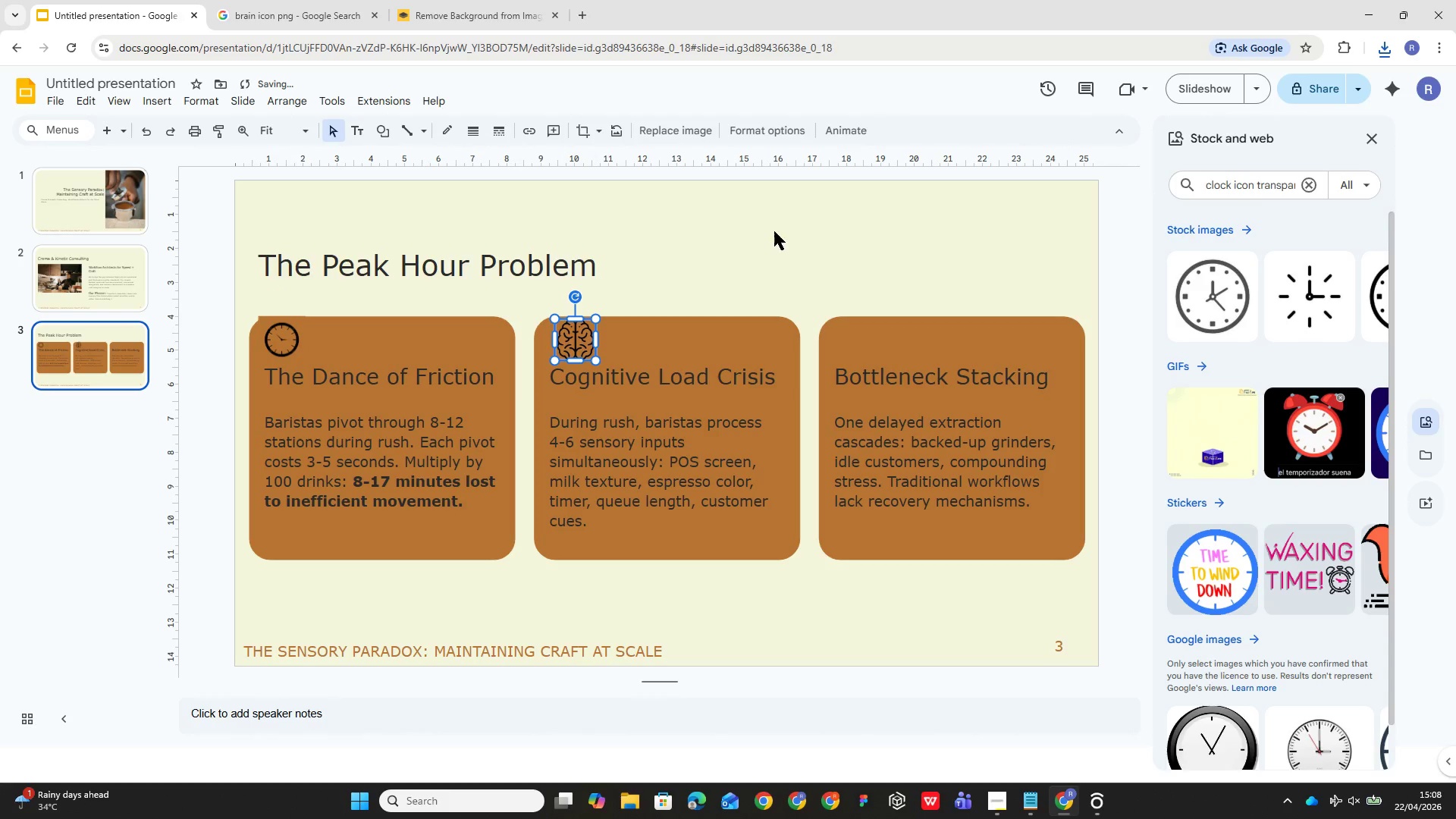 
left_click([762, 237])
 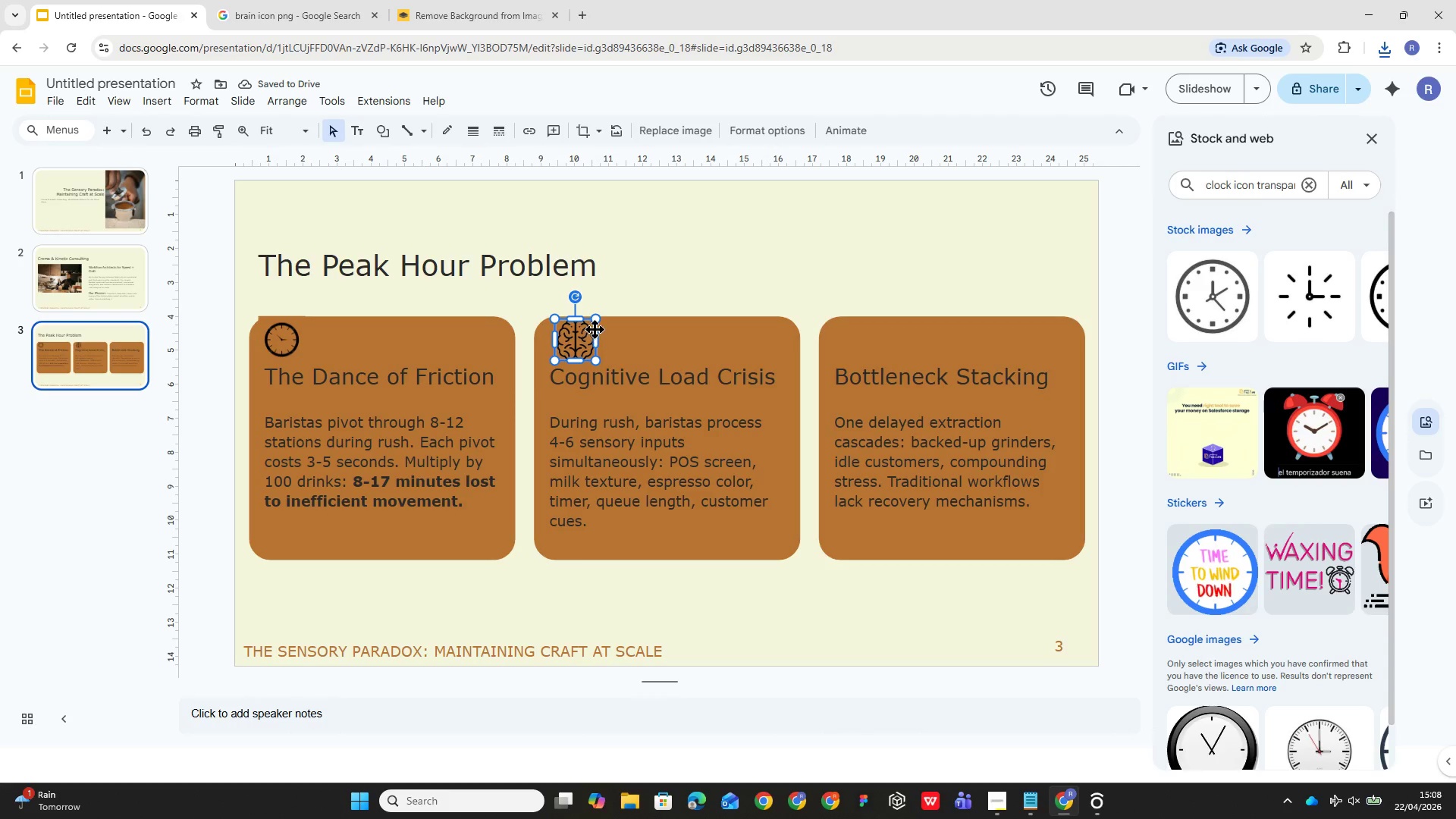 
left_click_drag(start_coordinate=[597, 319], to_coordinate=[593, 319])
 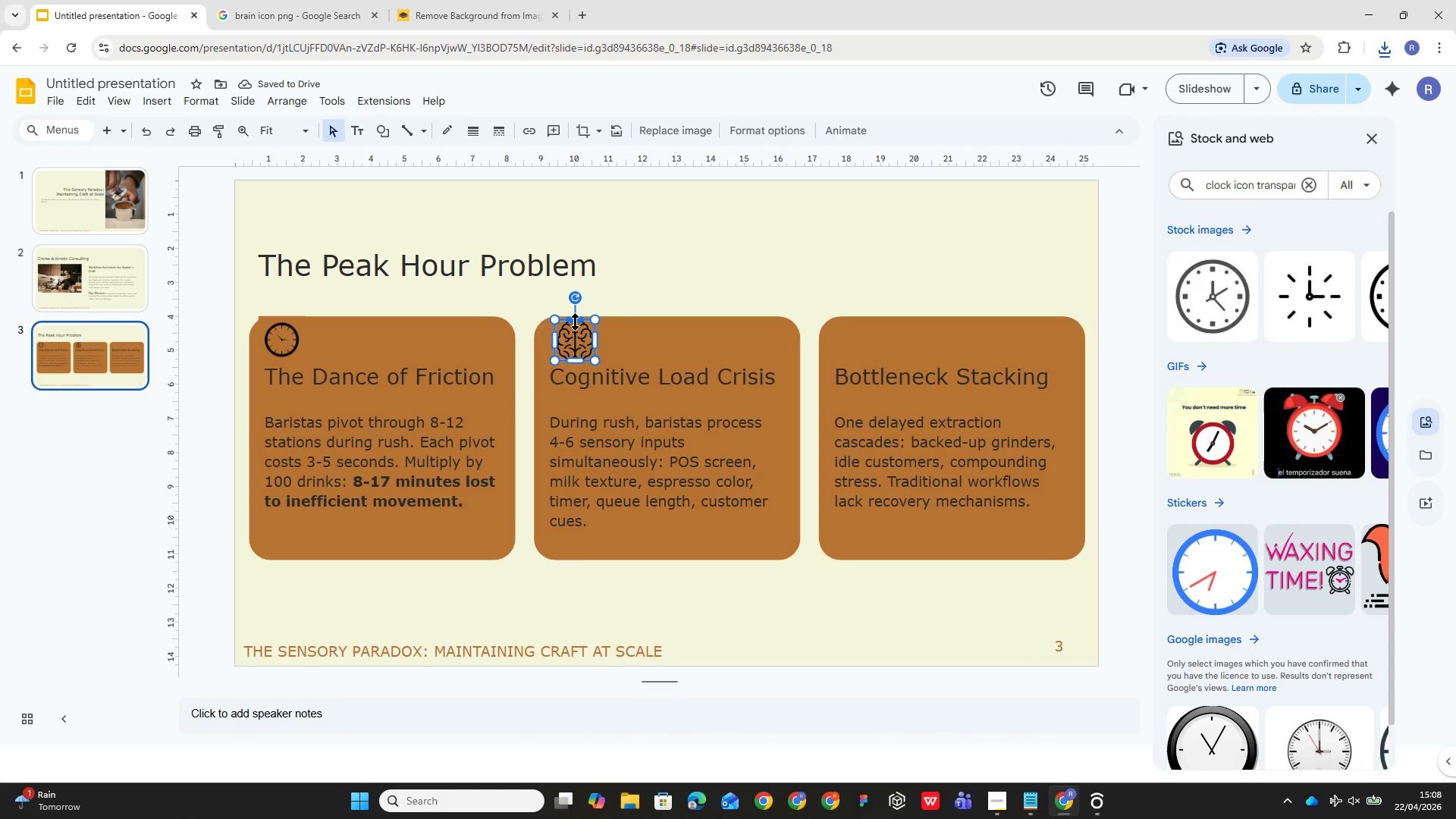 
left_click([730, 258])
 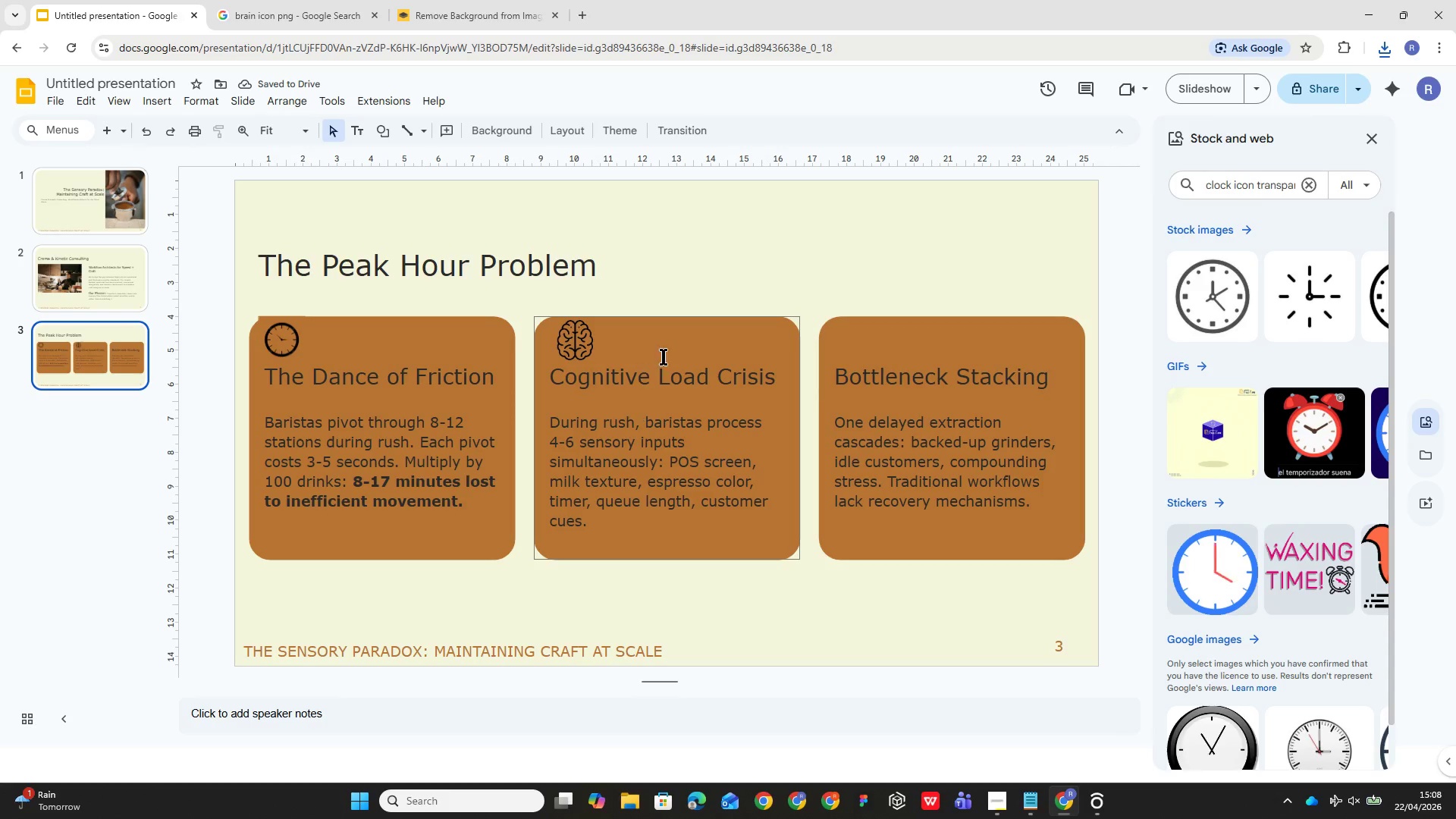 
left_click_drag(start_coordinate=[587, 348], to_coordinate=[576, 349])
 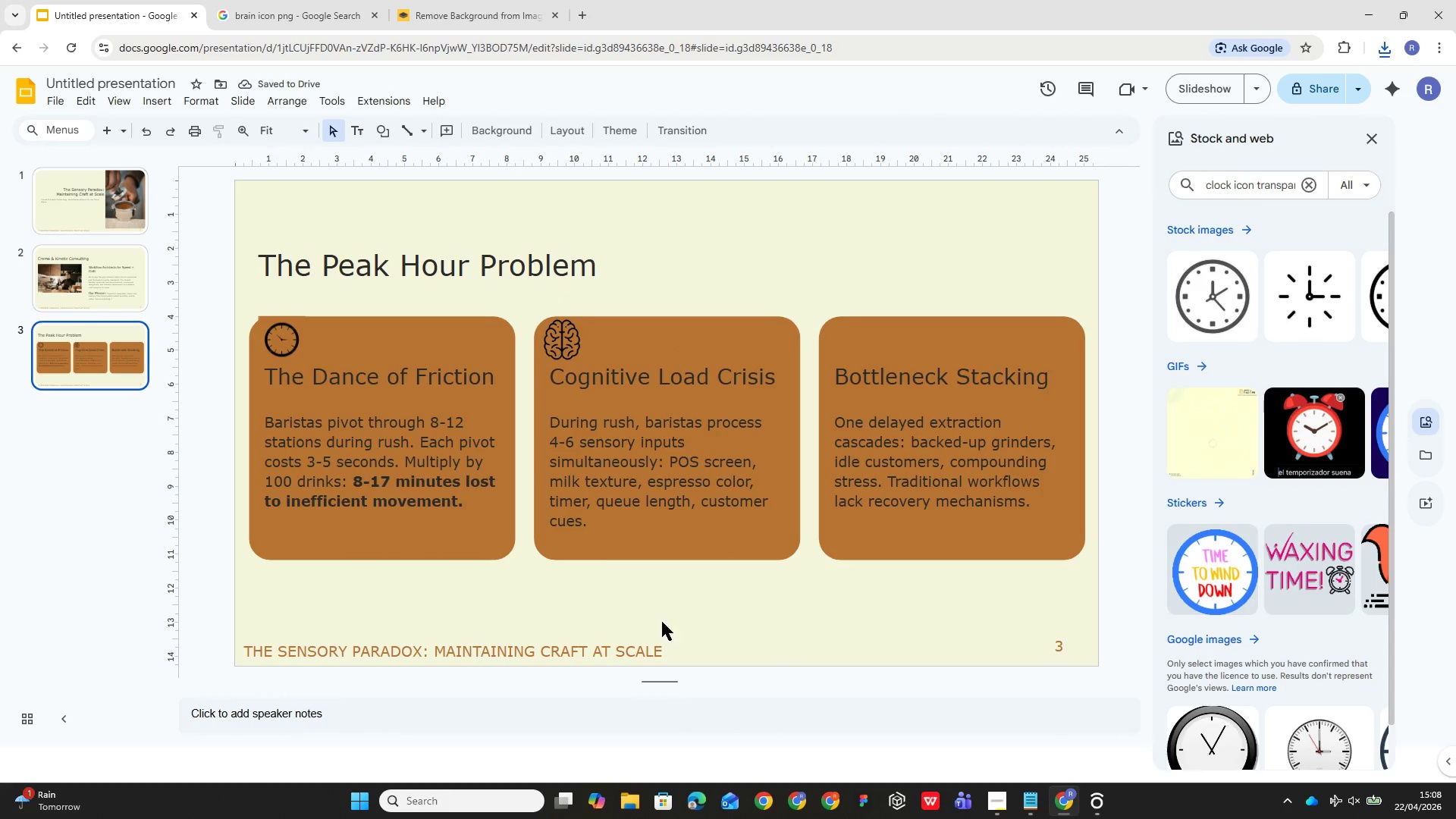 
left_click([556, 340])
 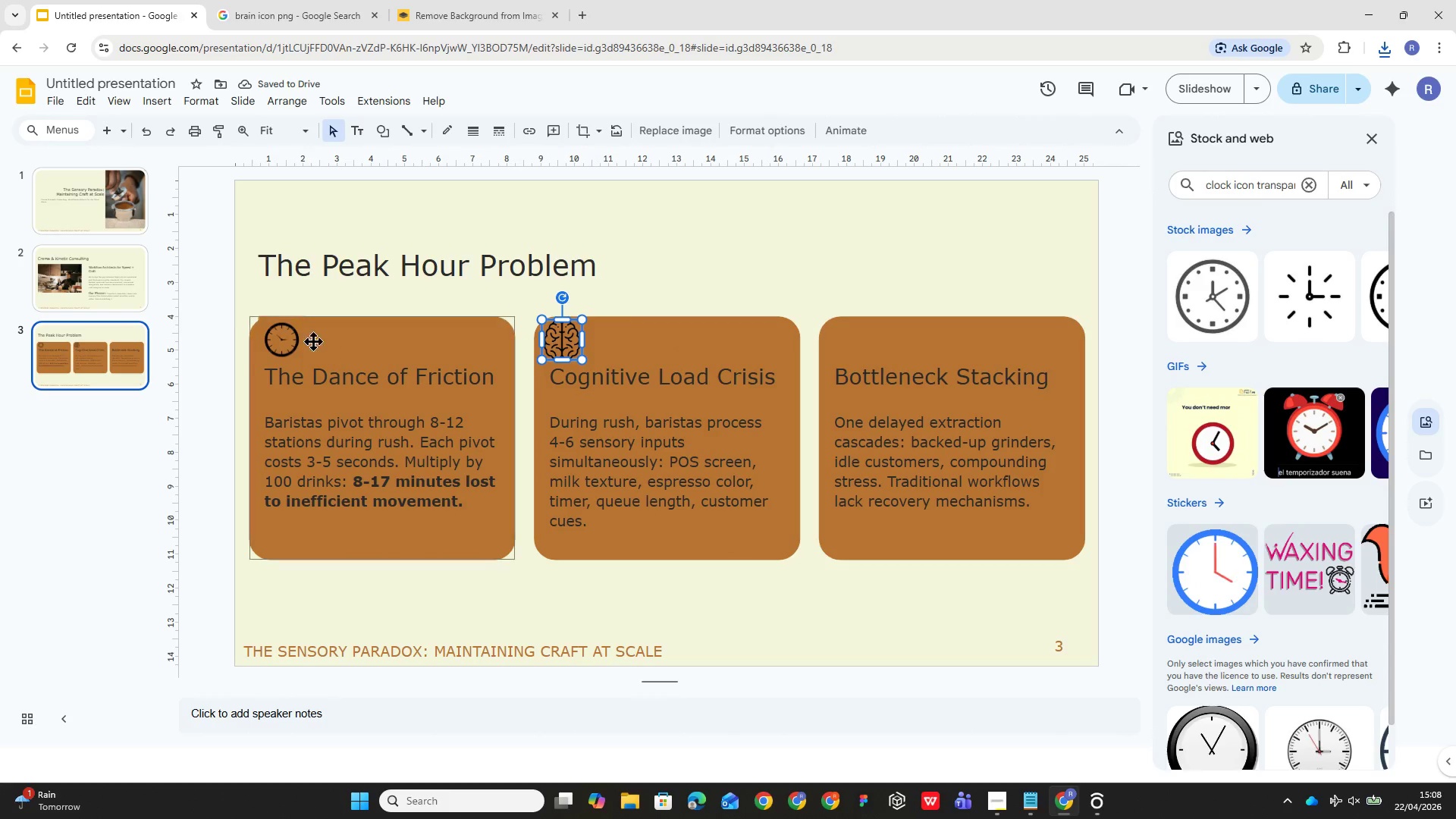 
left_click([290, 344])
 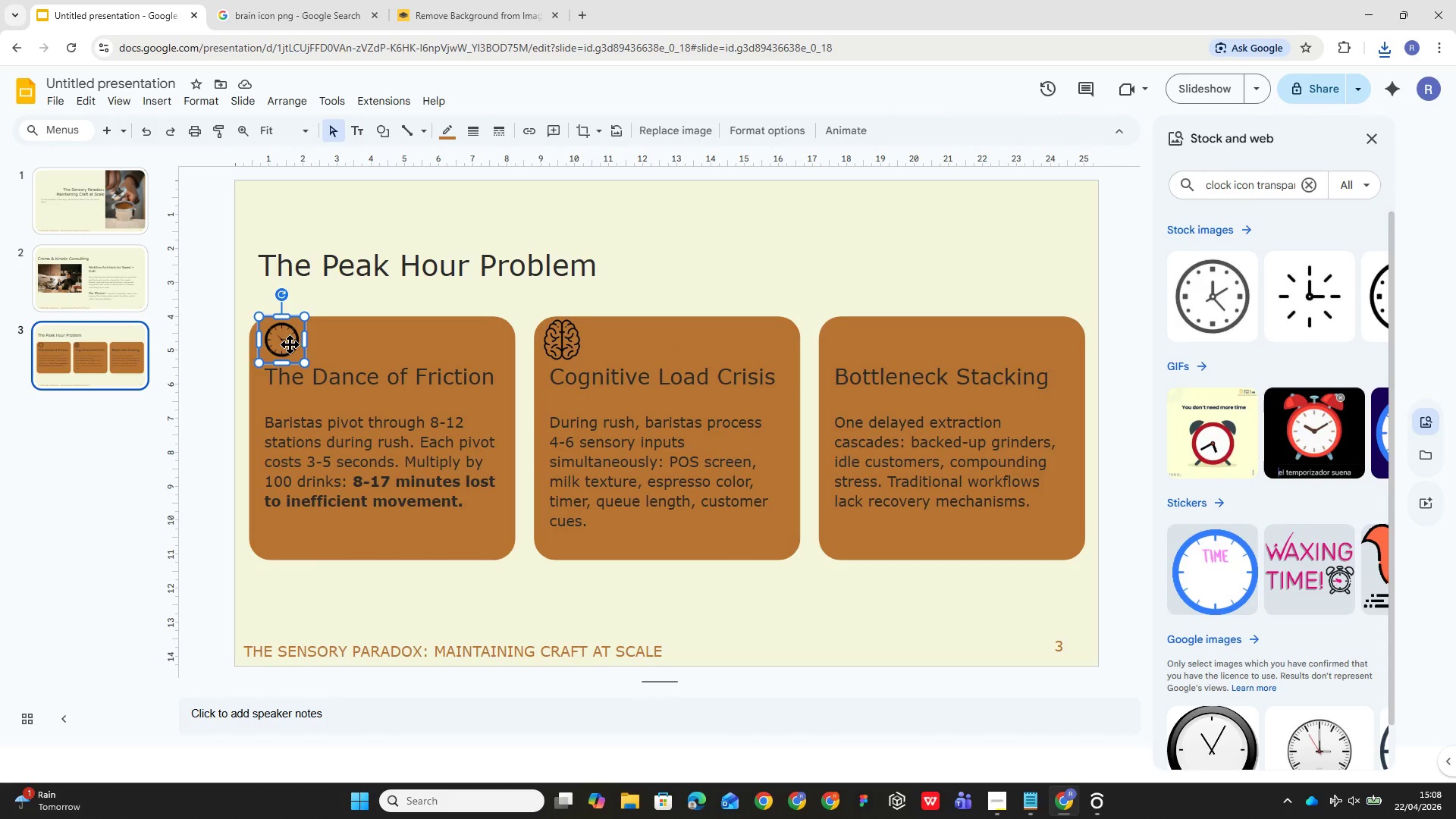 
left_click_drag(start_coordinate=[290, 344], to_coordinate=[286, 343])
 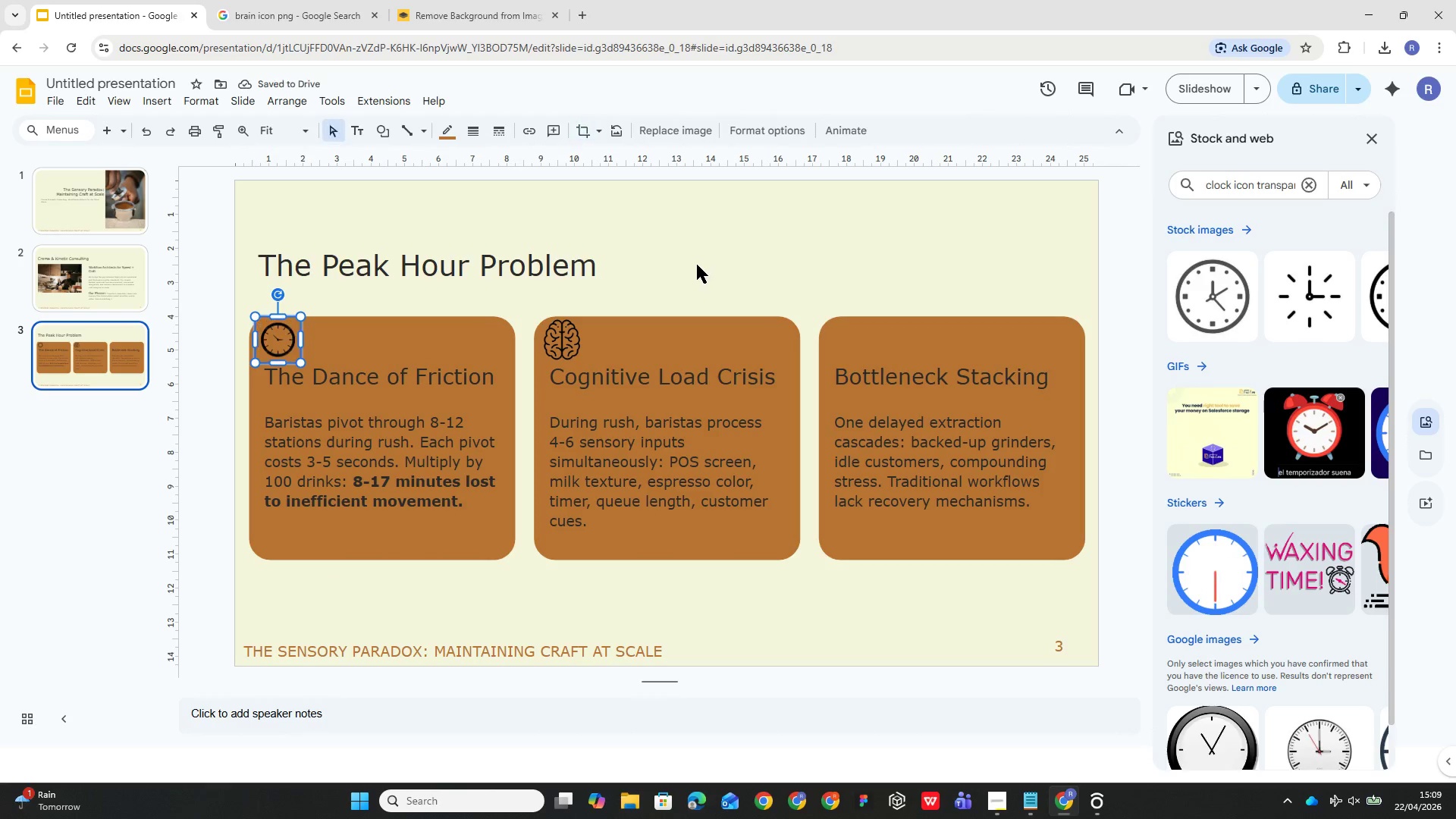 
key(Control+Z)
 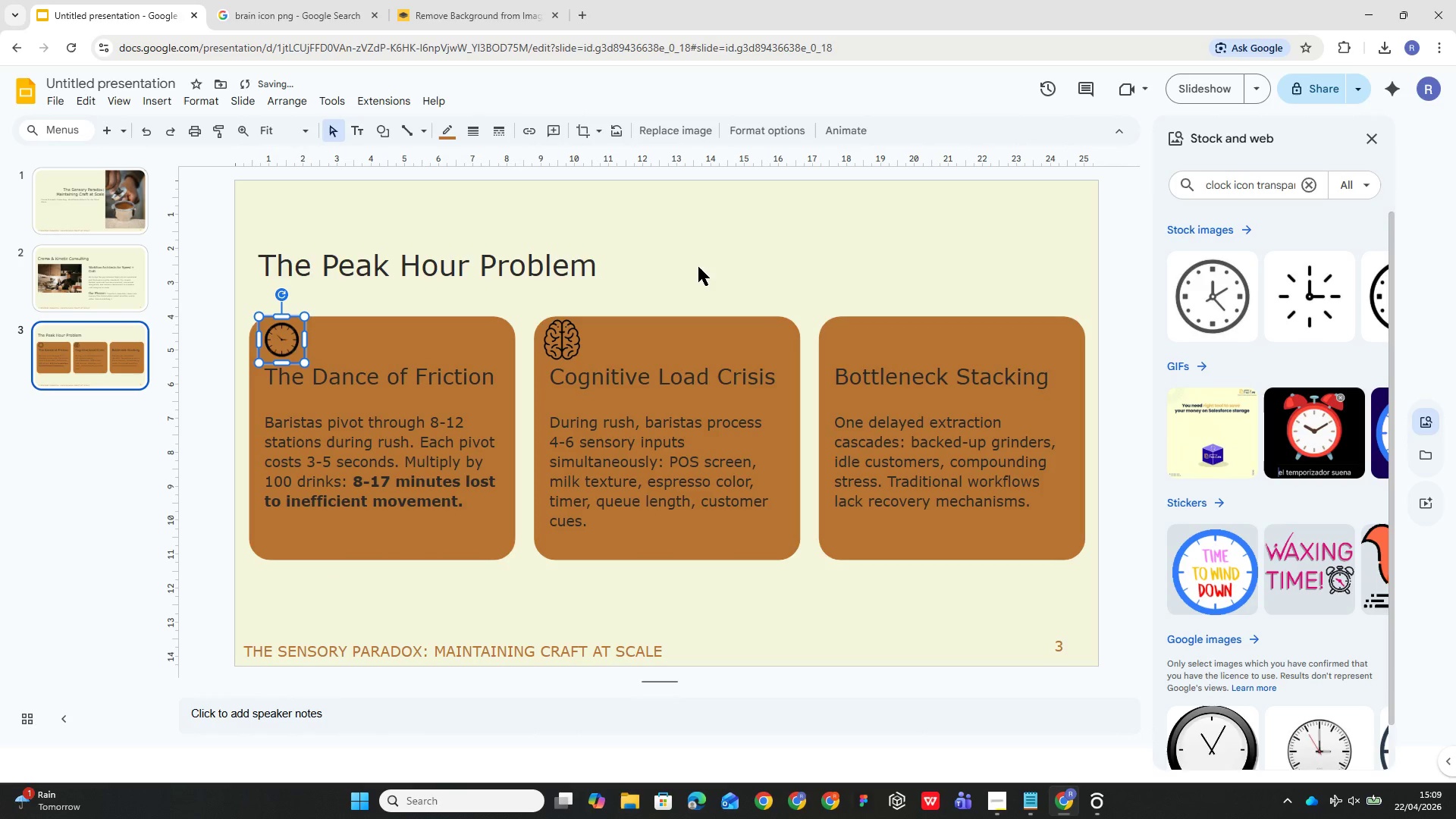 
key(Control+Z)
 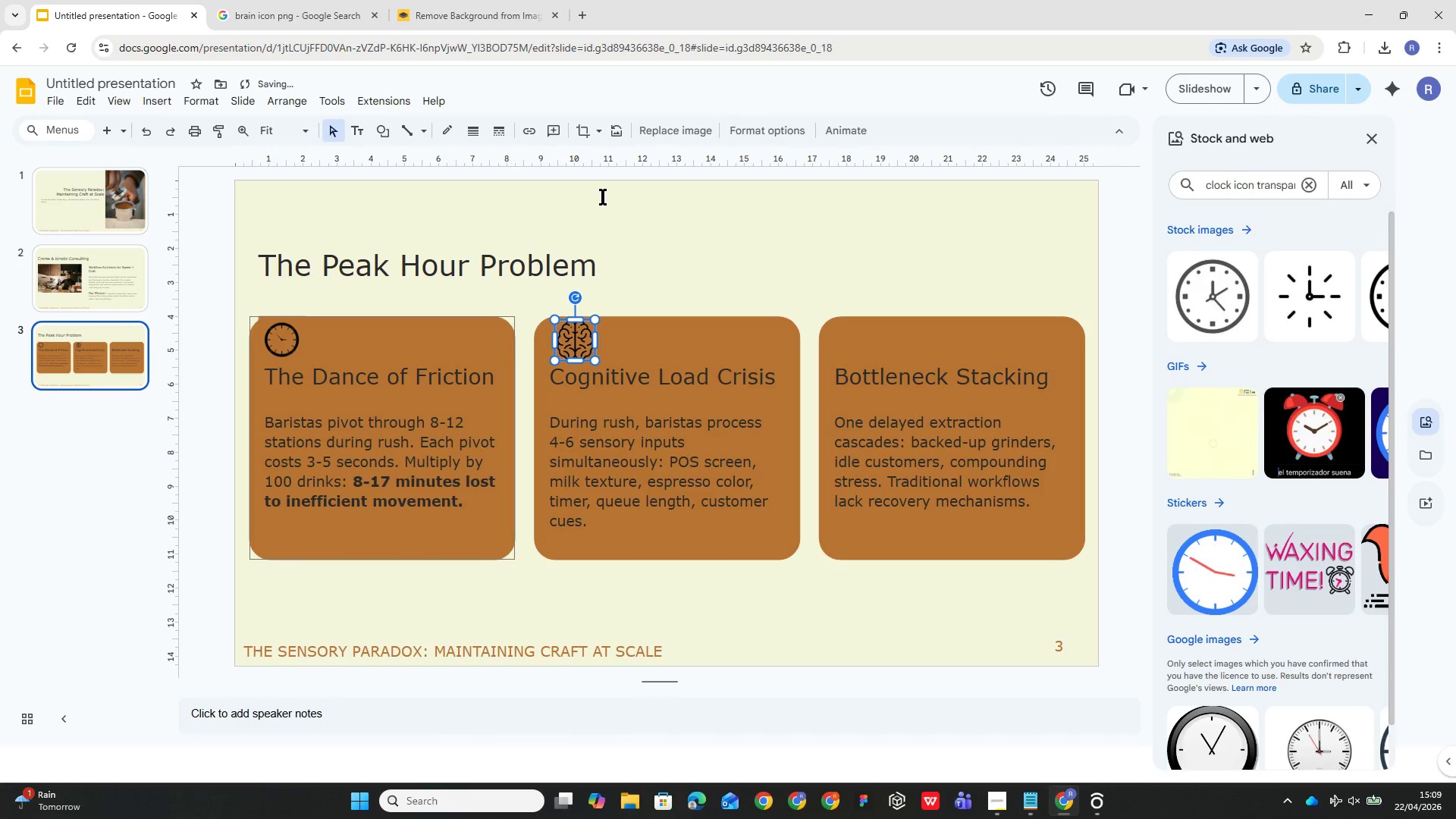 
left_click([734, 199])
 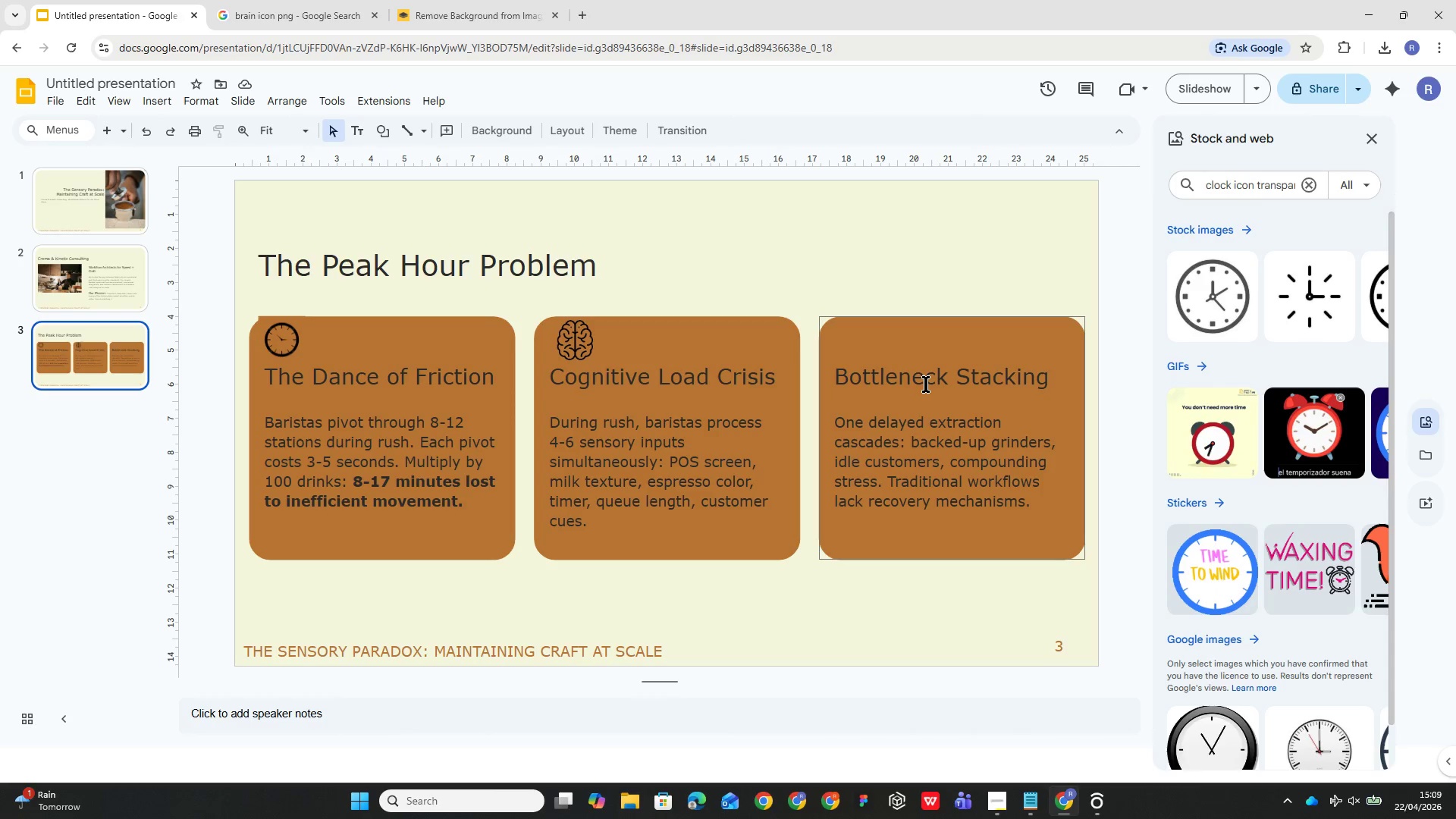 
wait(9.47)
 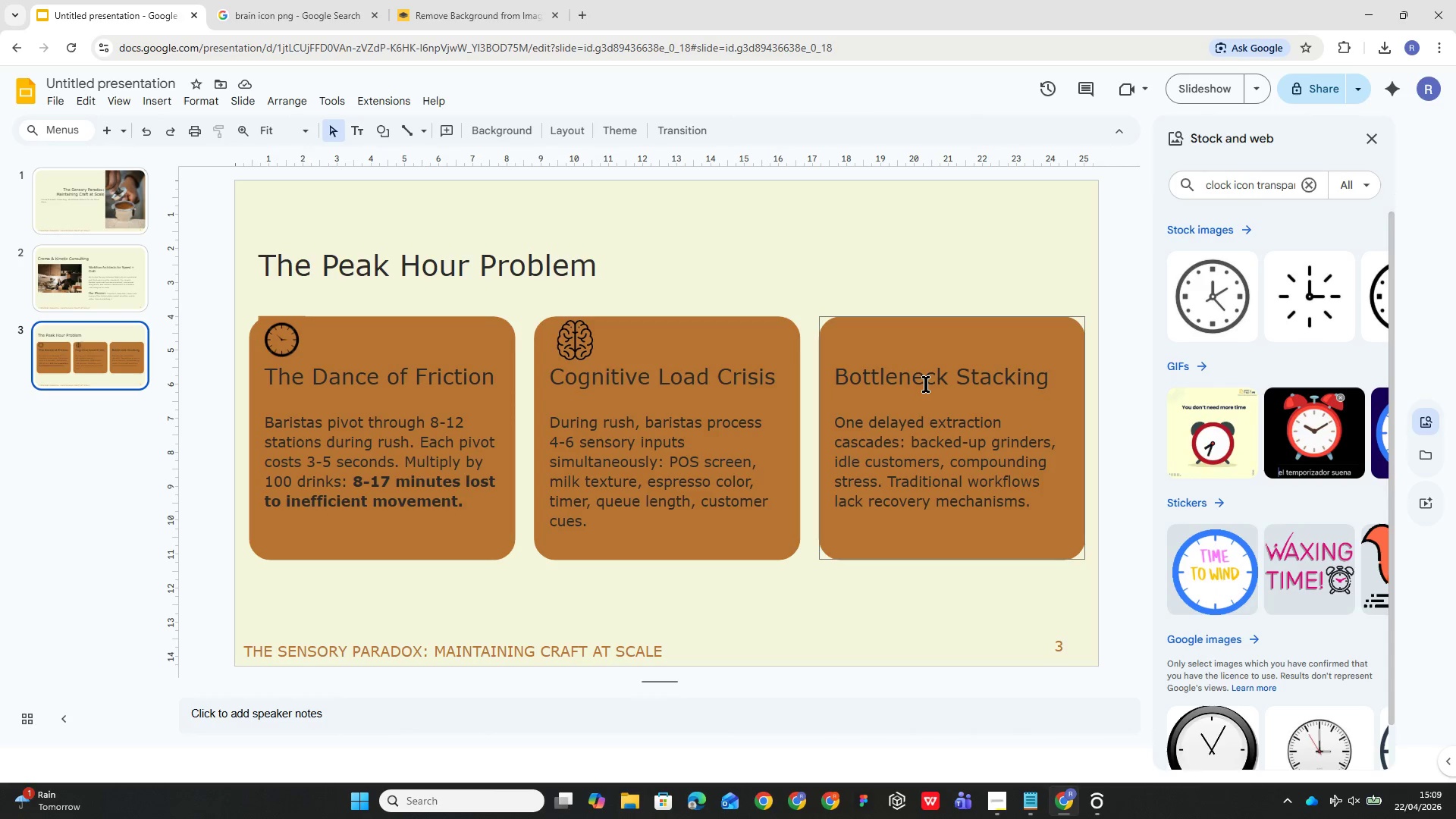 
left_click([1305, 184])
 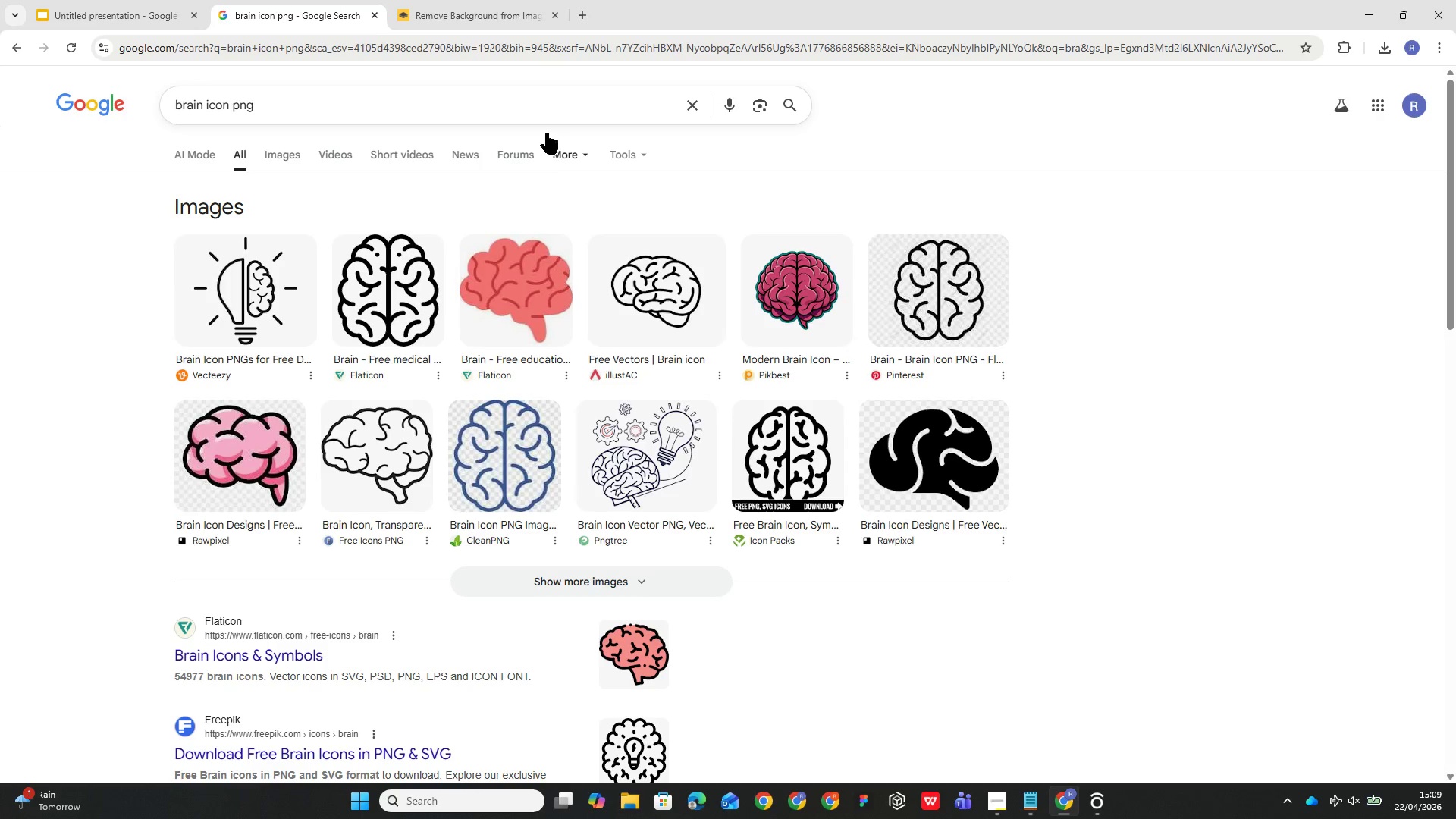 
wait(6.22)
 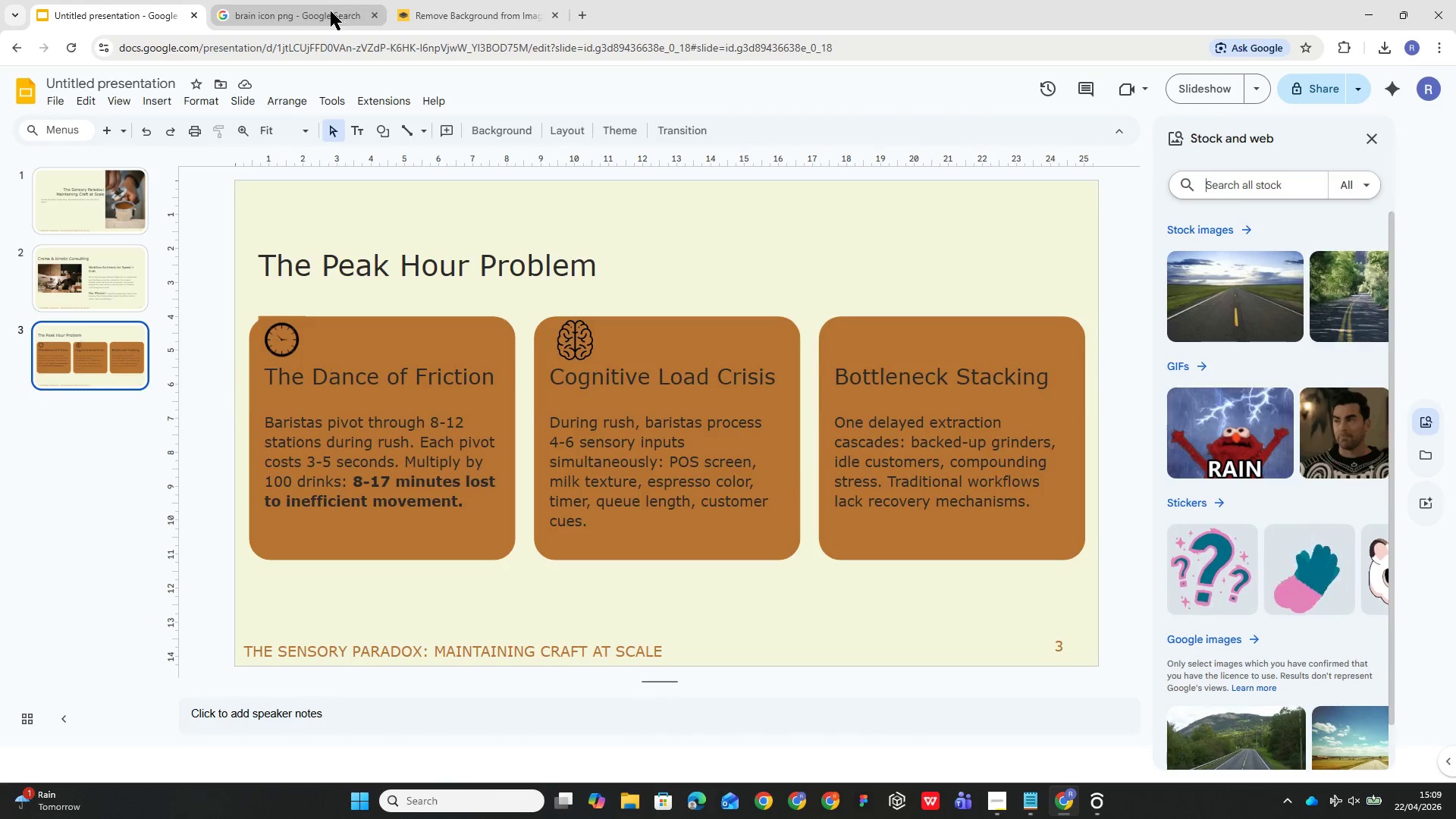 
double_click([652, 107])
 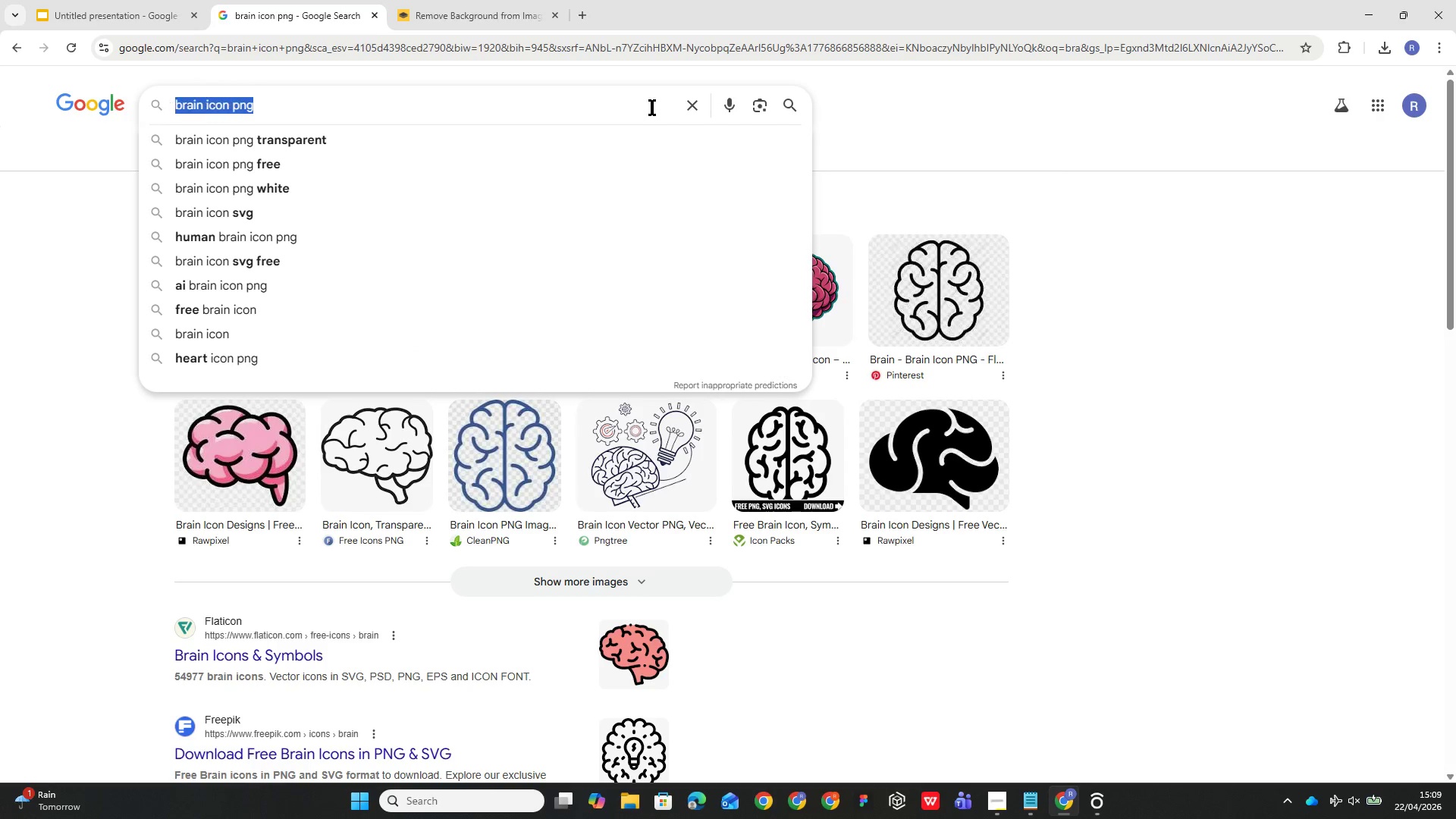 
triple_click([652, 107])
 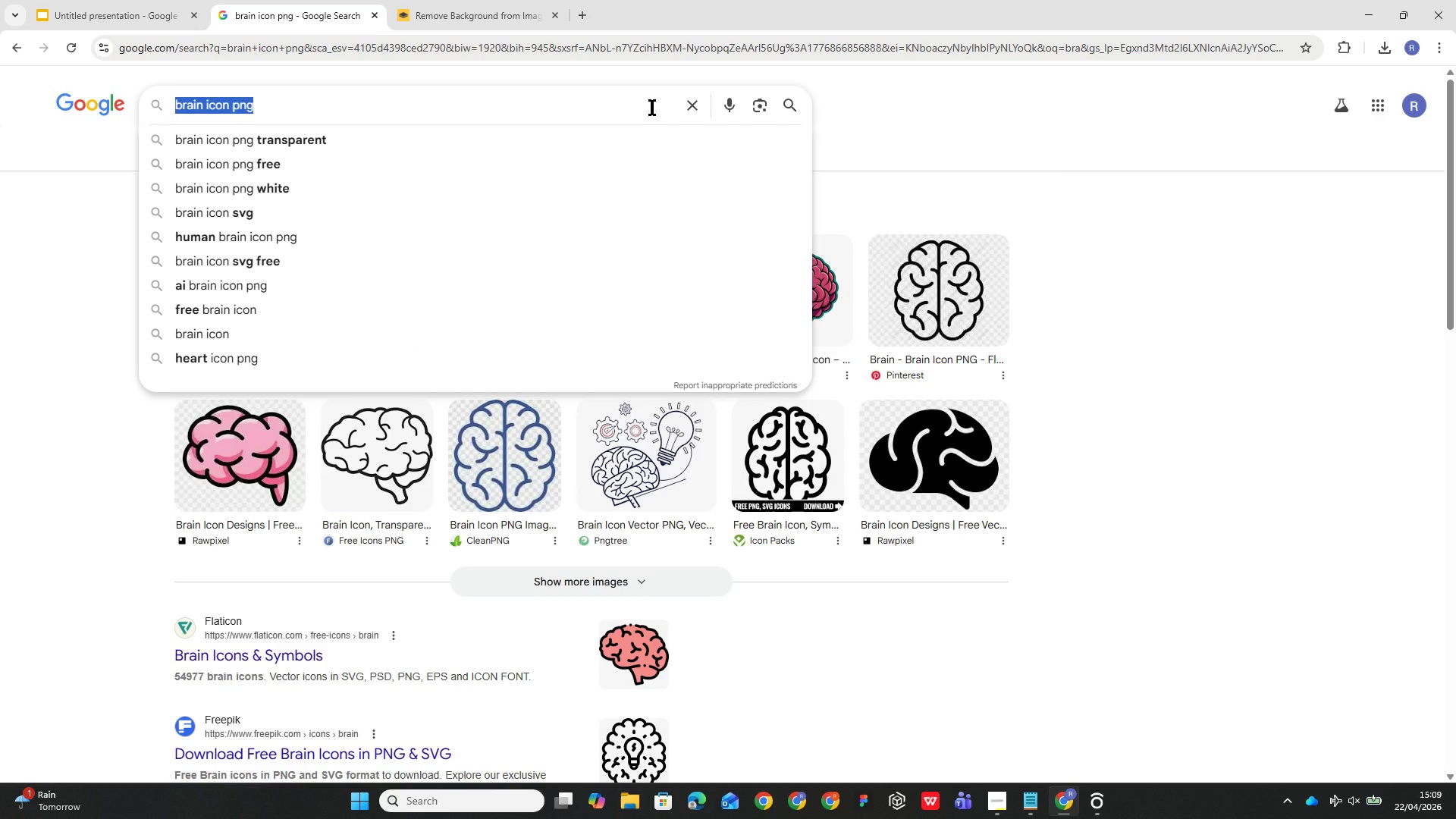 
type(star icon )
 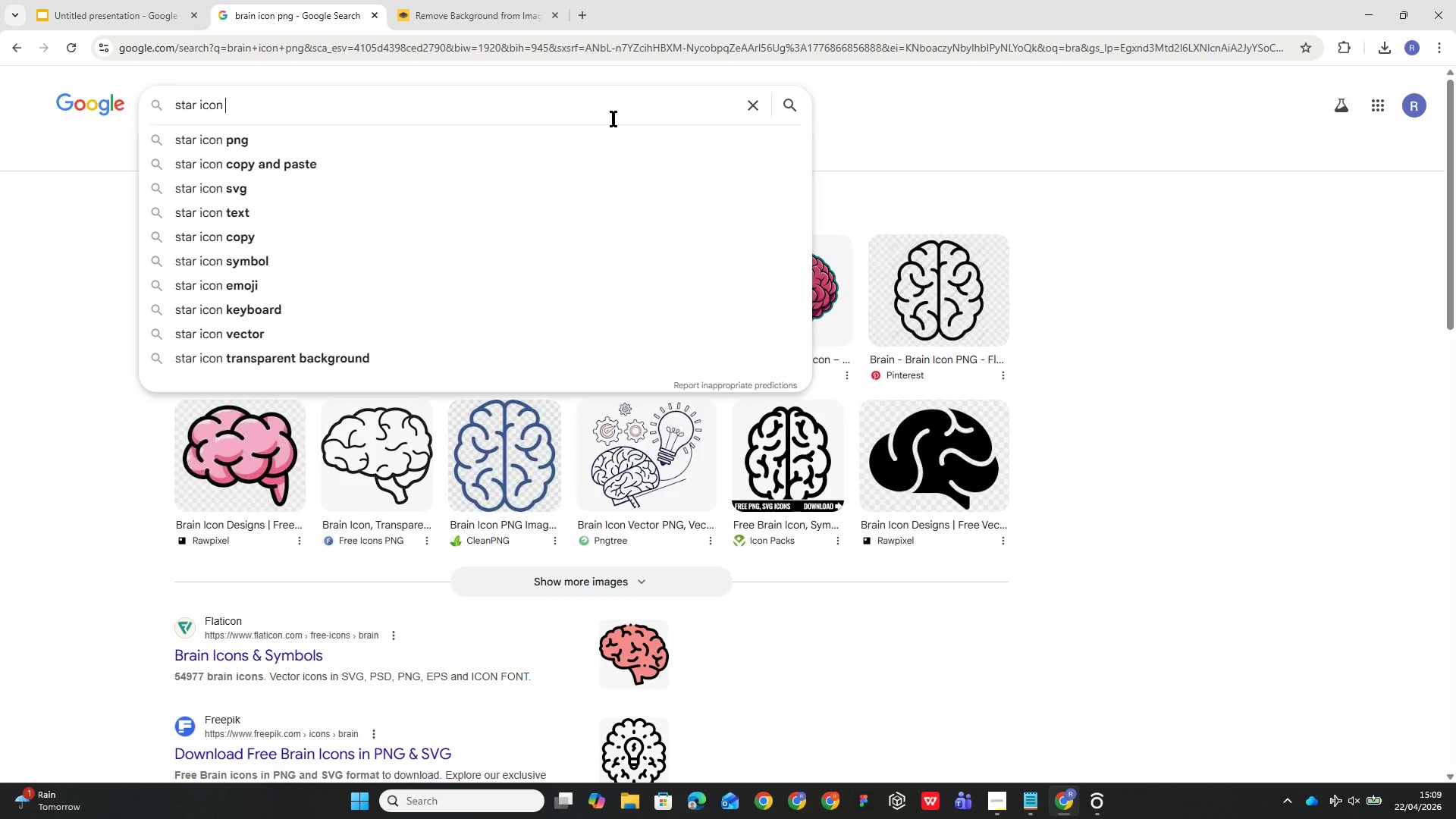 
left_click([229, 133])
 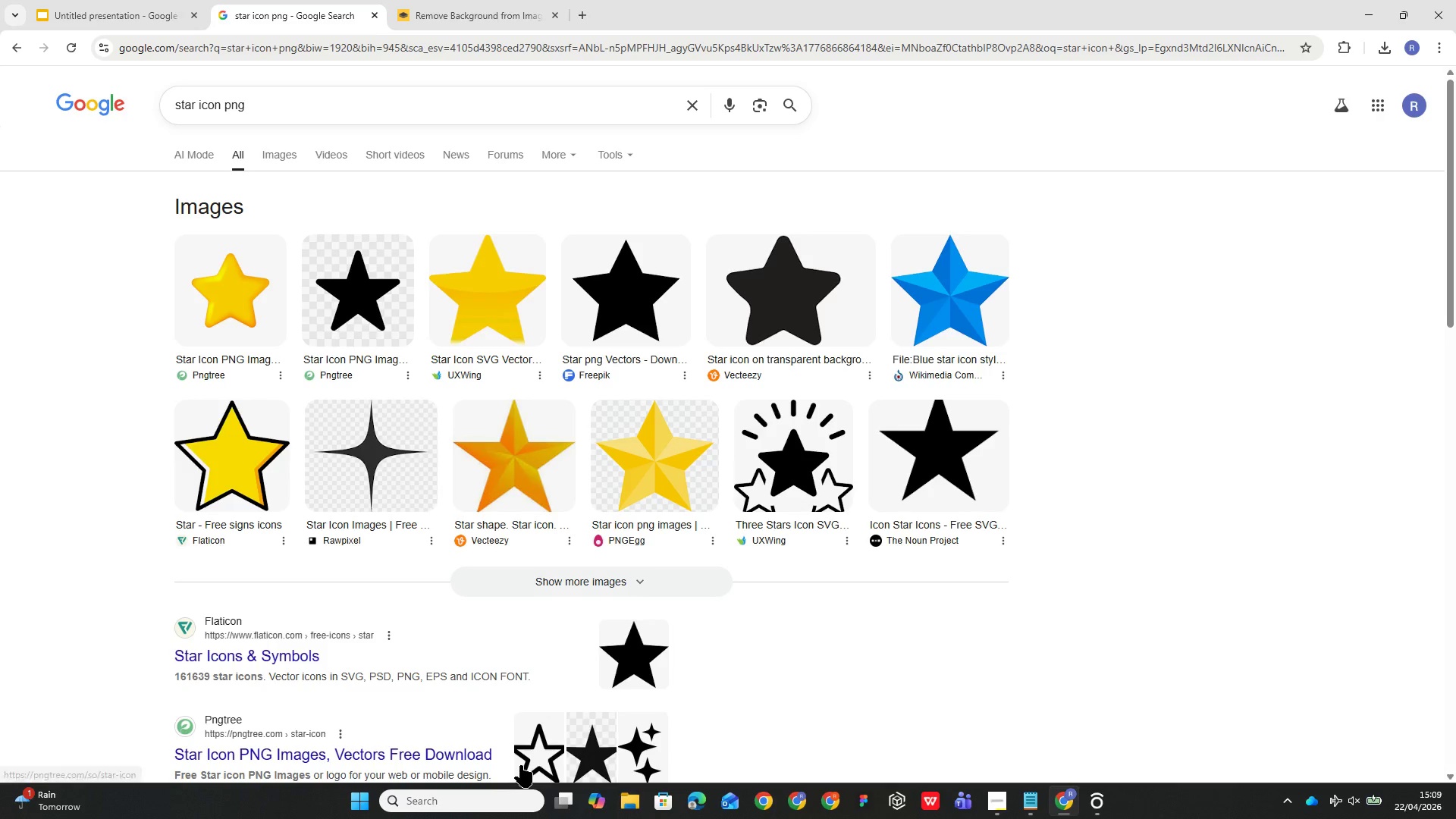 
left_click([672, 584])
 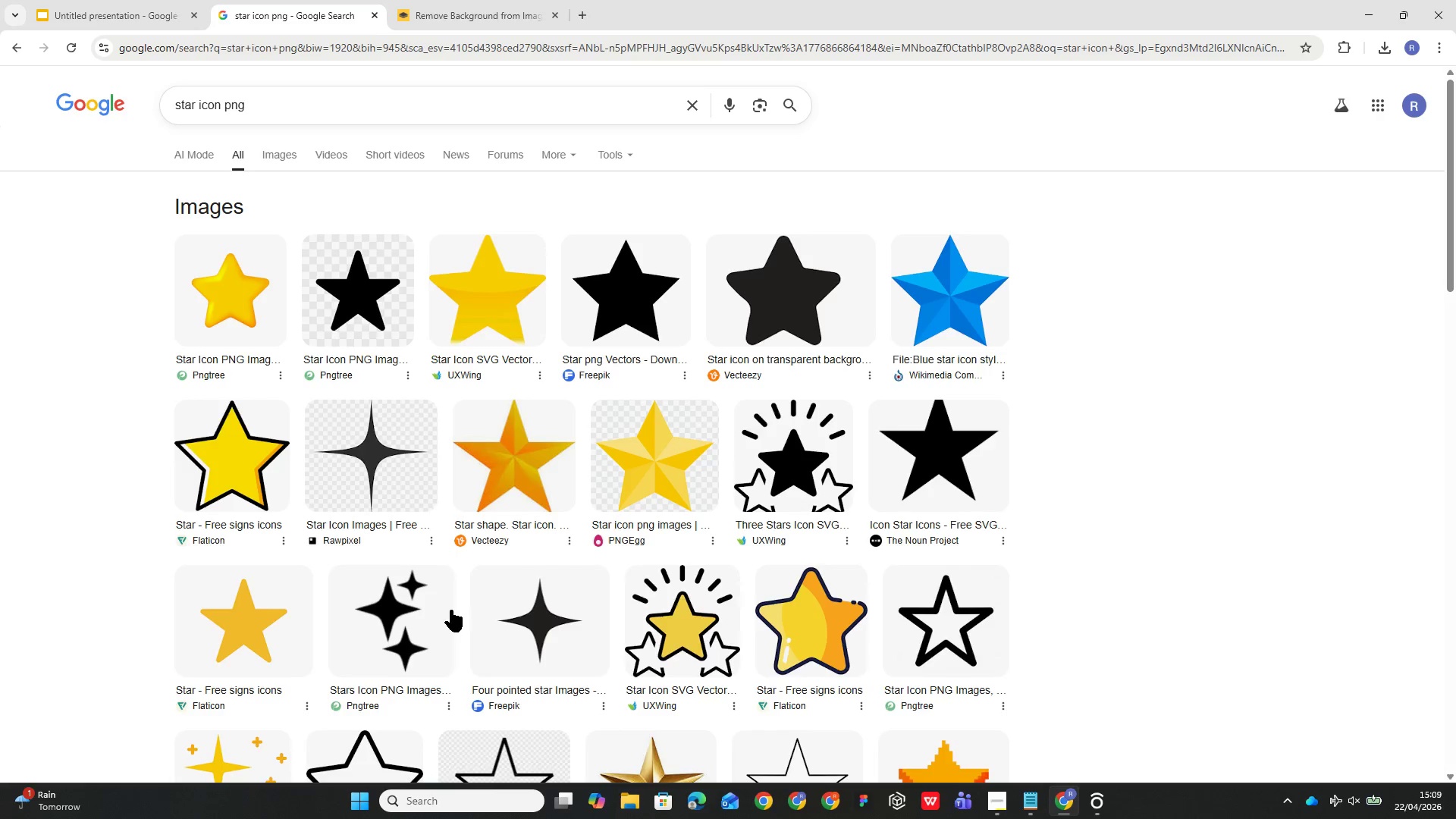 
scroll: coordinate [538, 576], scroll_direction: down, amount: 4.0
 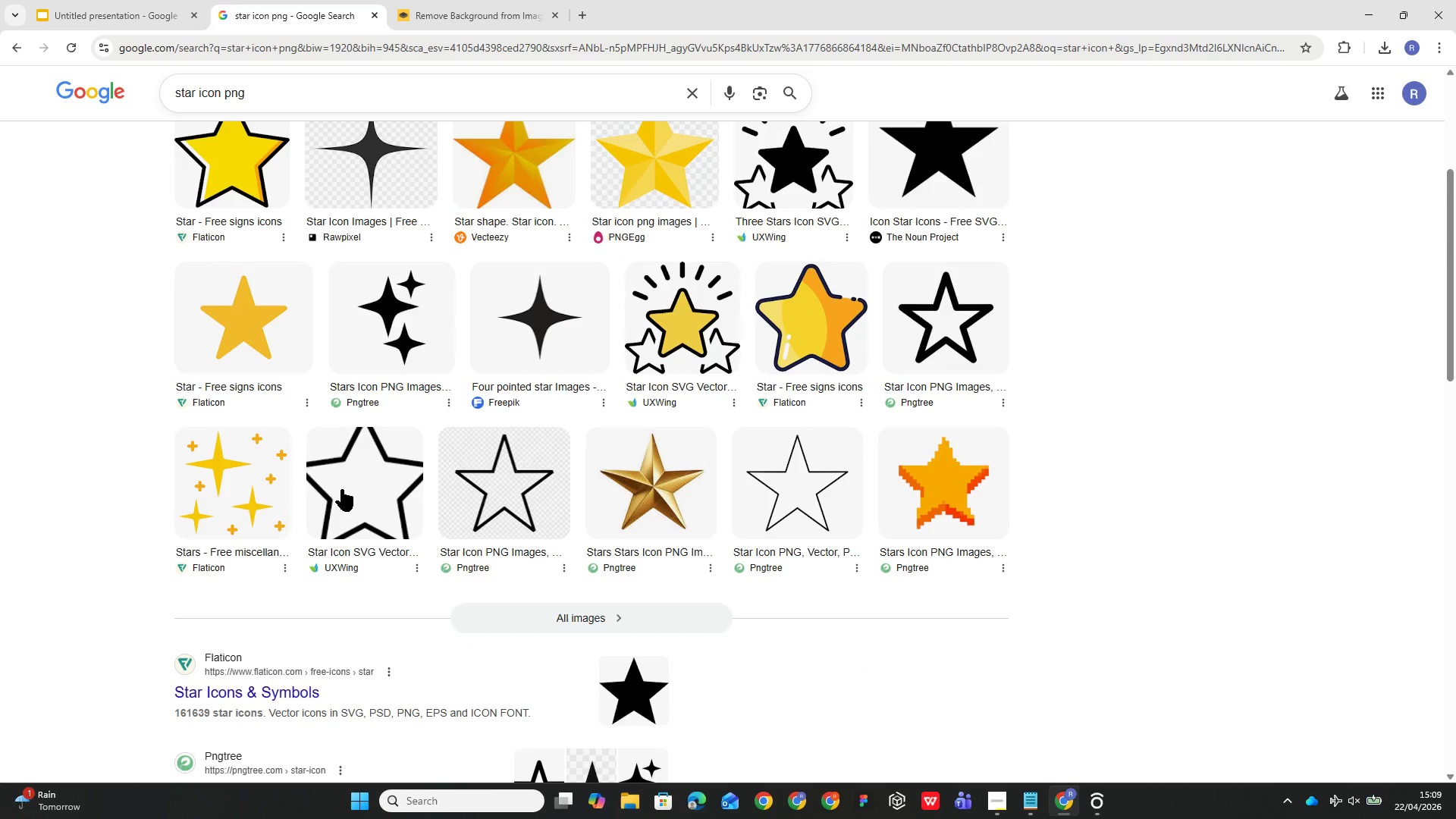 
left_click_drag(start_coordinate=[341, 489], to_coordinate=[743, 406])
 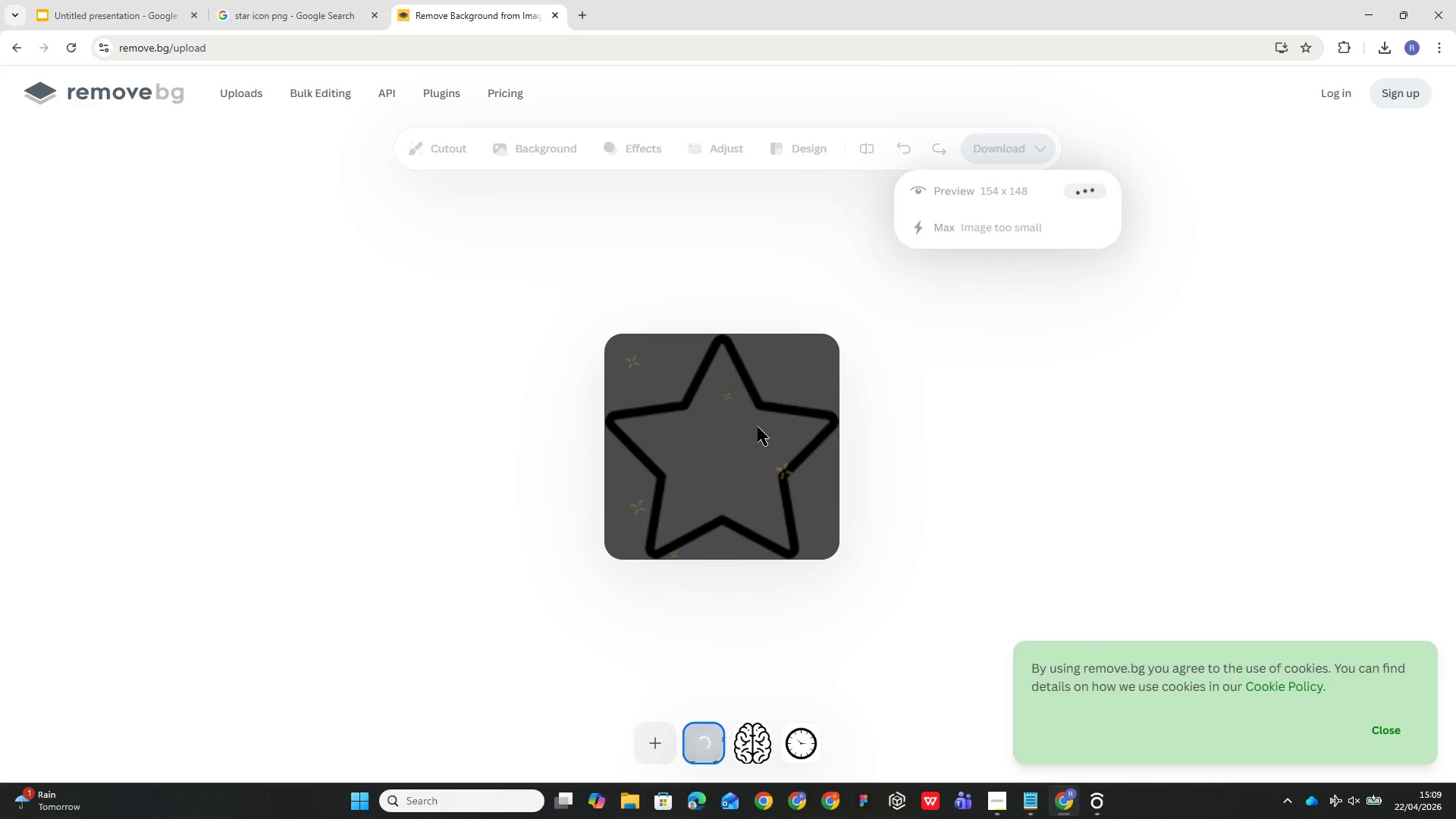 
mouse_move([752, 419])
 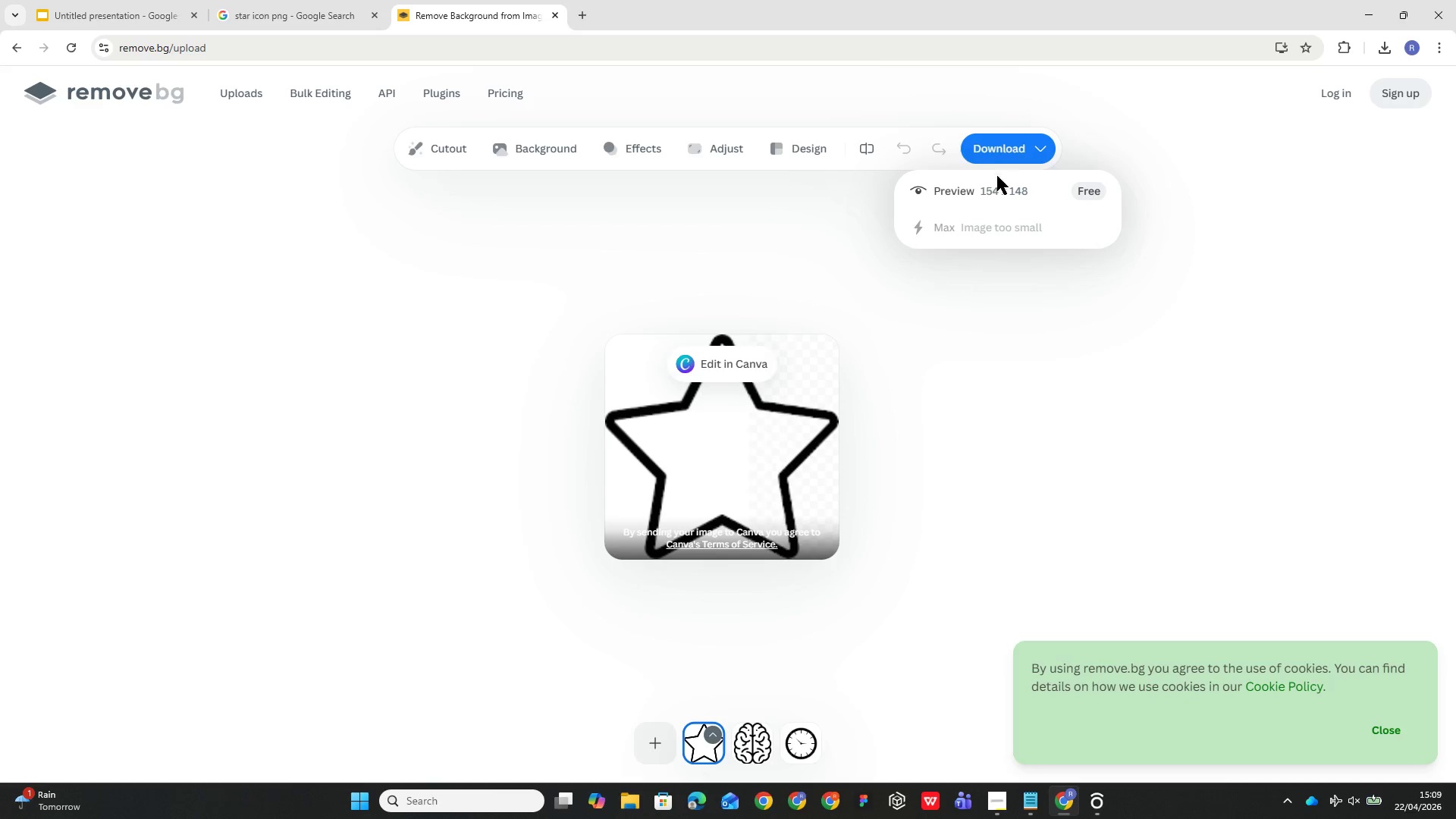 
left_click([997, 181])
 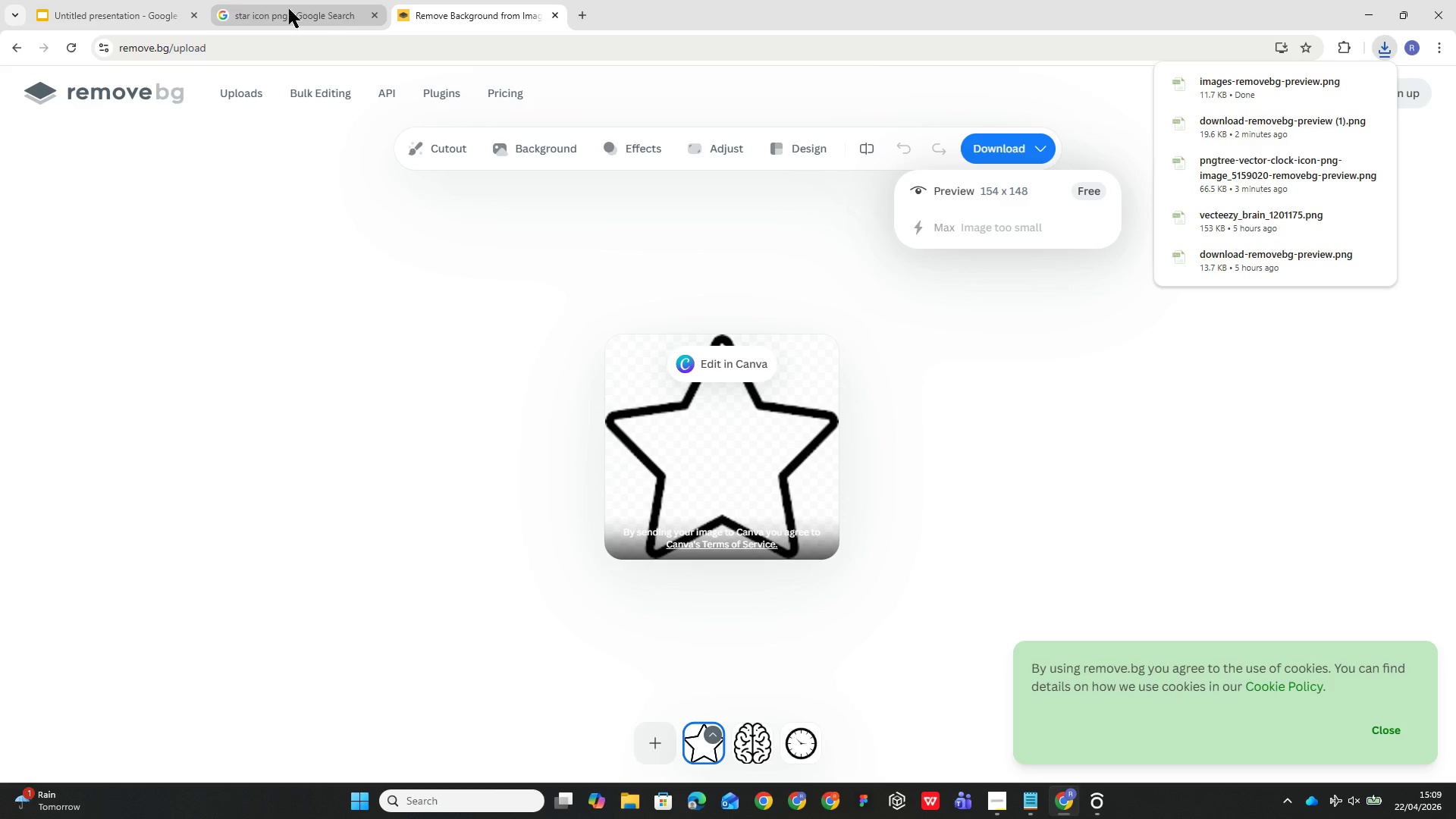 
left_click([143, 11])
 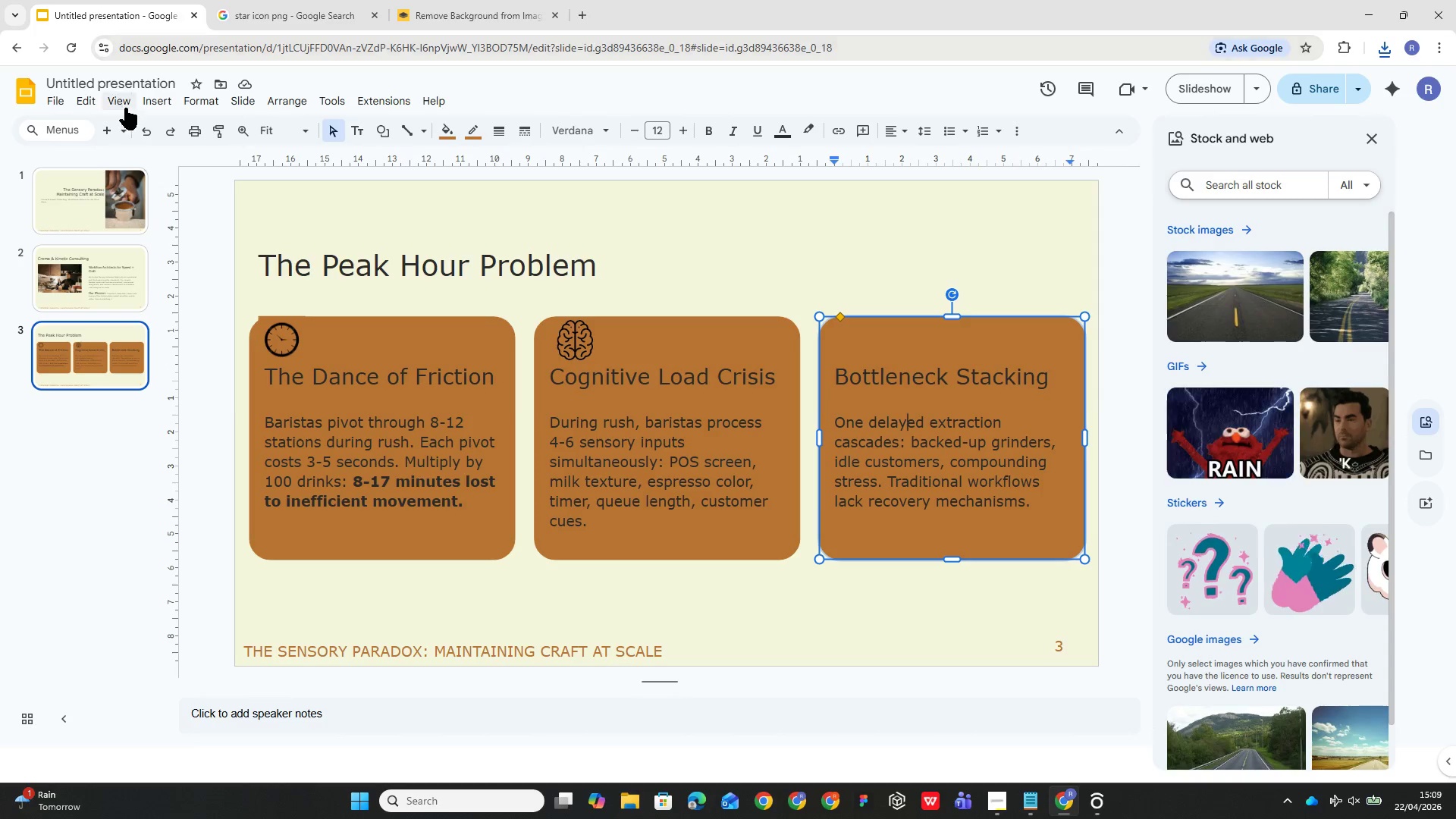 
left_click([154, 105])
 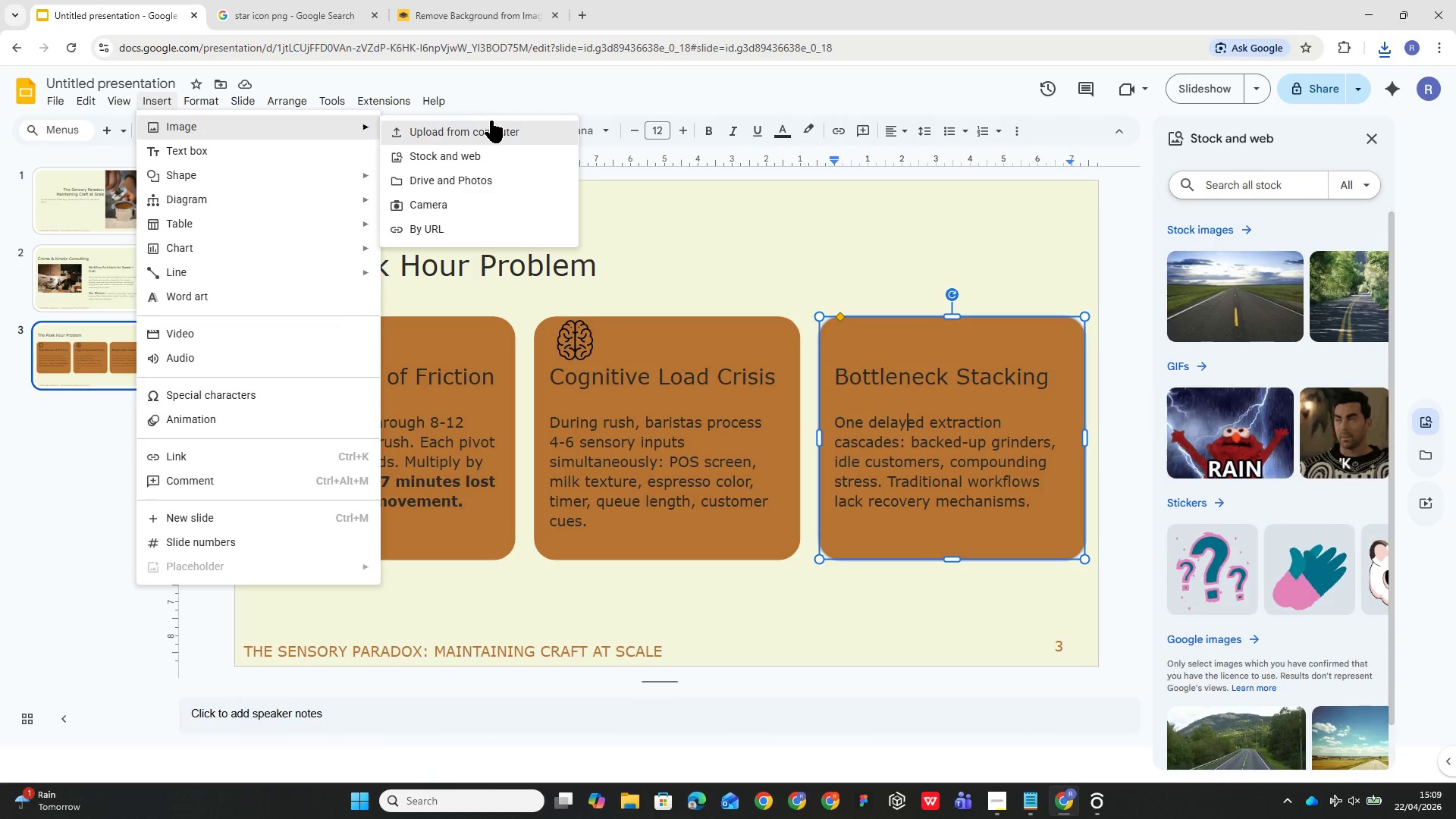 
left_click([500, 127])
 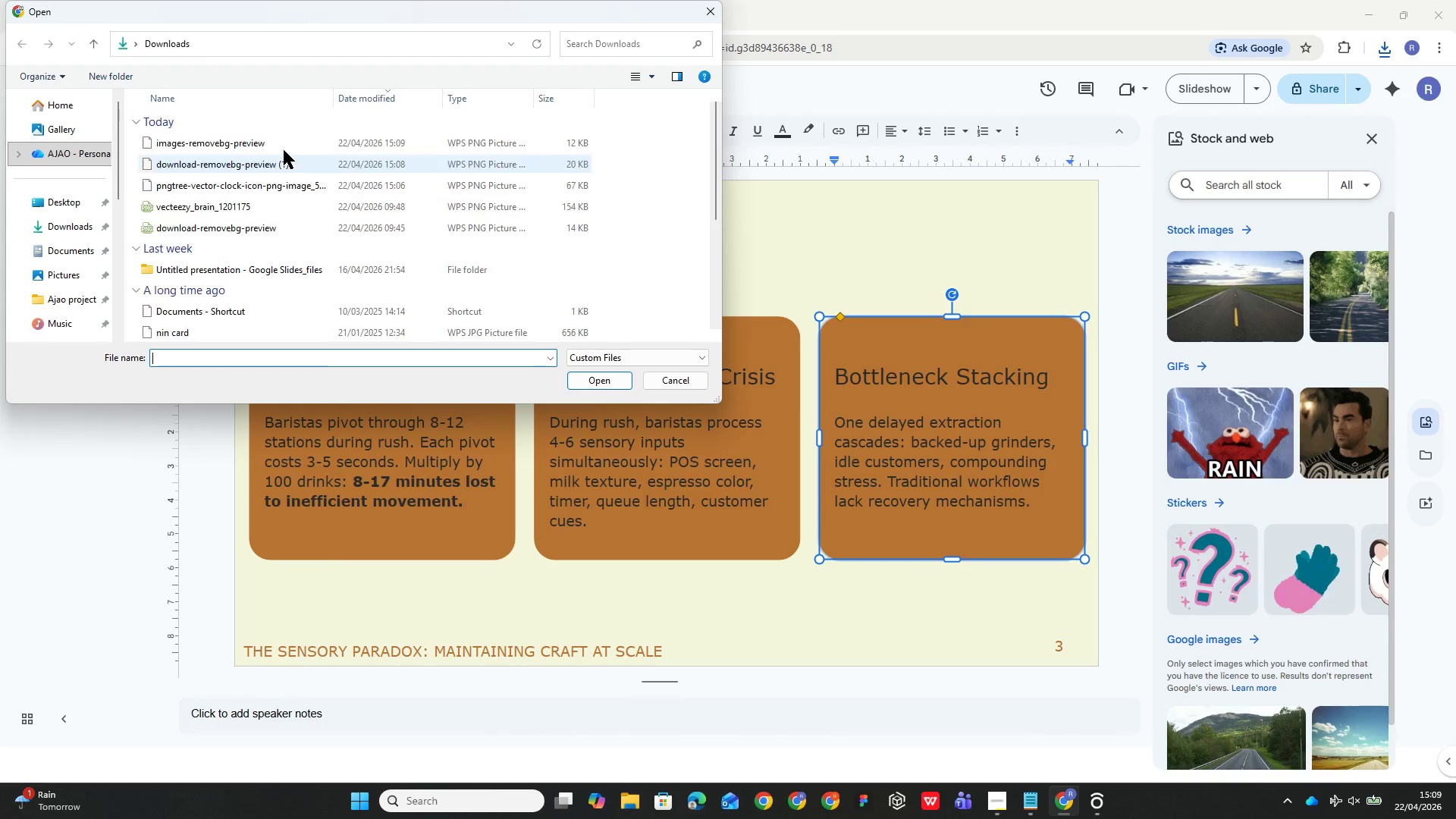 
left_click([272, 148])
 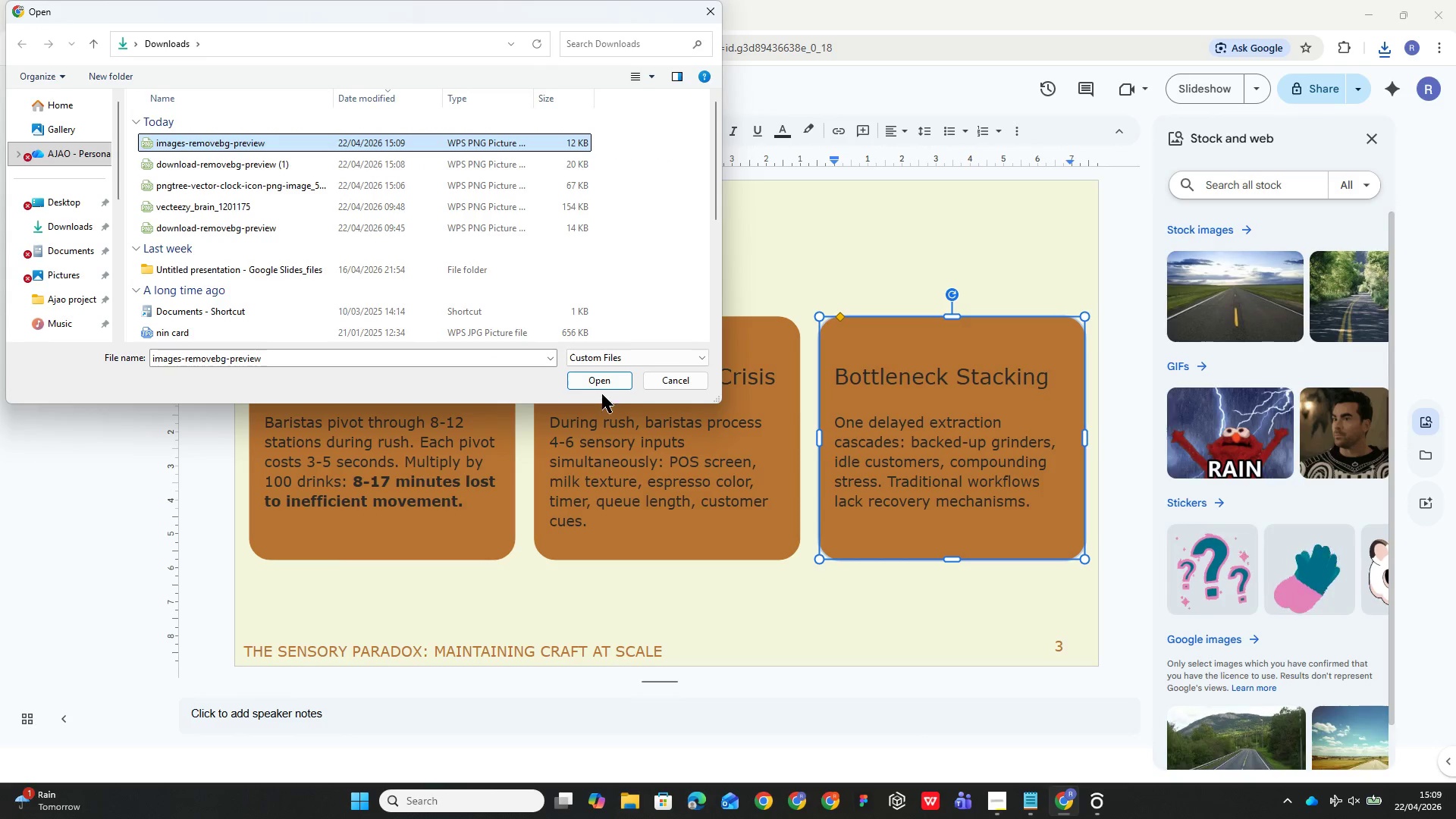 
left_click([601, 375])
 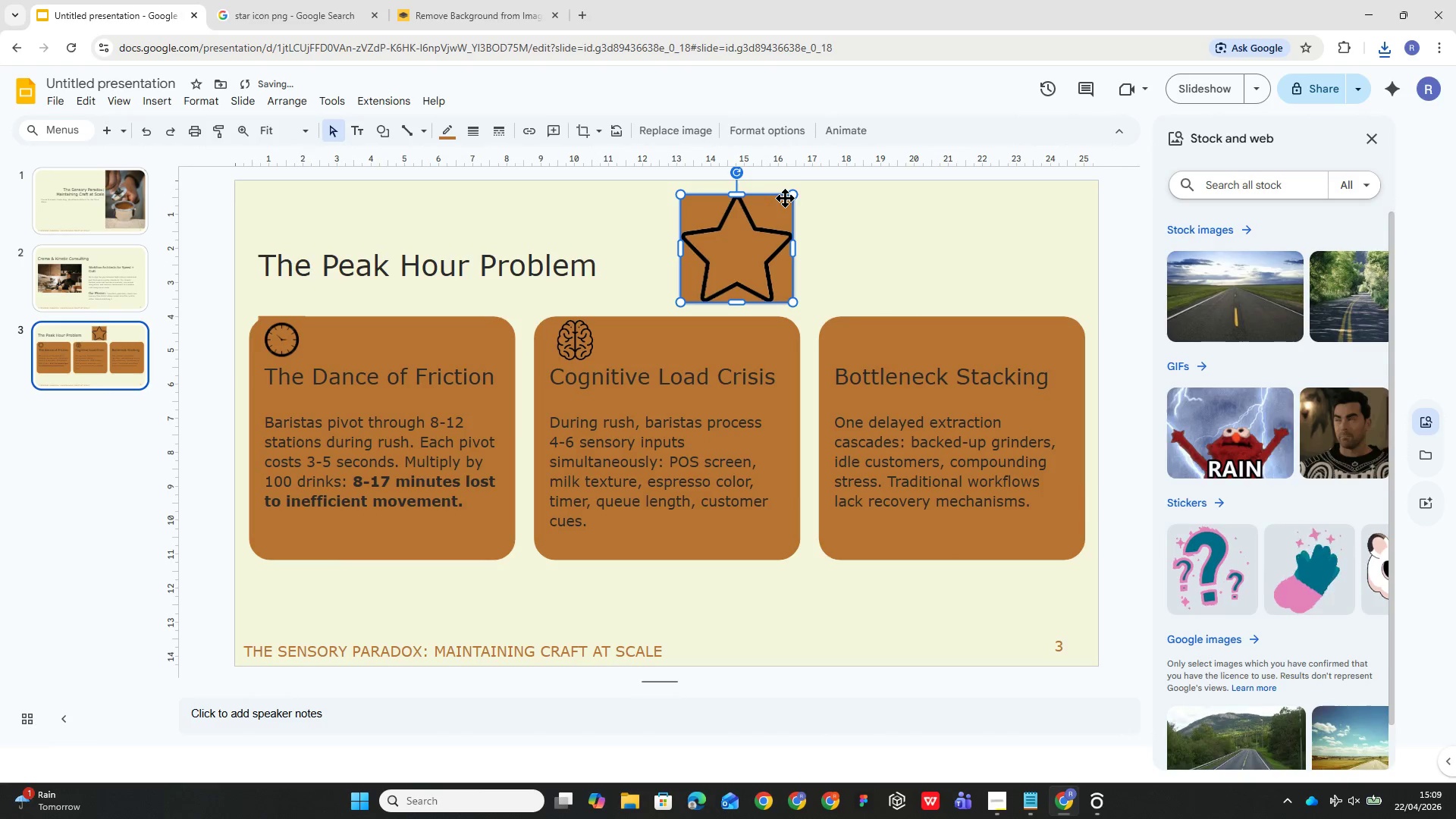 
left_click_drag(start_coordinate=[789, 196], to_coordinate=[763, 230])
 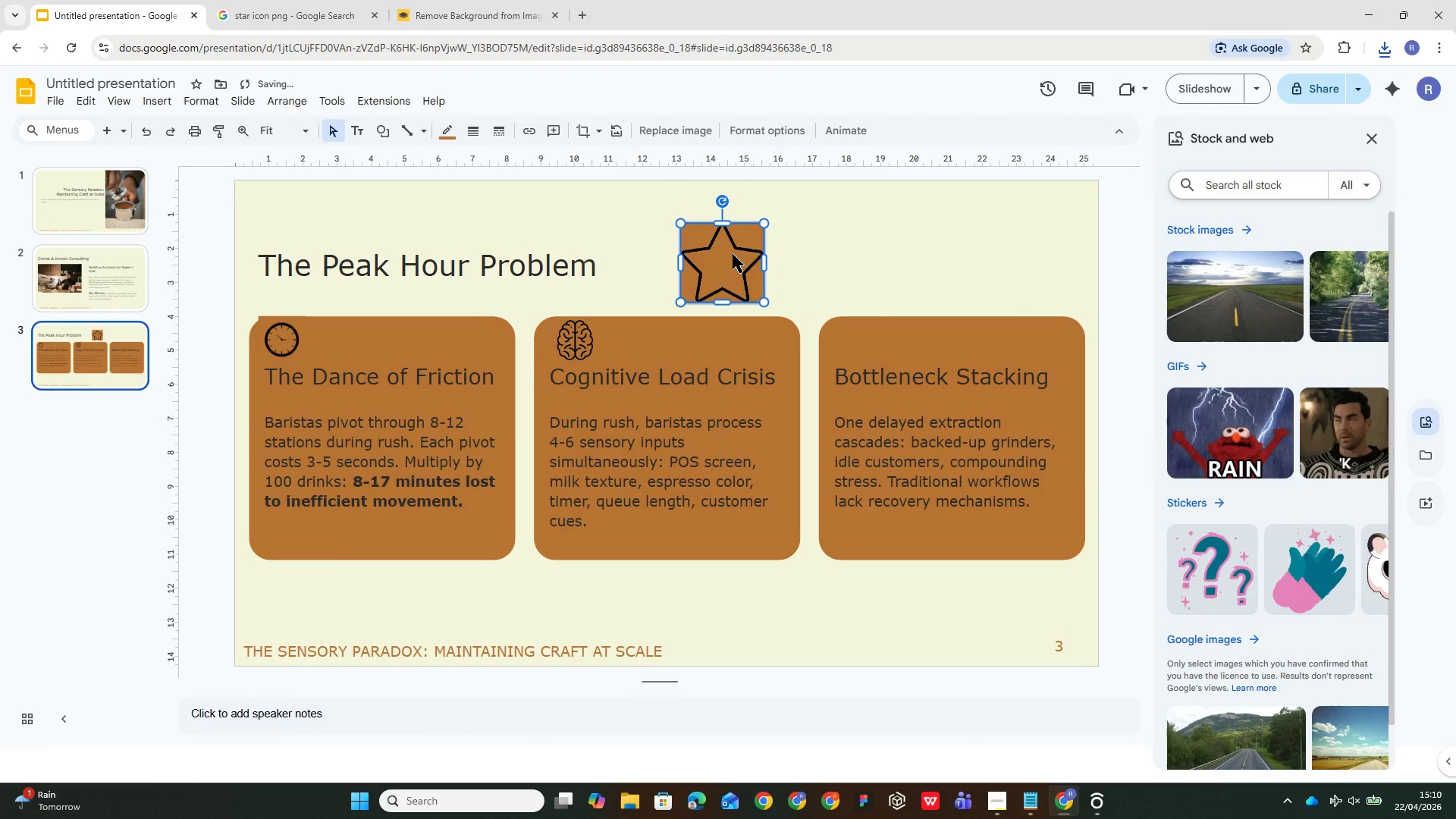 
left_click_drag(start_coordinate=[733, 254], to_coordinate=[664, 341])
 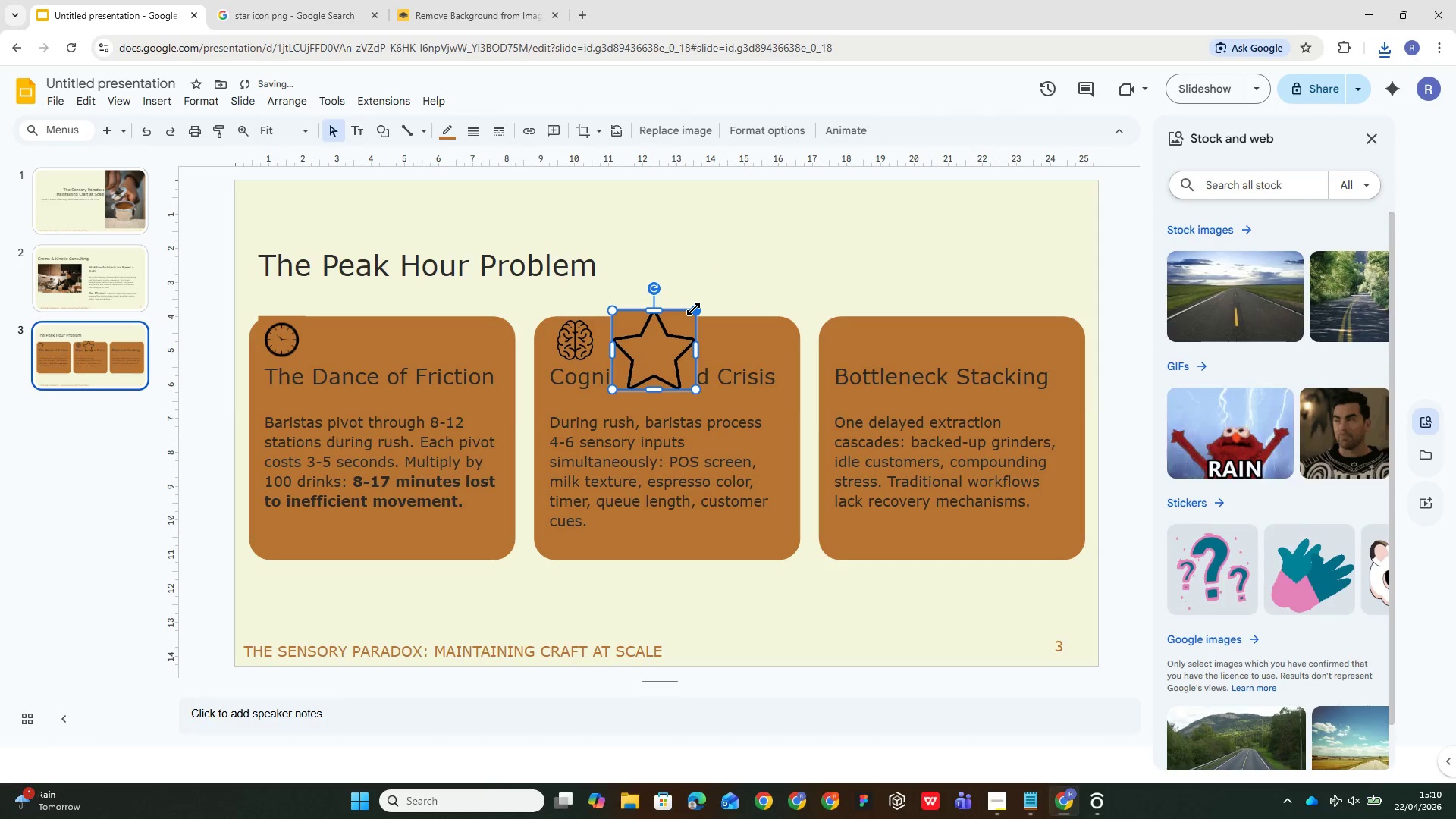 
left_click_drag(start_coordinate=[695, 309], to_coordinate=[674, 331])
 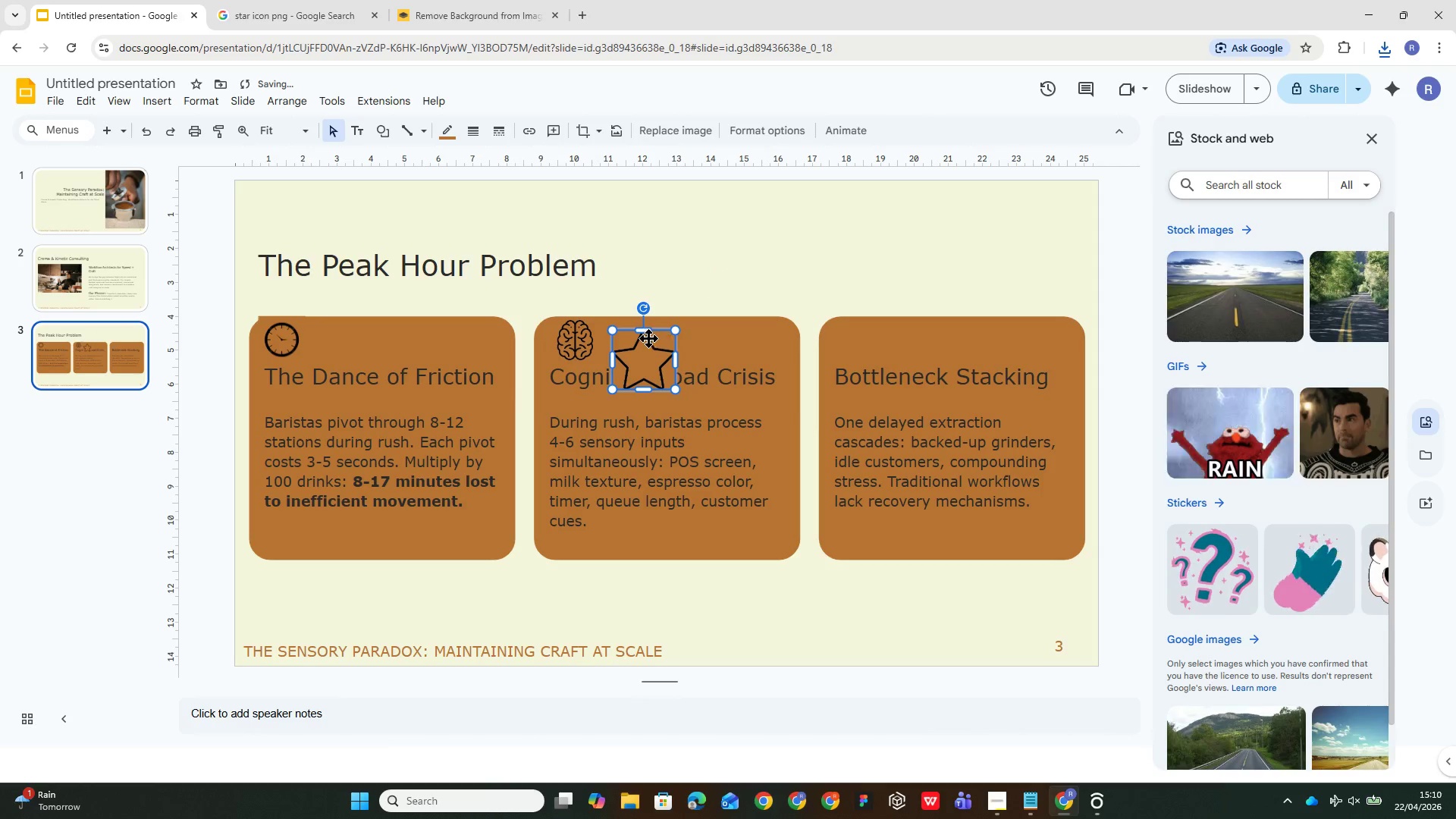 
left_click_drag(start_coordinate=[648, 338], to_coordinate=[648, 322])
 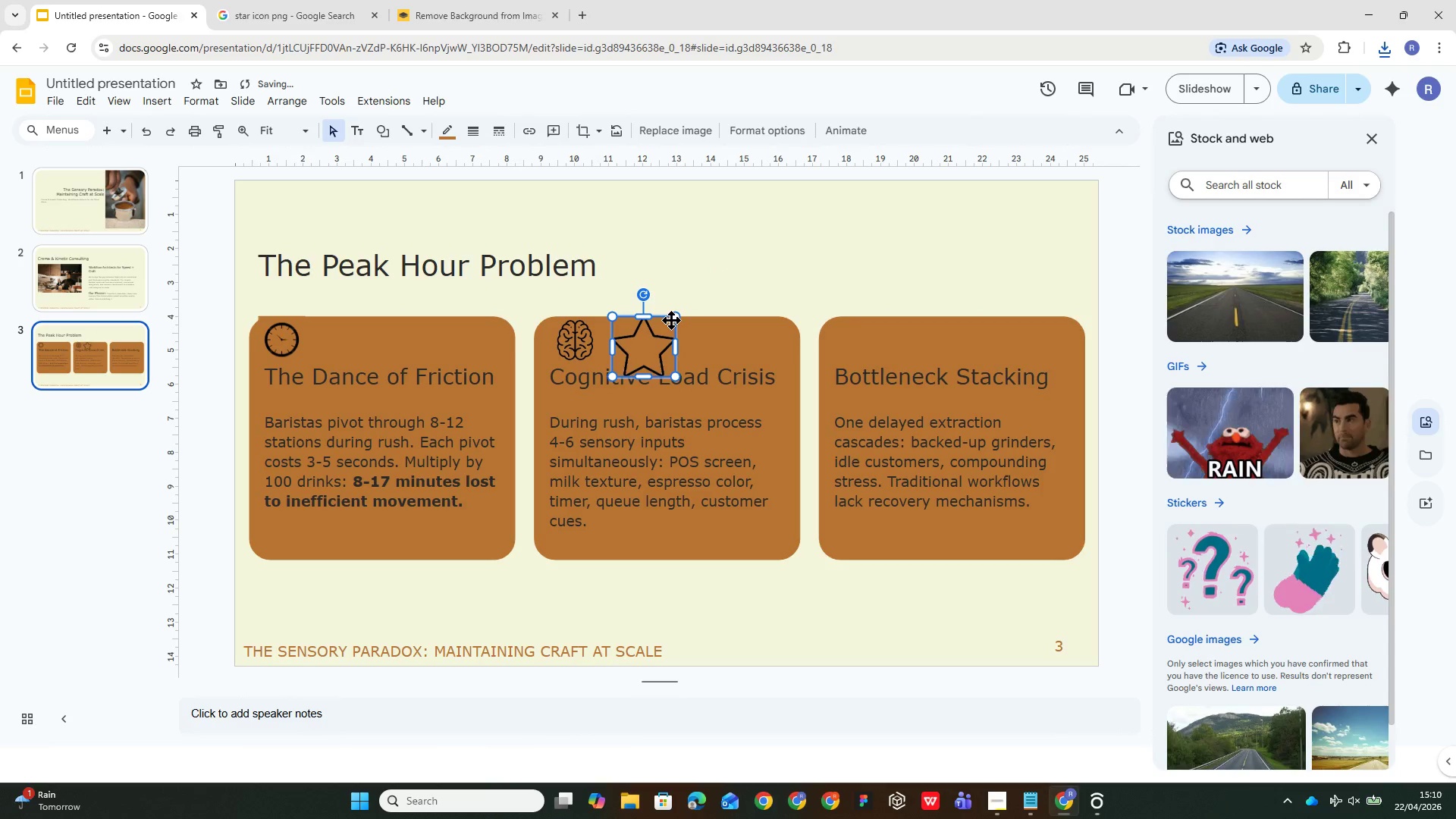 
left_click_drag(start_coordinate=[673, 315], to_coordinate=[666, 326])
 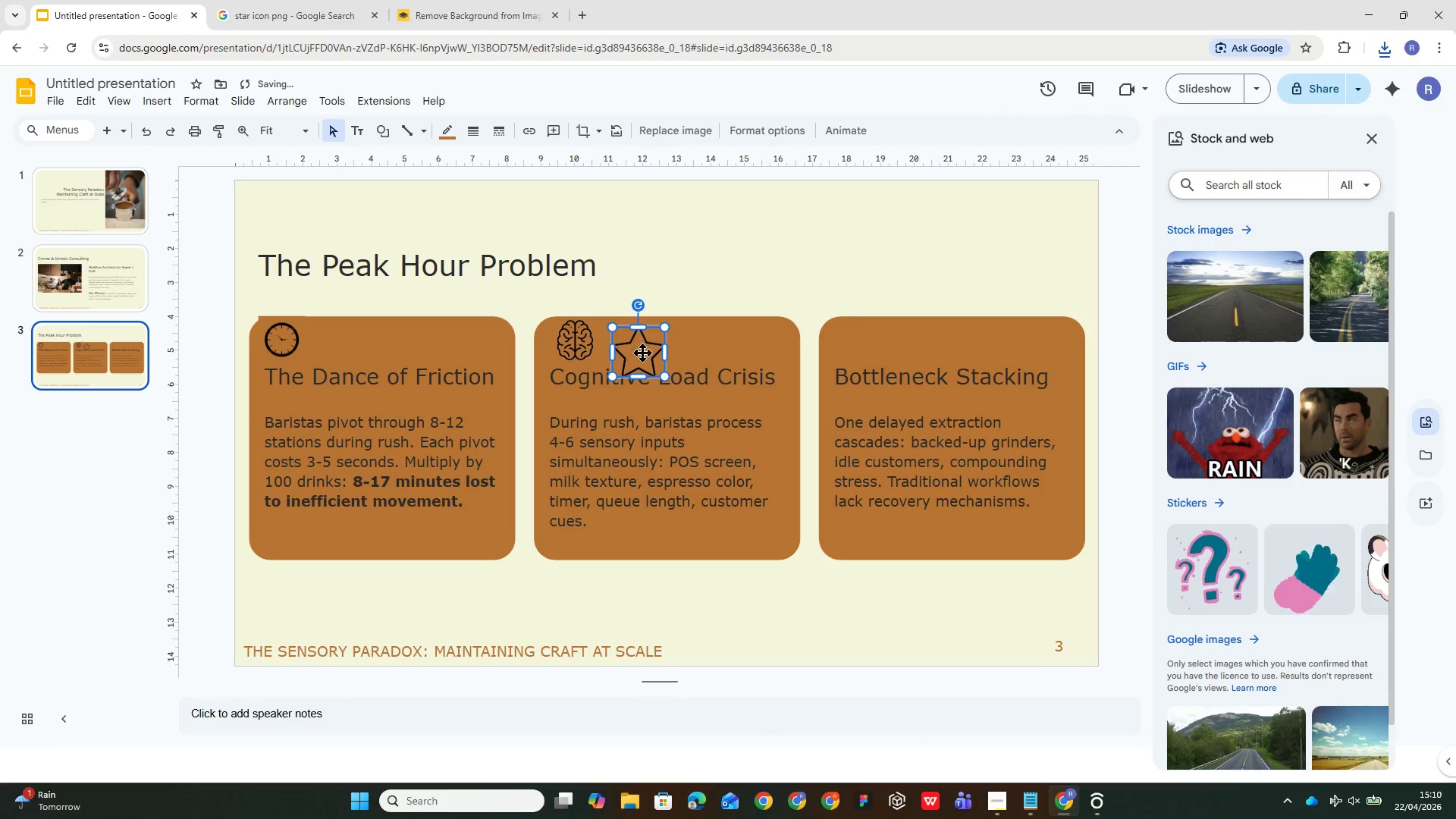 
left_click_drag(start_coordinate=[642, 355], to_coordinate=[640, 344])
 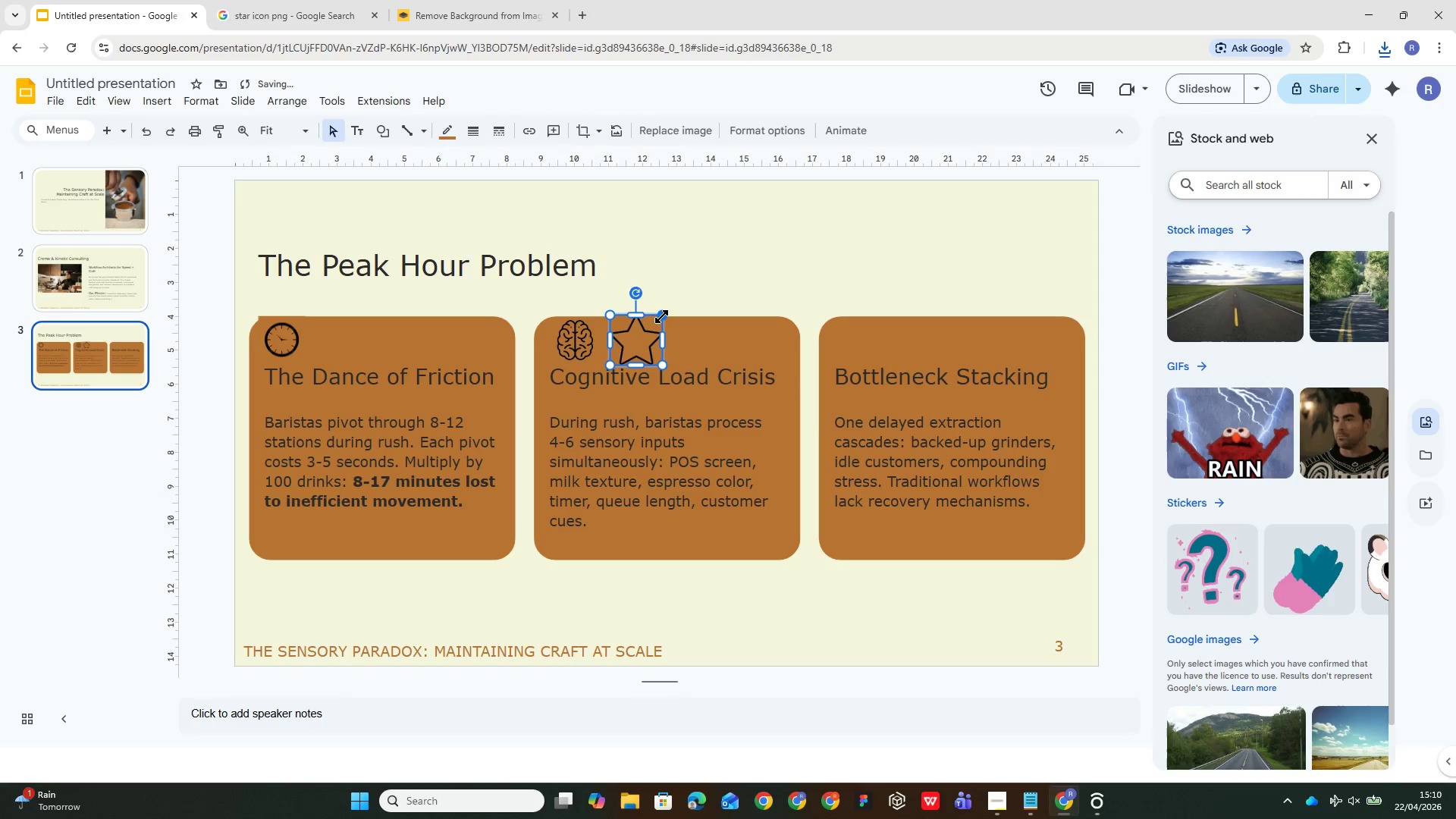 
left_click_drag(start_coordinate=[661, 316], to_coordinate=[657, 325])
 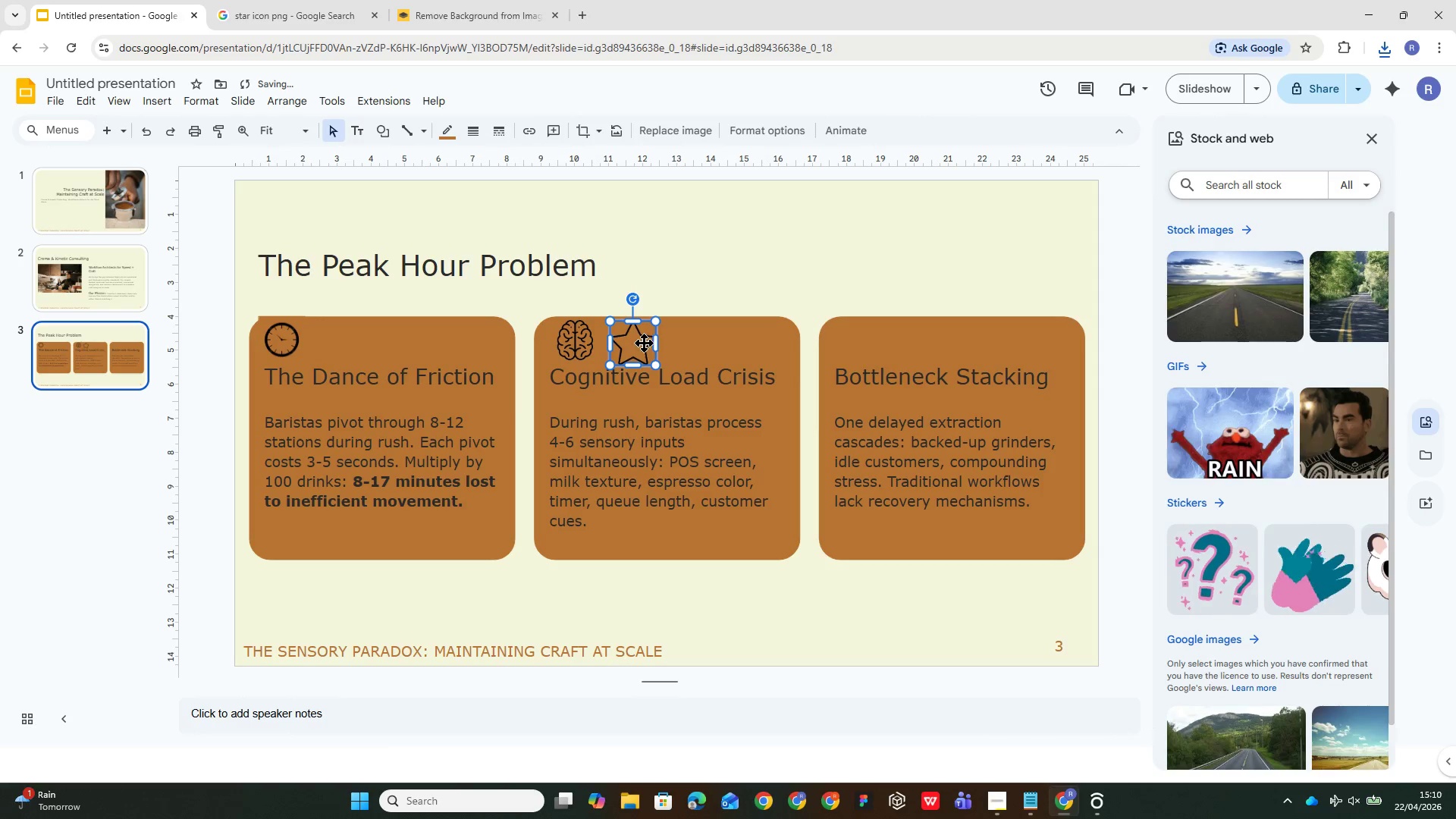 
left_click_drag(start_coordinate=[642, 344], to_coordinate=[641, 337])
 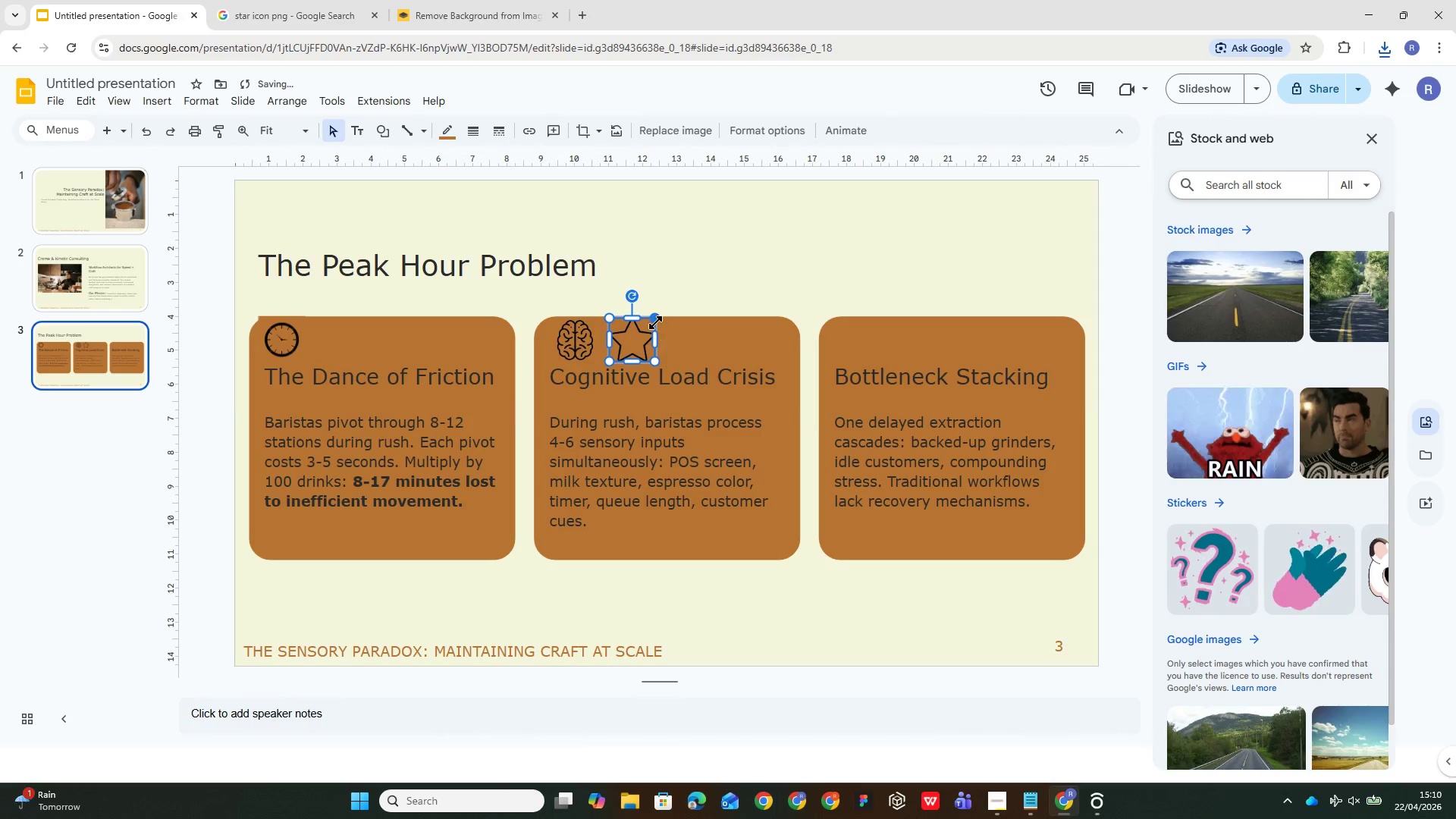 
left_click_drag(start_coordinate=[655, 318], to_coordinate=[648, 321])
 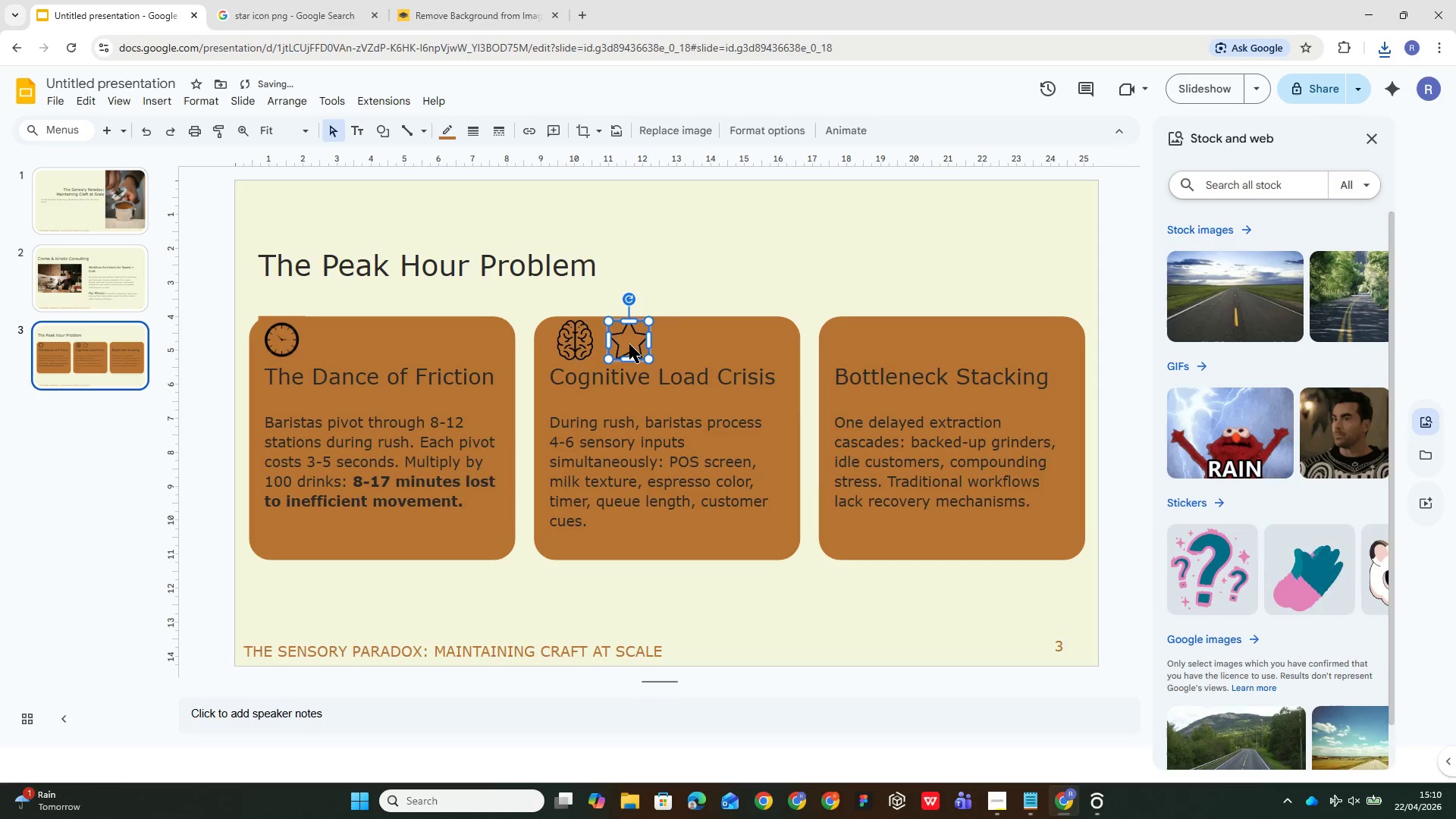 
left_click_drag(start_coordinate=[629, 339], to_coordinate=[851, 340])
 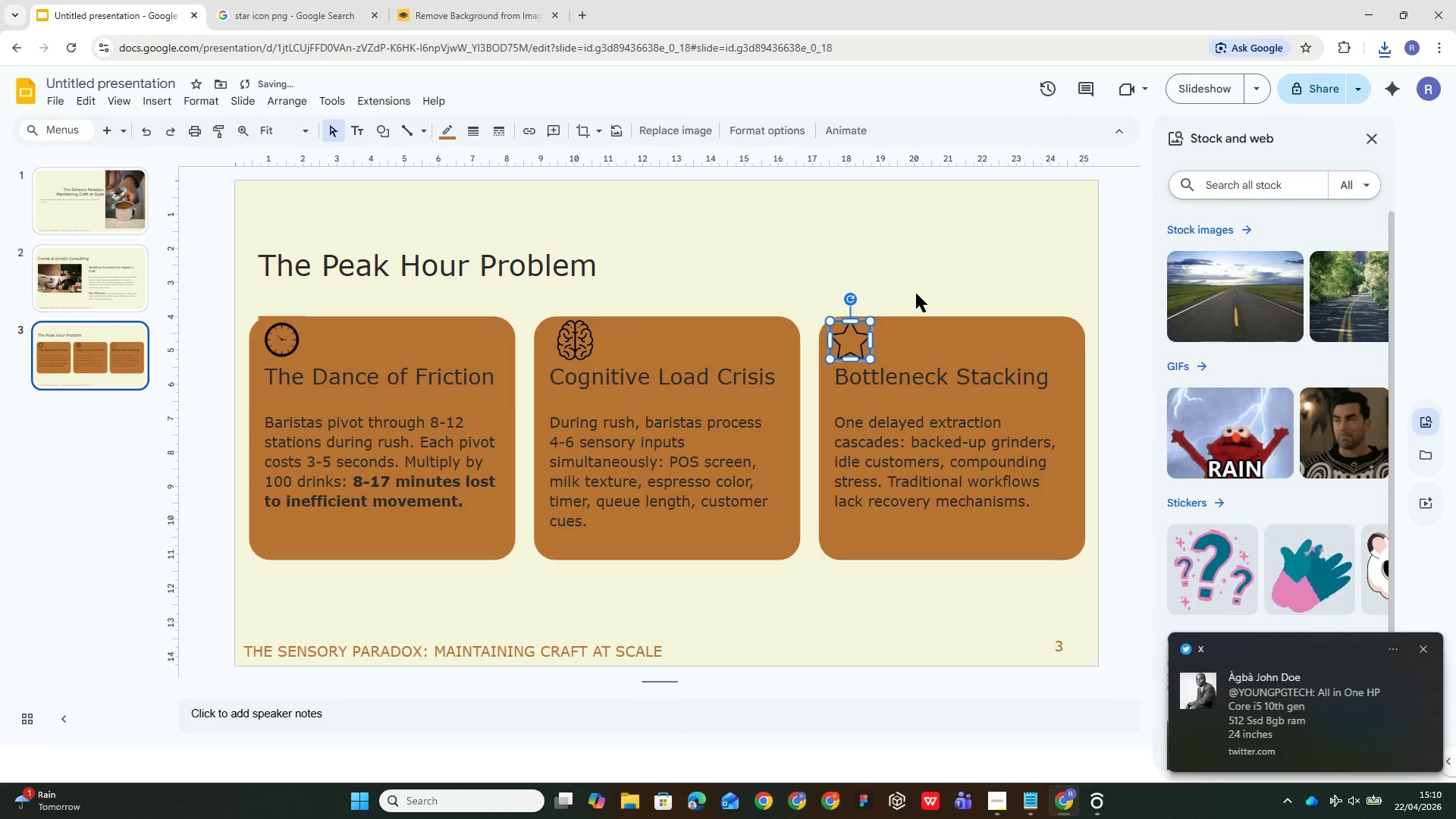 
left_click([917, 291])
 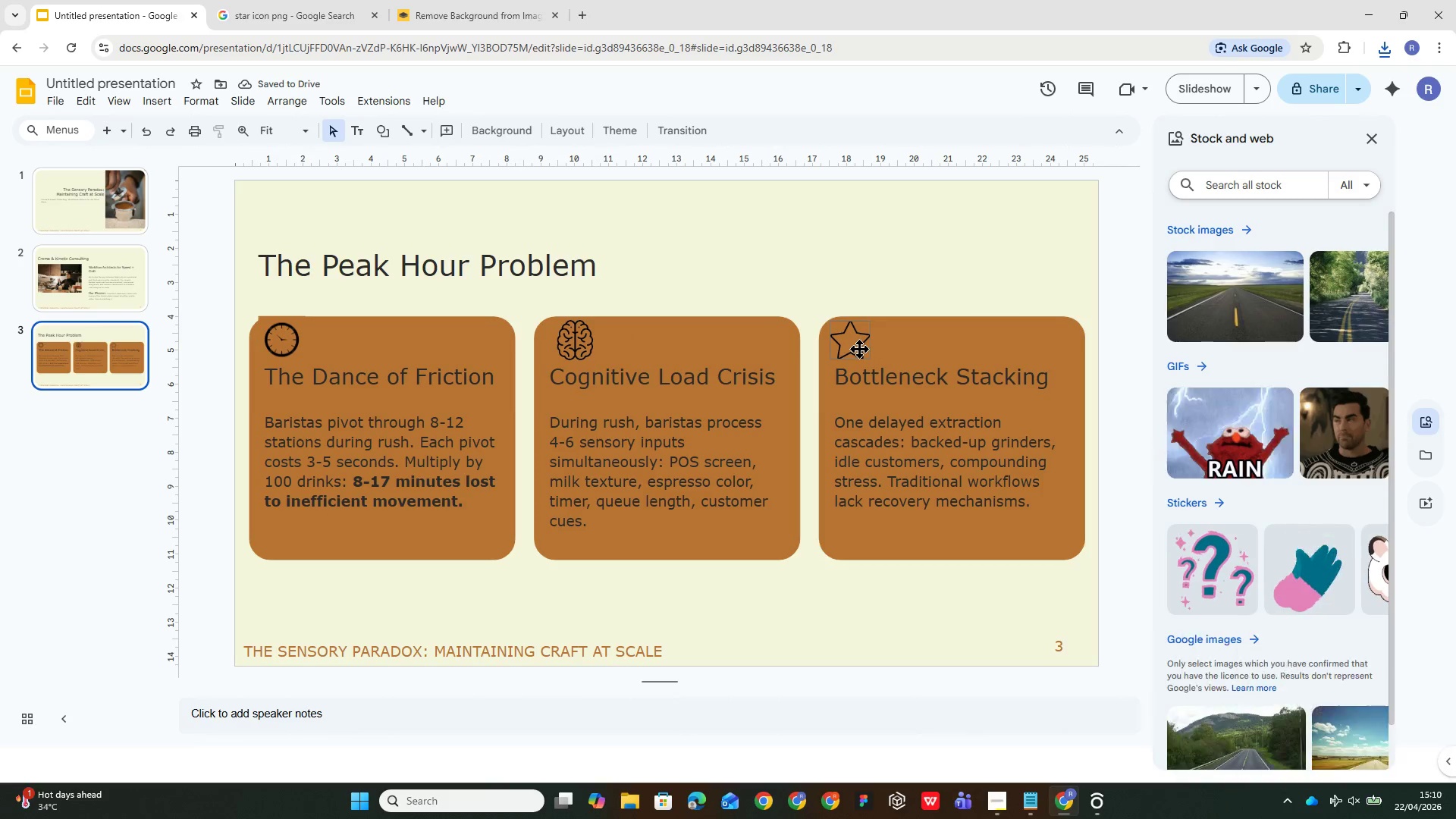 
left_click_drag(start_coordinate=[857, 349], to_coordinate=[846, 349])
 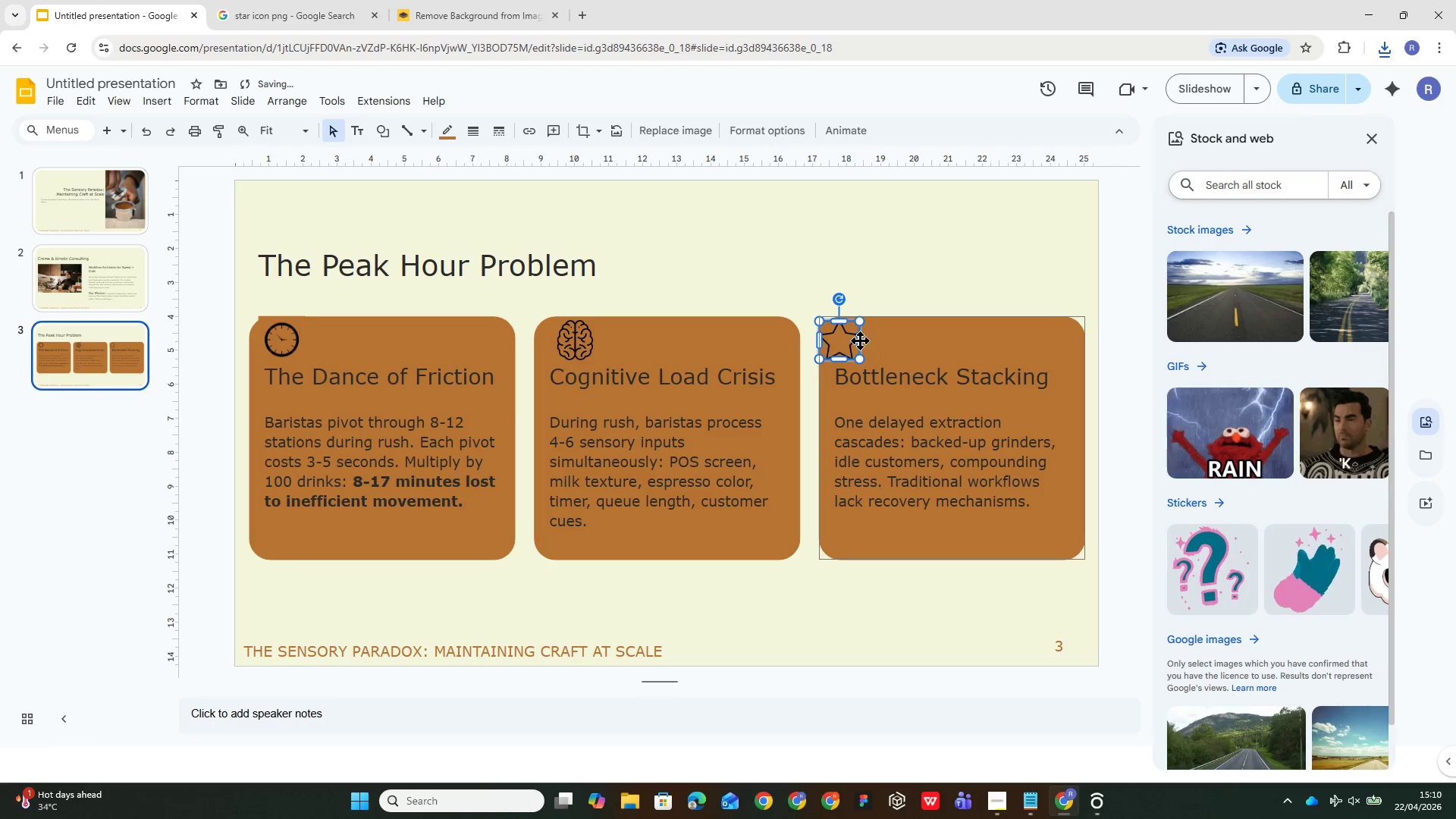 
left_click_drag(start_coordinate=[850, 344], to_coordinate=[868, 344])
 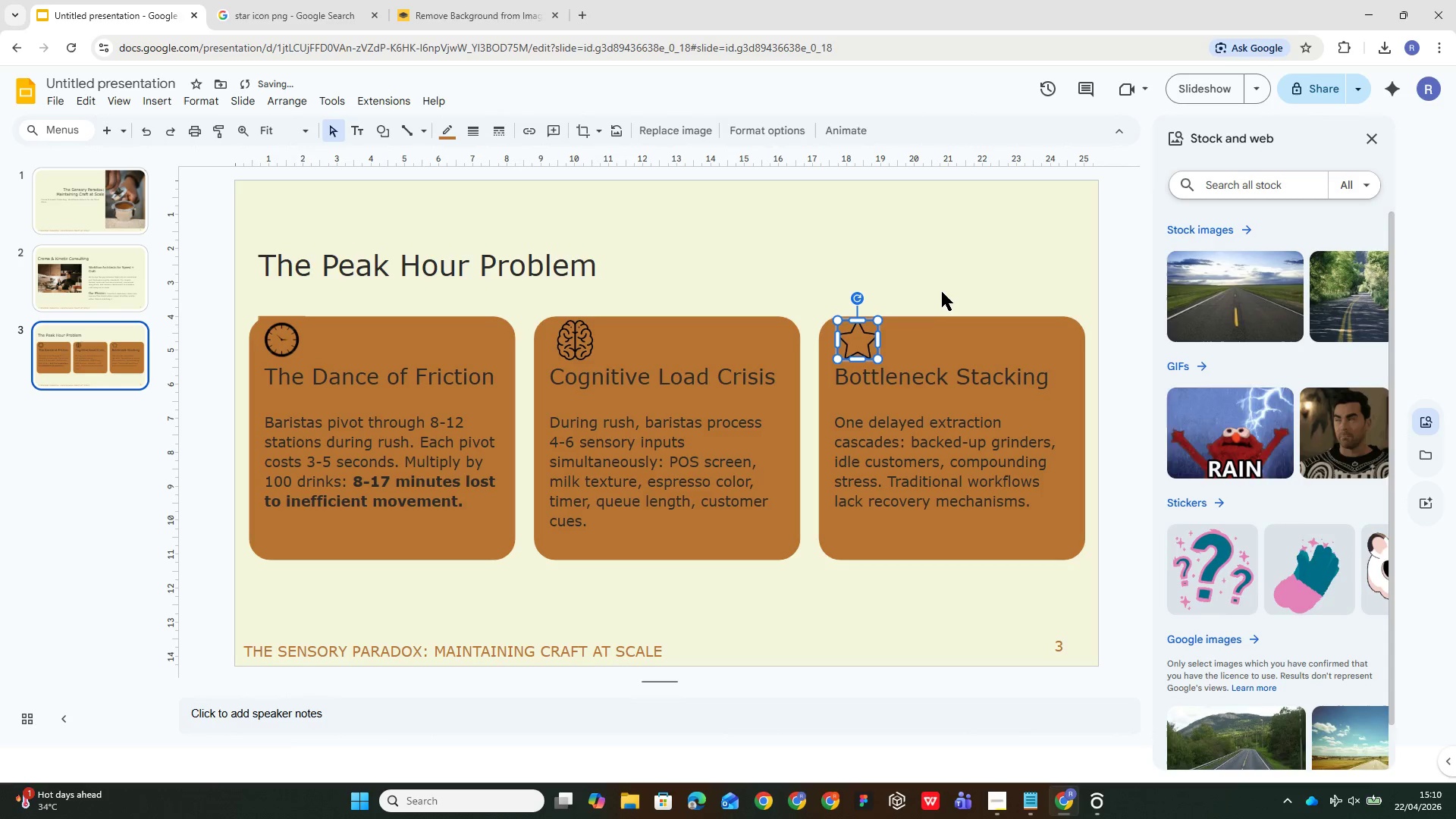 
left_click([942, 289])
 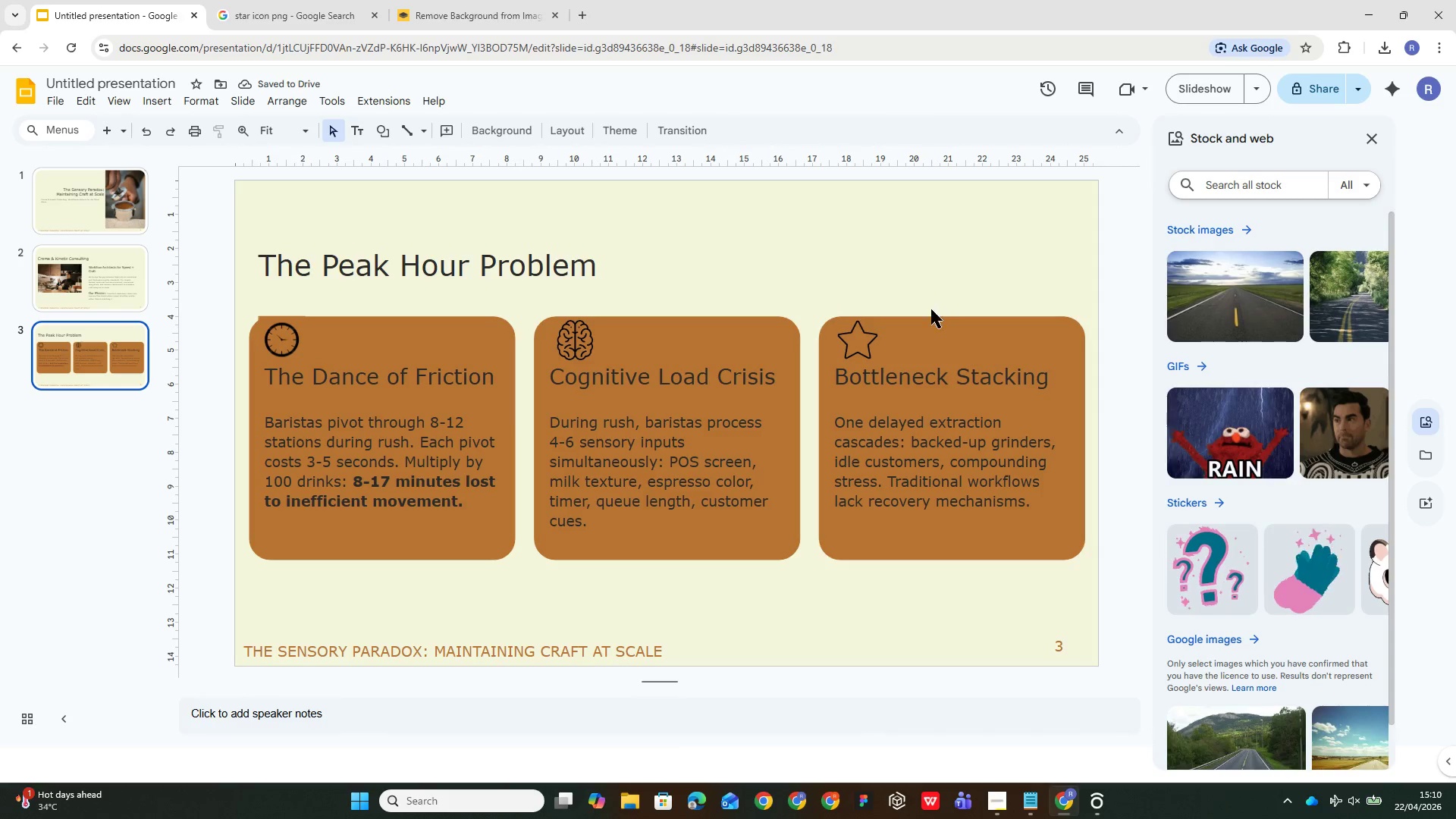 
left_click([924, 447])
 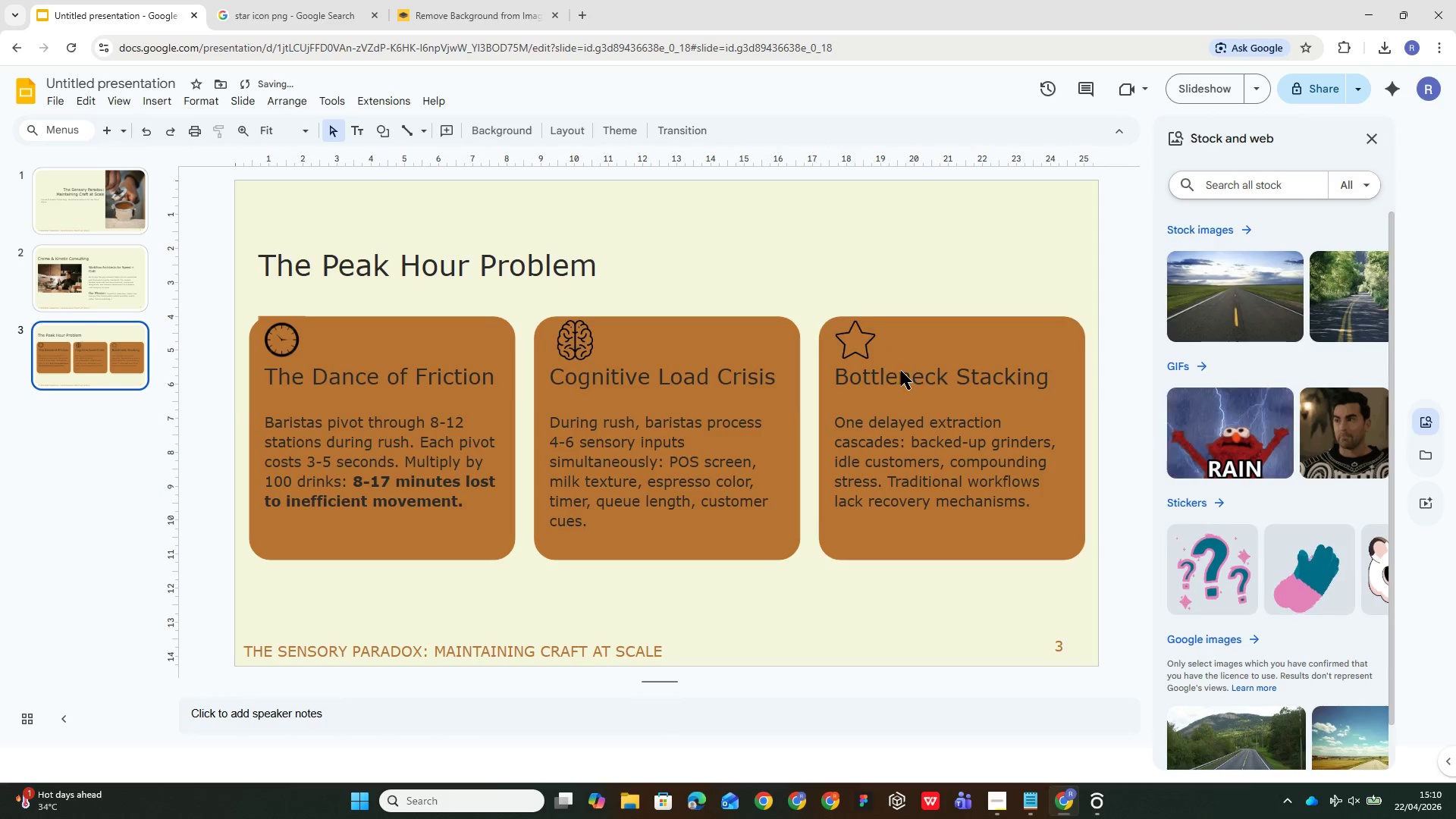 
wait(5.95)
 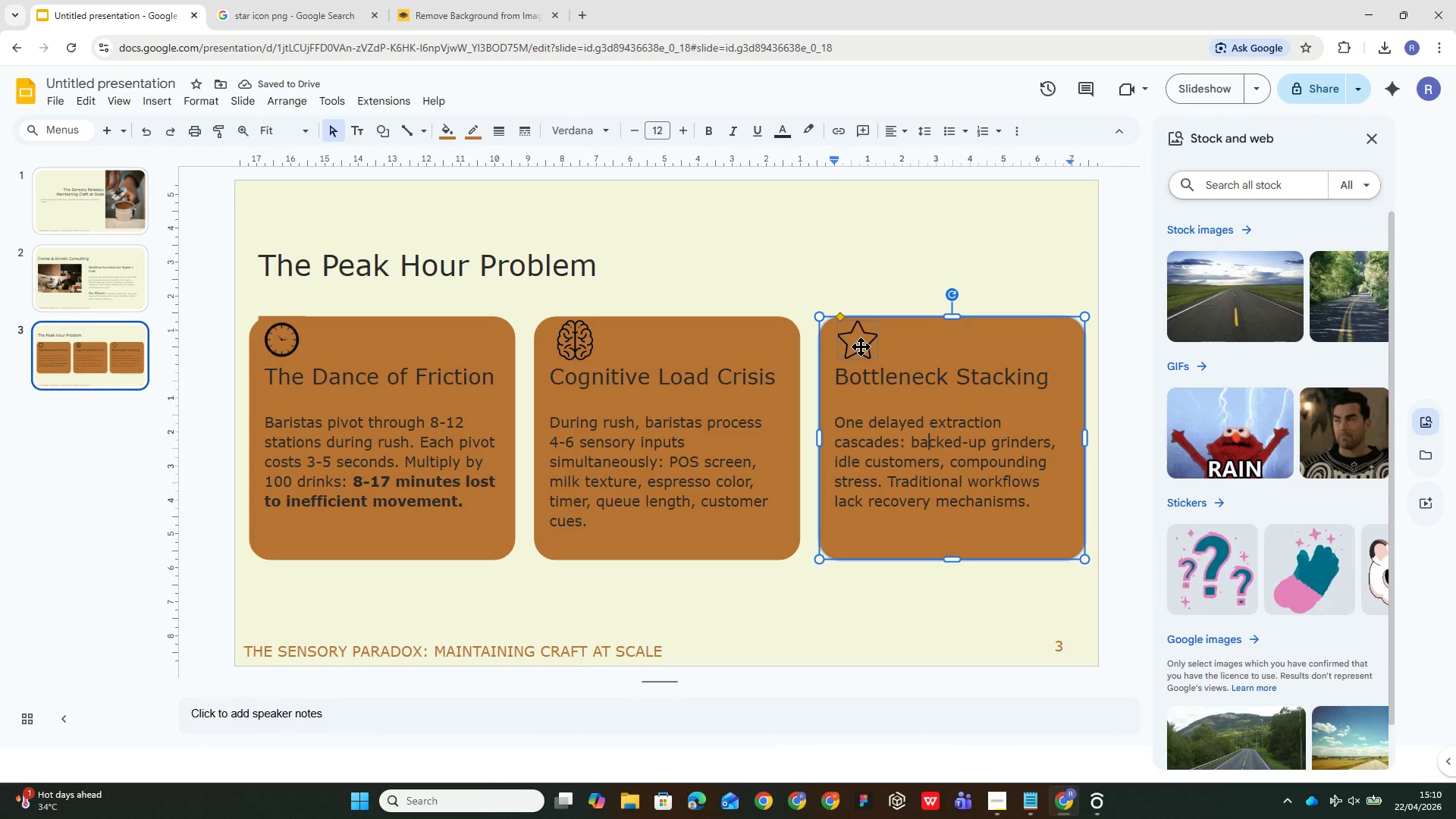 
left_click_drag(start_coordinate=[855, 347], to_coordinate=[850, 345])
 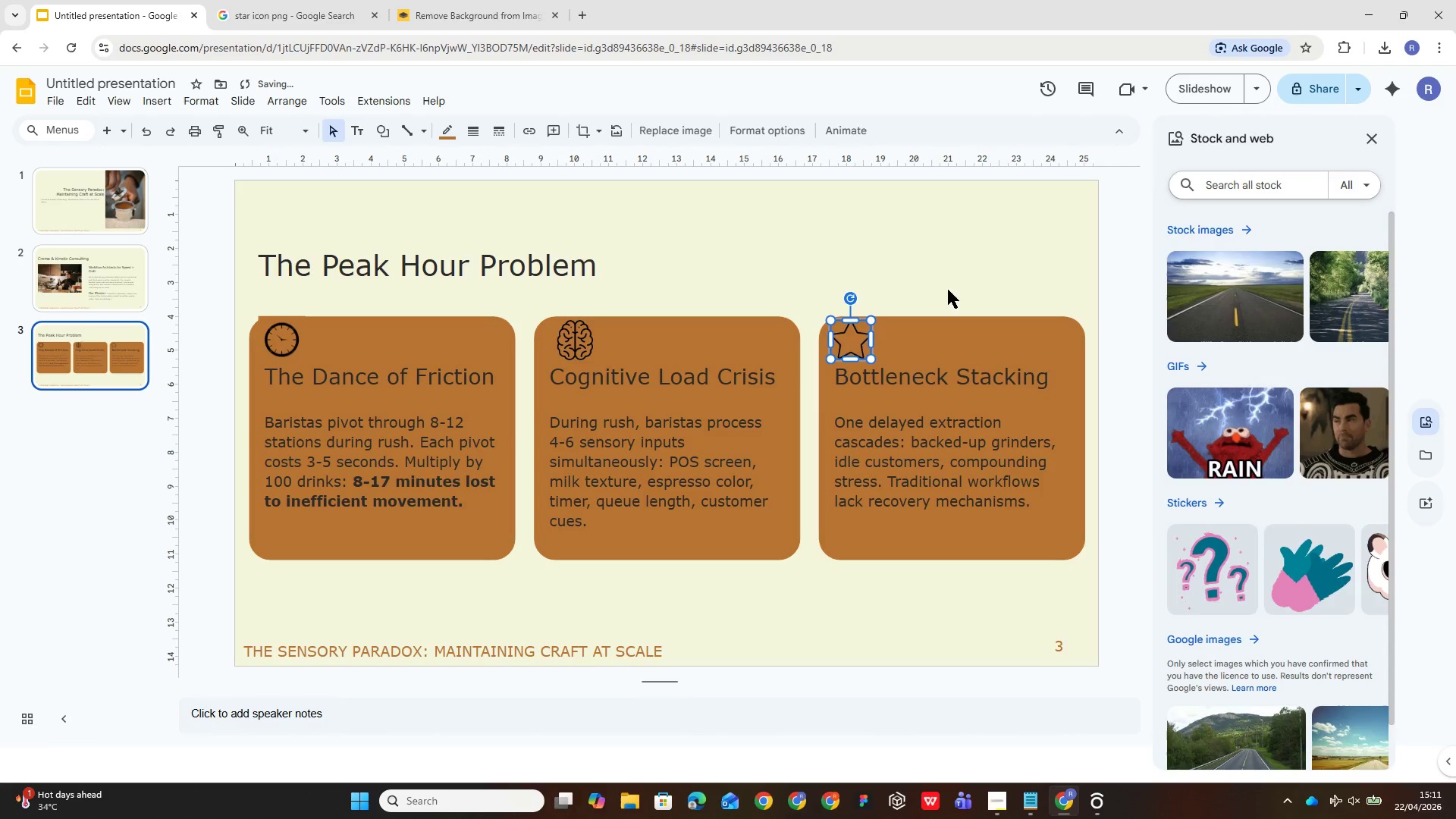 
left_click([949, 286])
 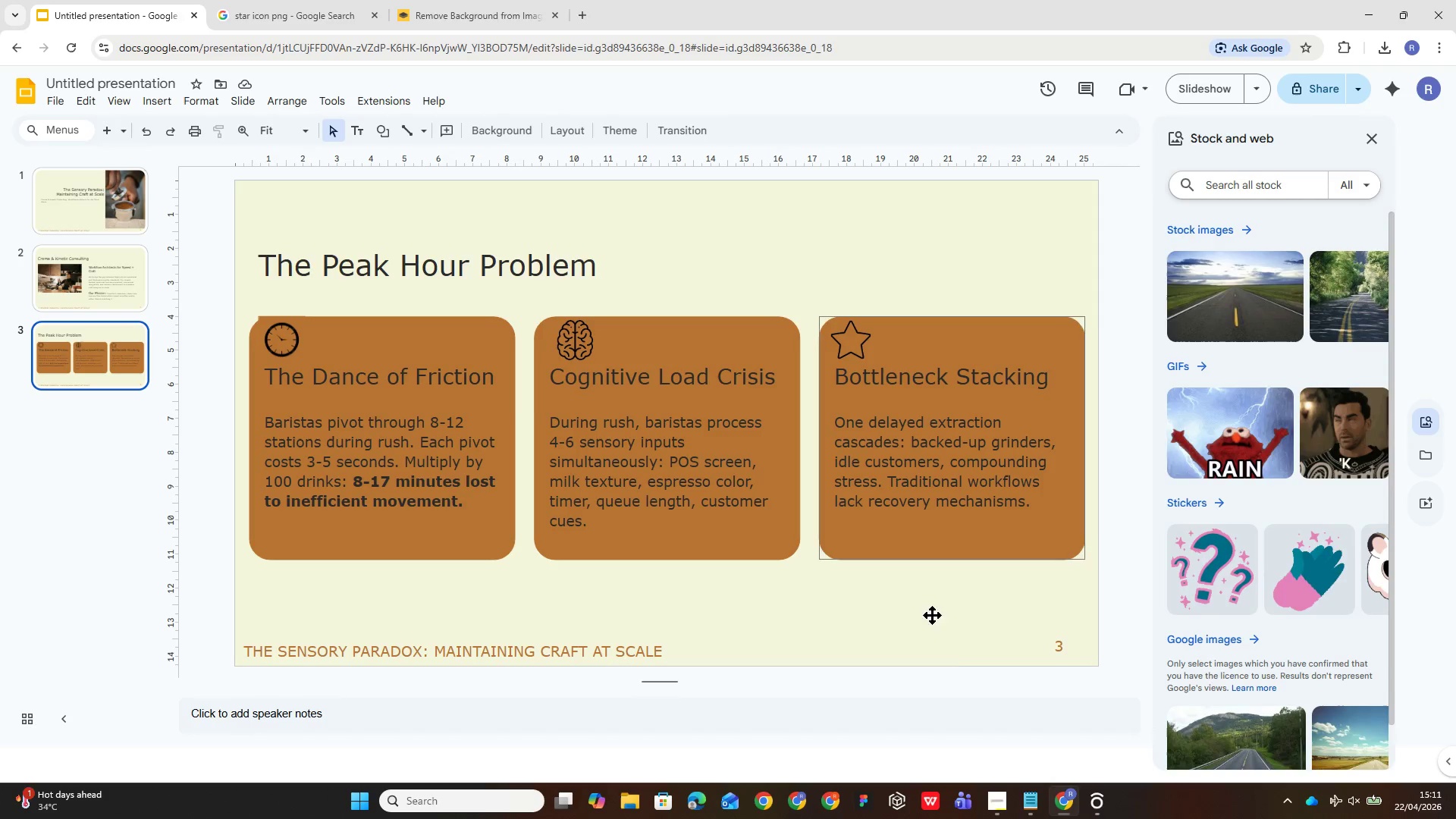 
wait(10.09)
 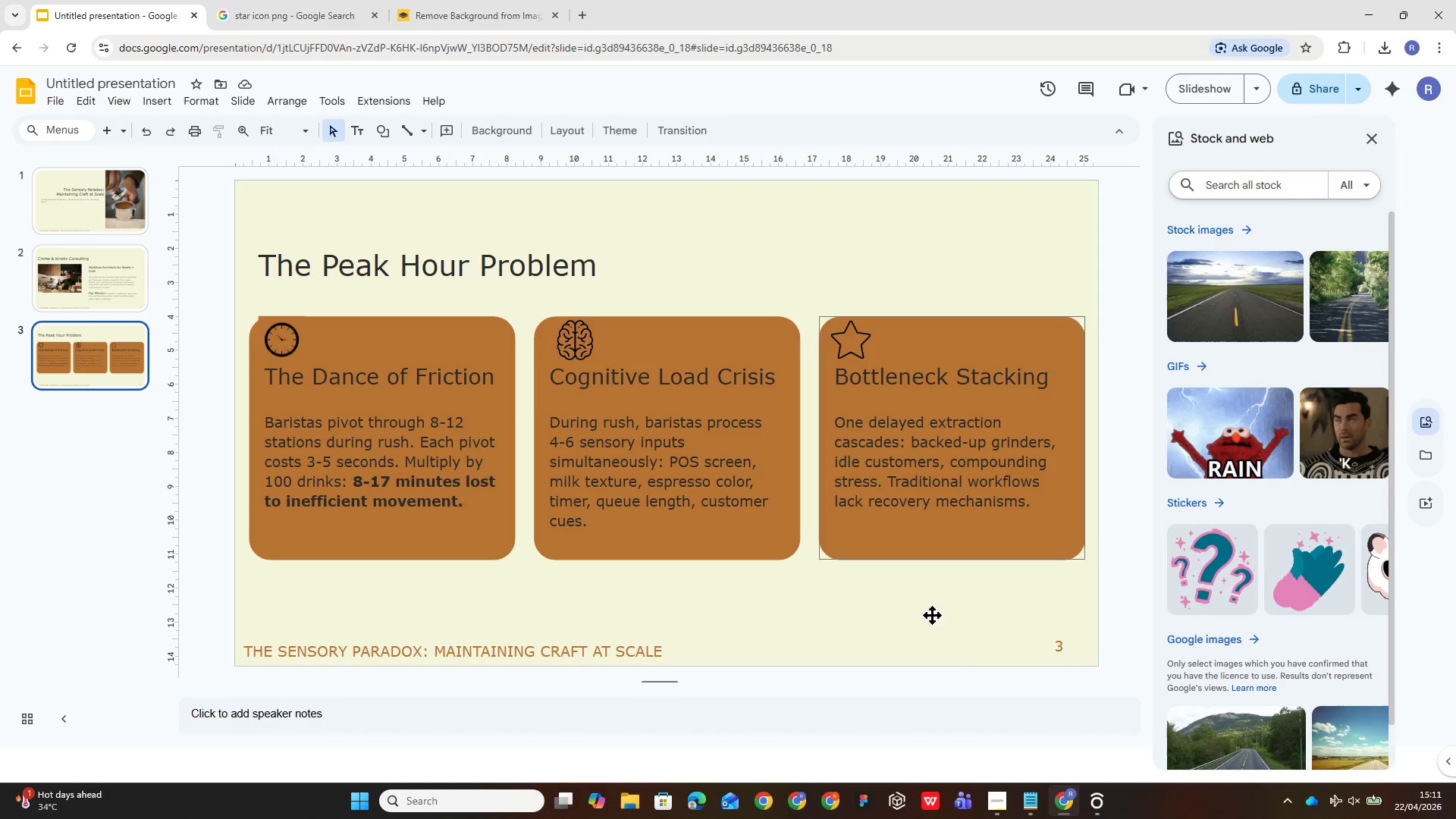 
left_click([66, 284])
 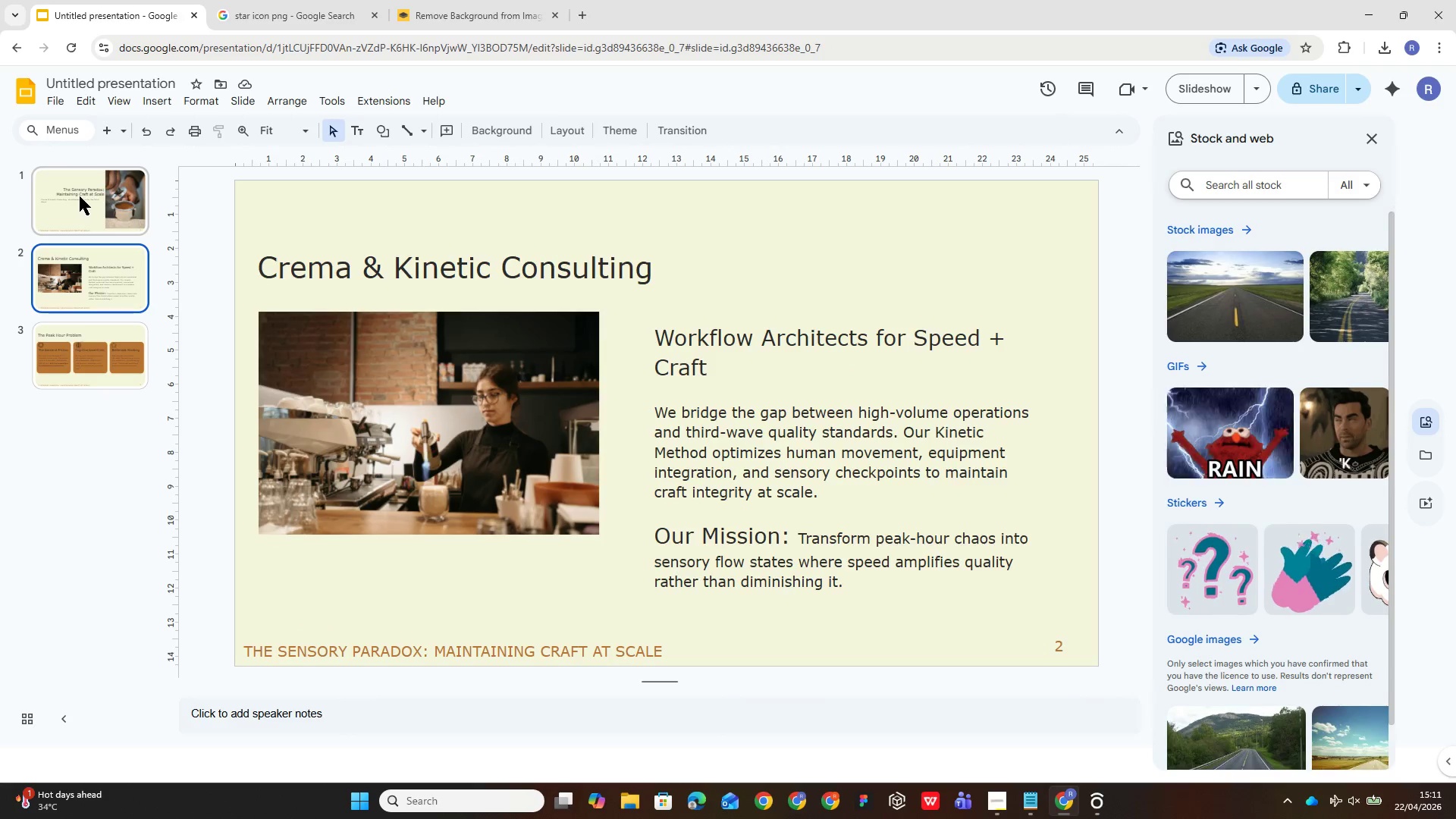 
left_click([80, 196])
 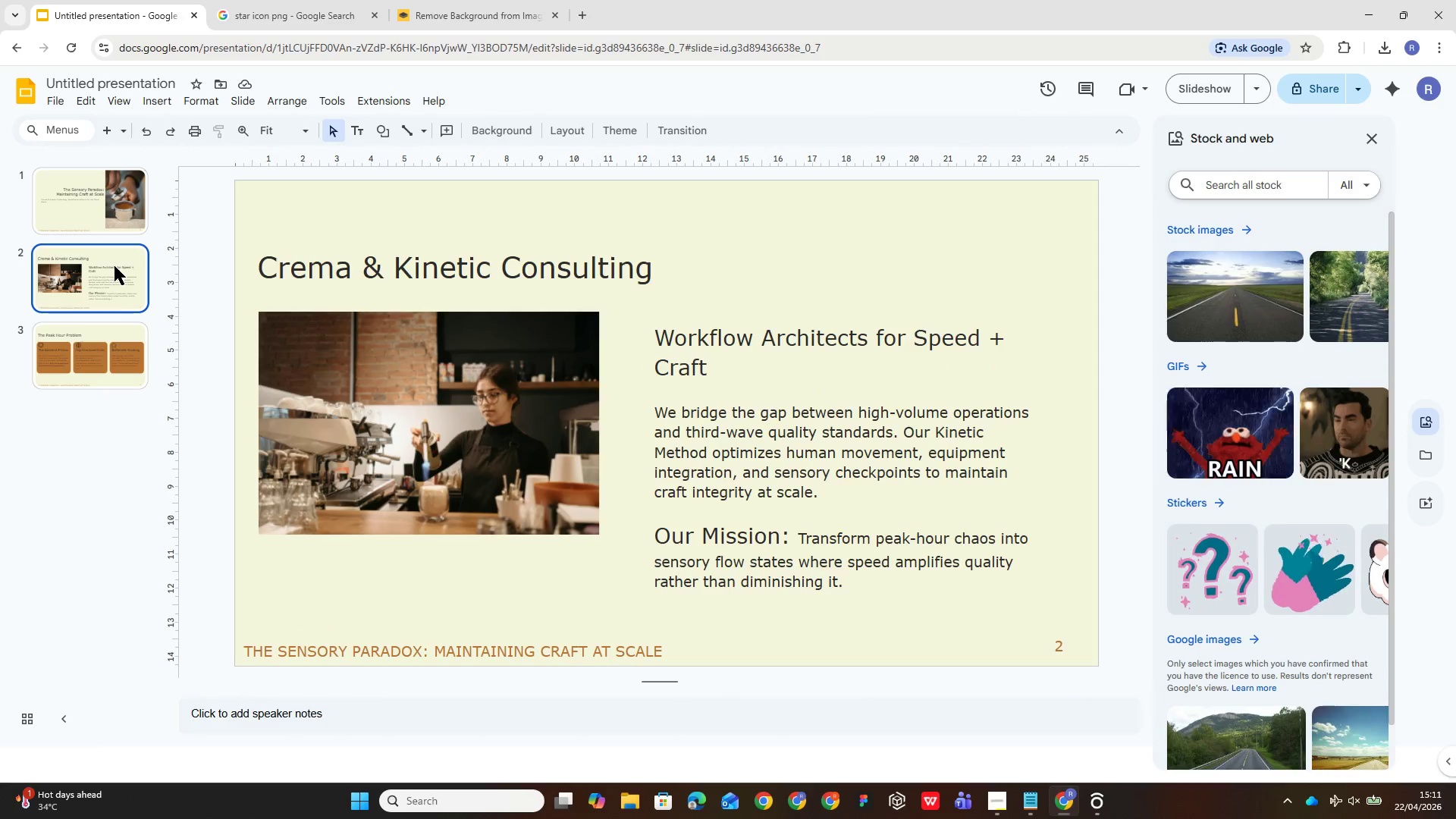 
left_click([92, 361])
 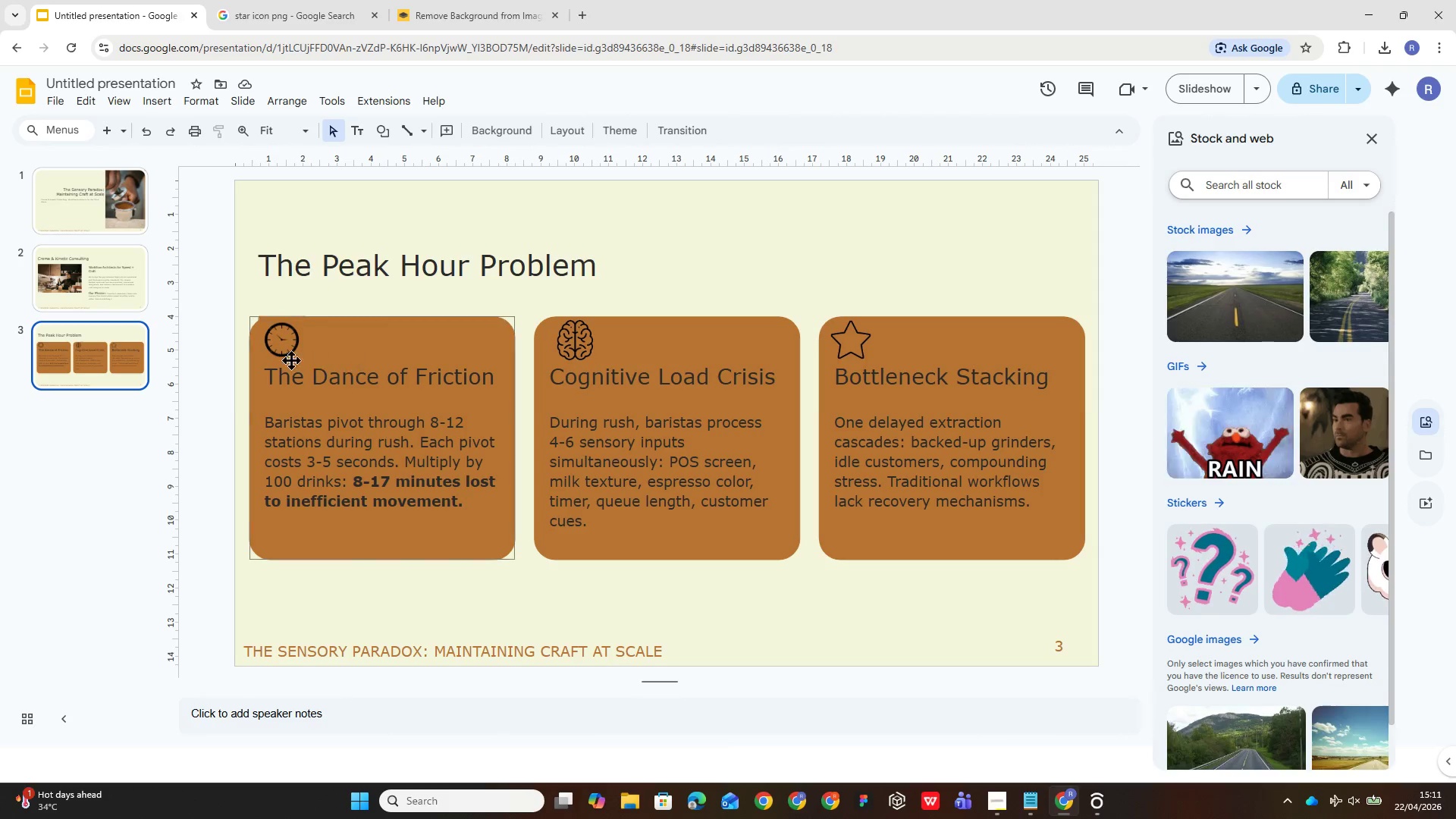 
wait(12.25)
 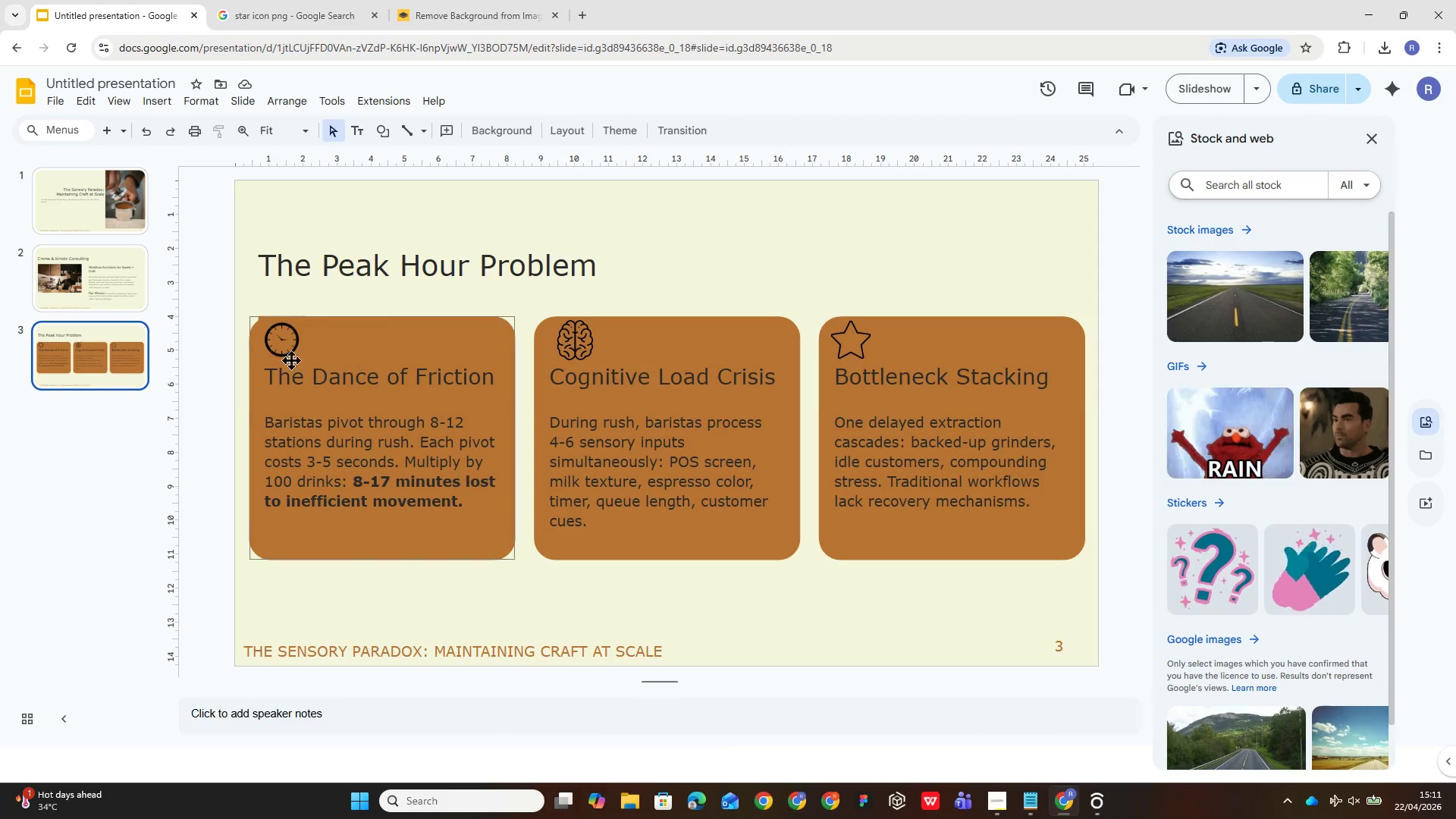 
left_click([347, 302])
 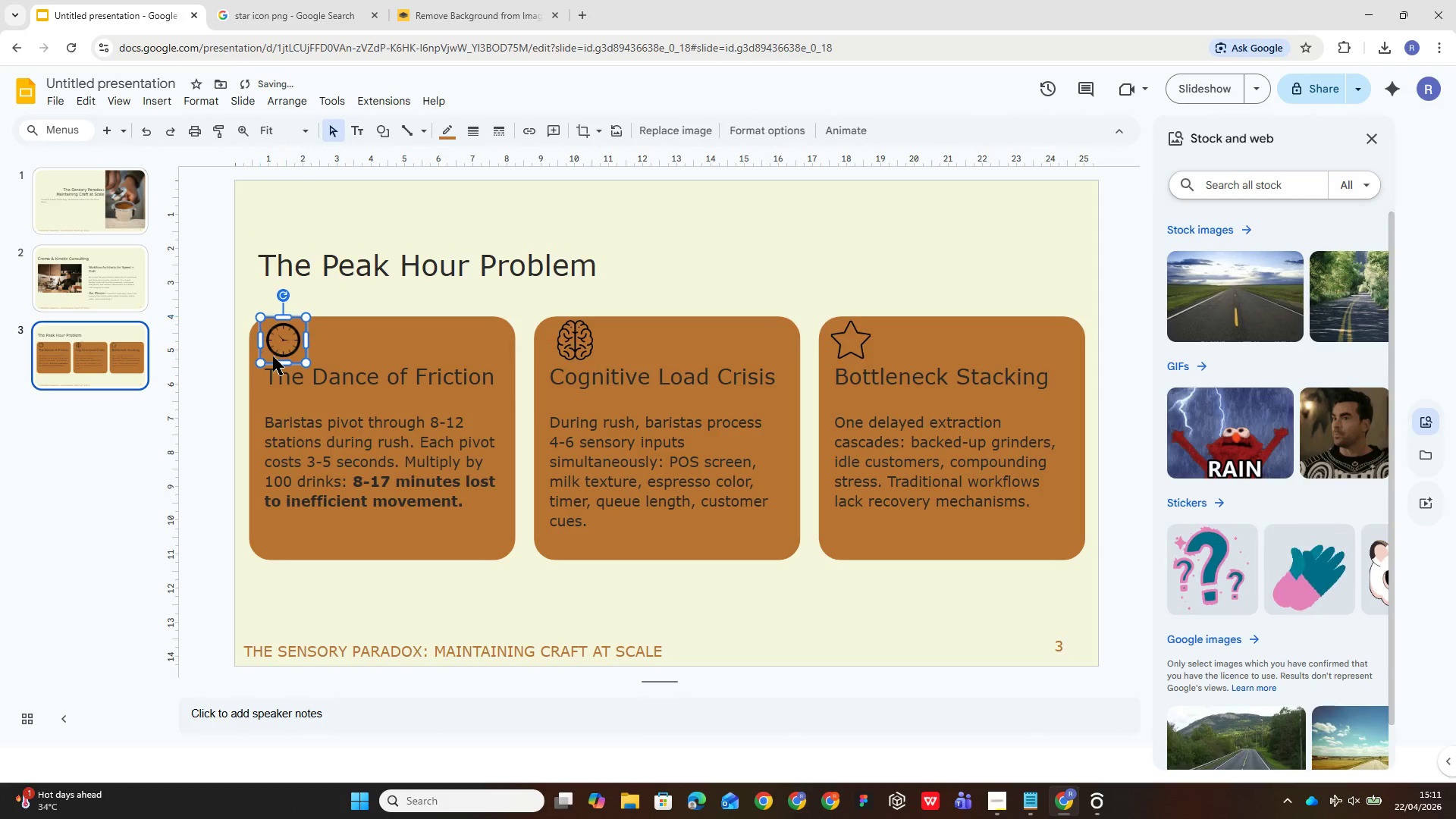 
left_click([372, 298])
 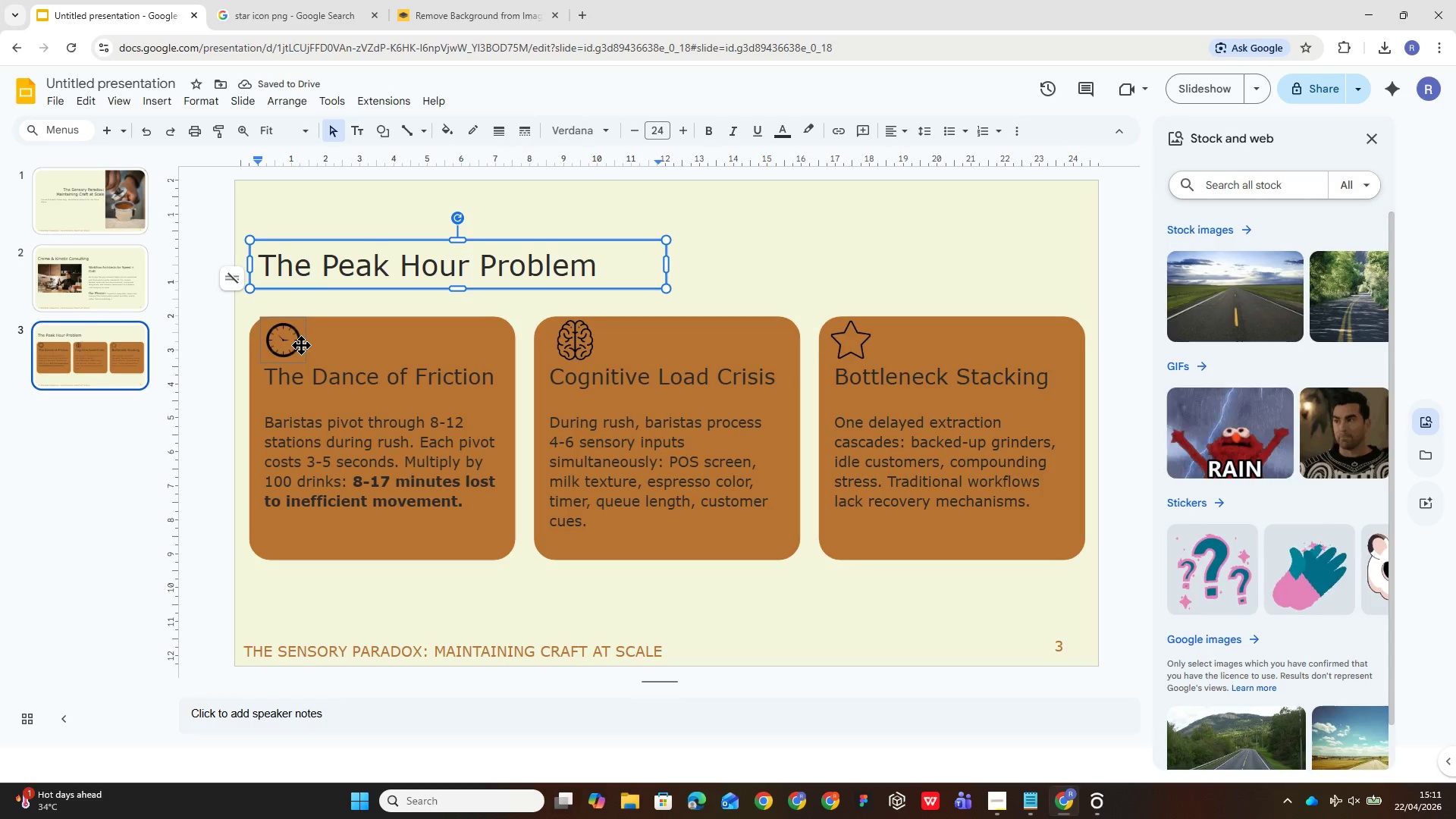 
wait(8.76)
 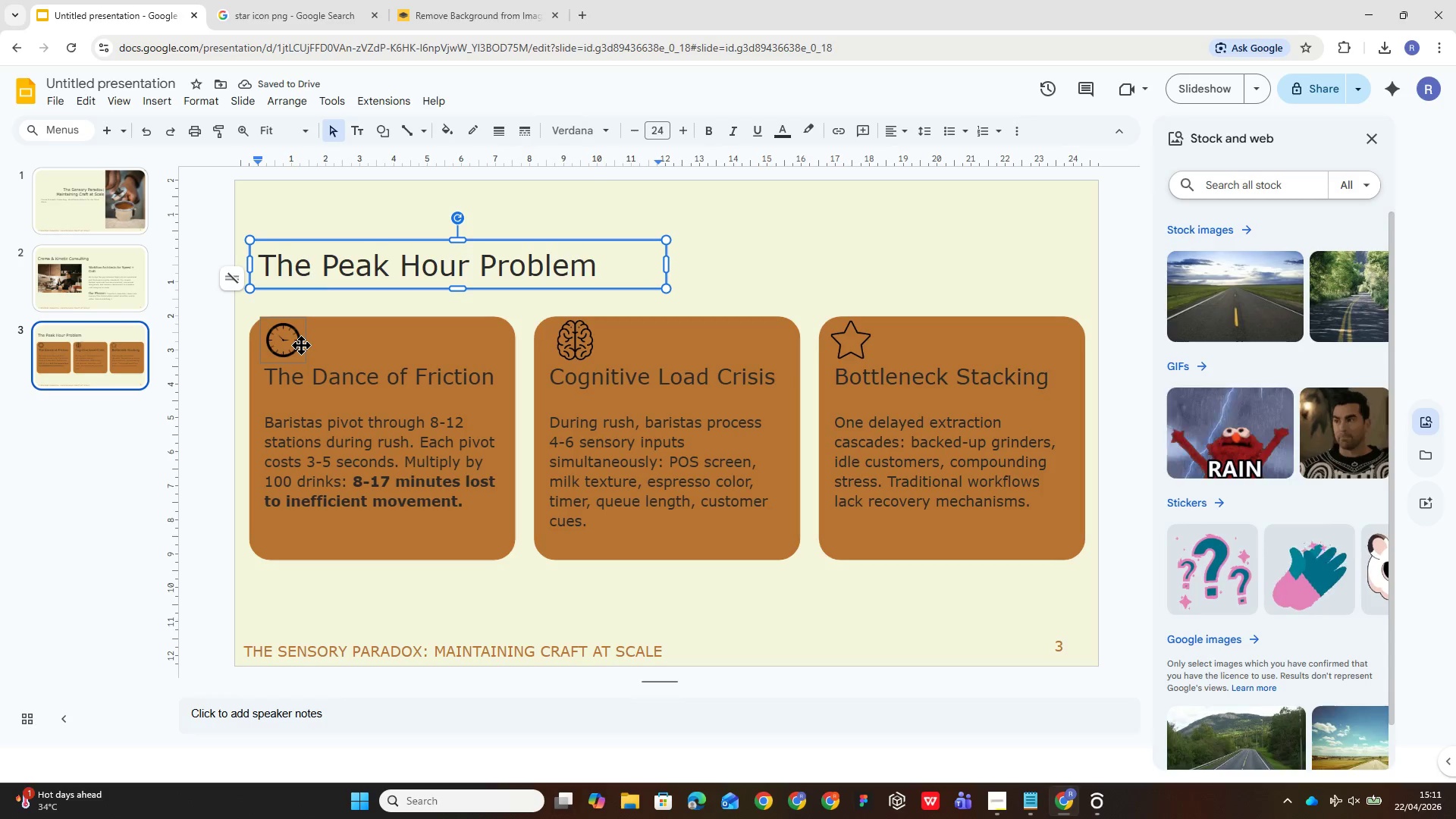 
left_click([299, 351])
 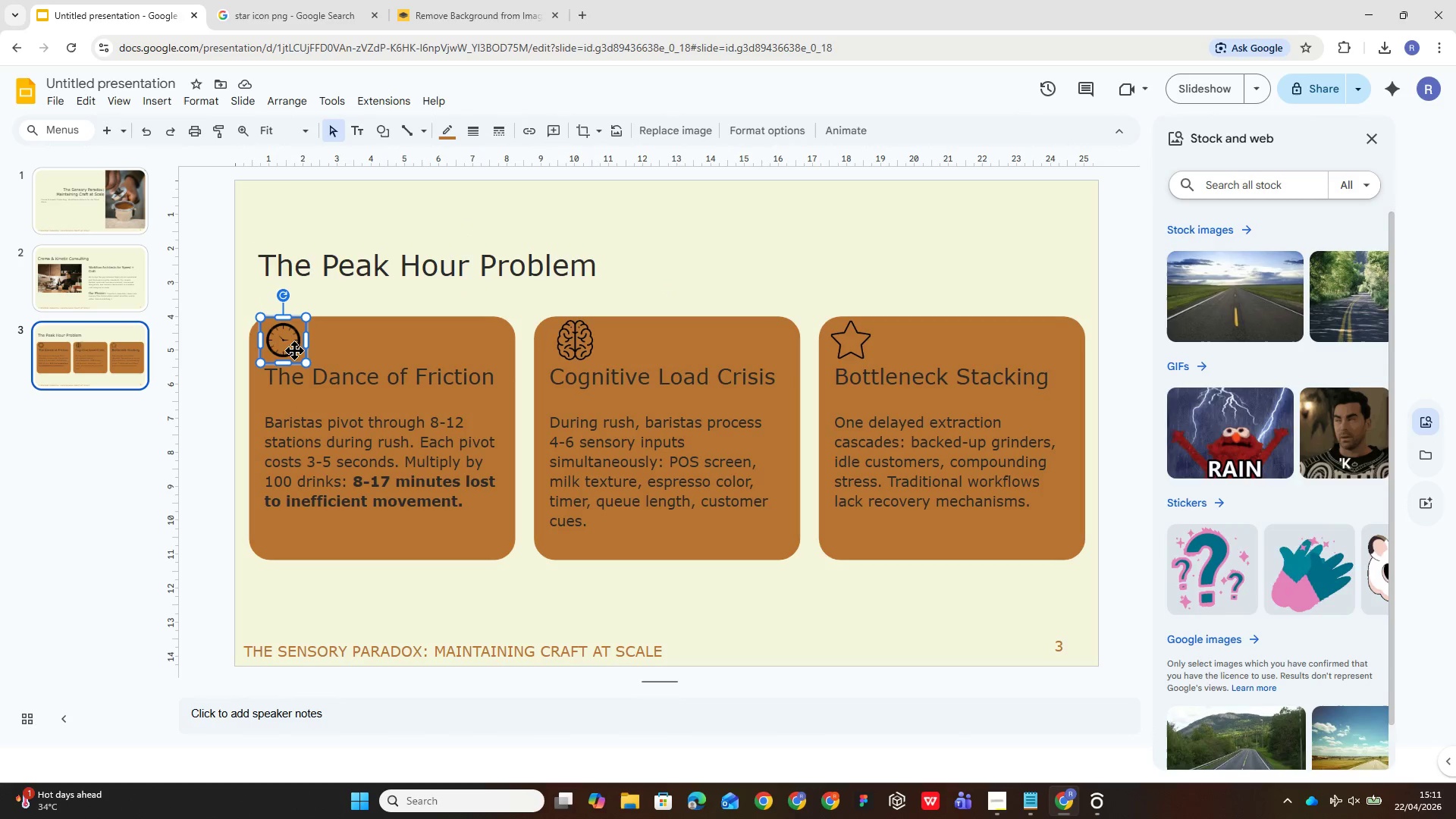 
left_click_drag(start_coordinate=[294, 350], to_coordinate=[301, 353])
 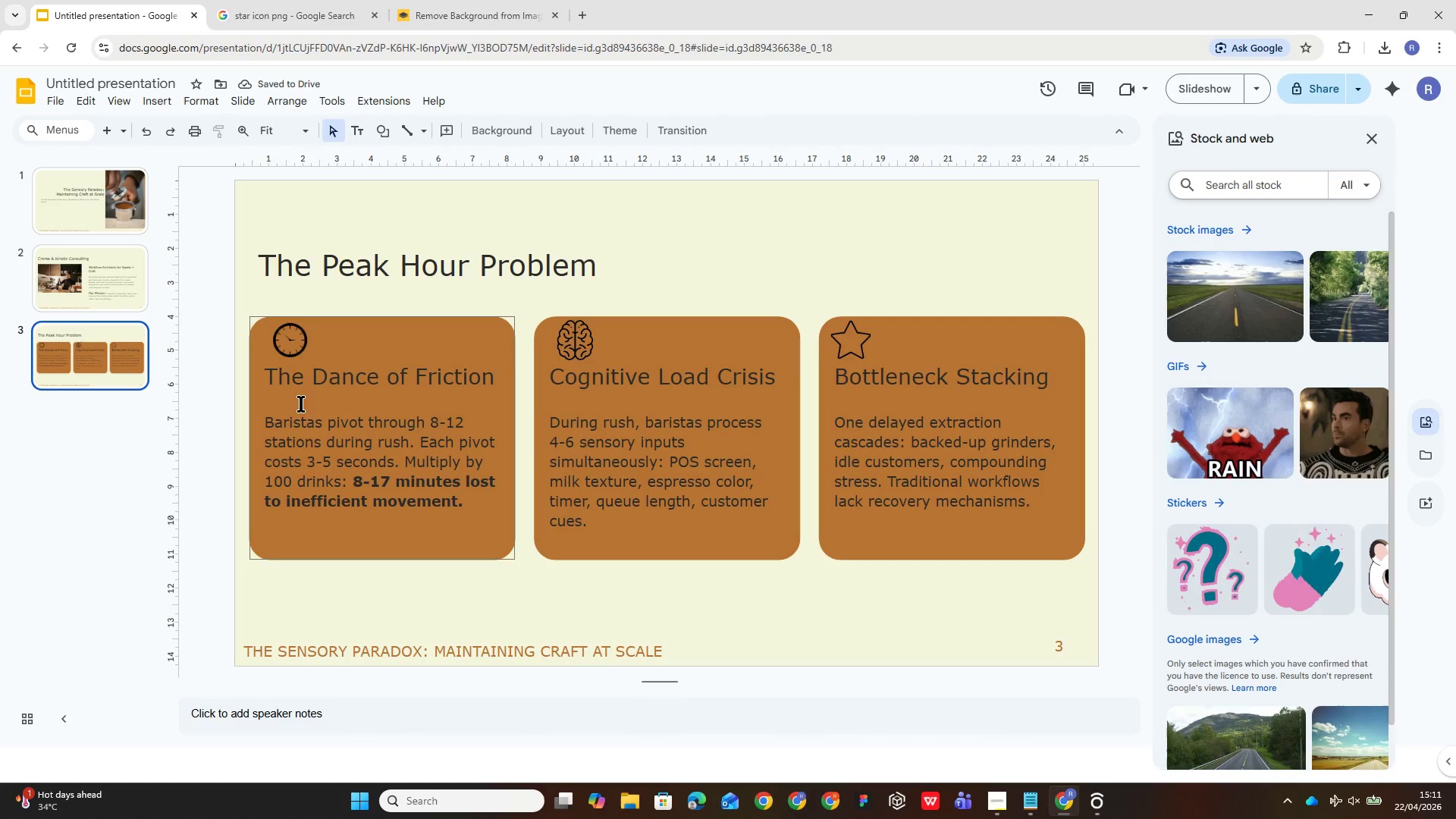 
left_click_drag(start_coordinate=[284, 347], to_coordinate=[275, 351])
 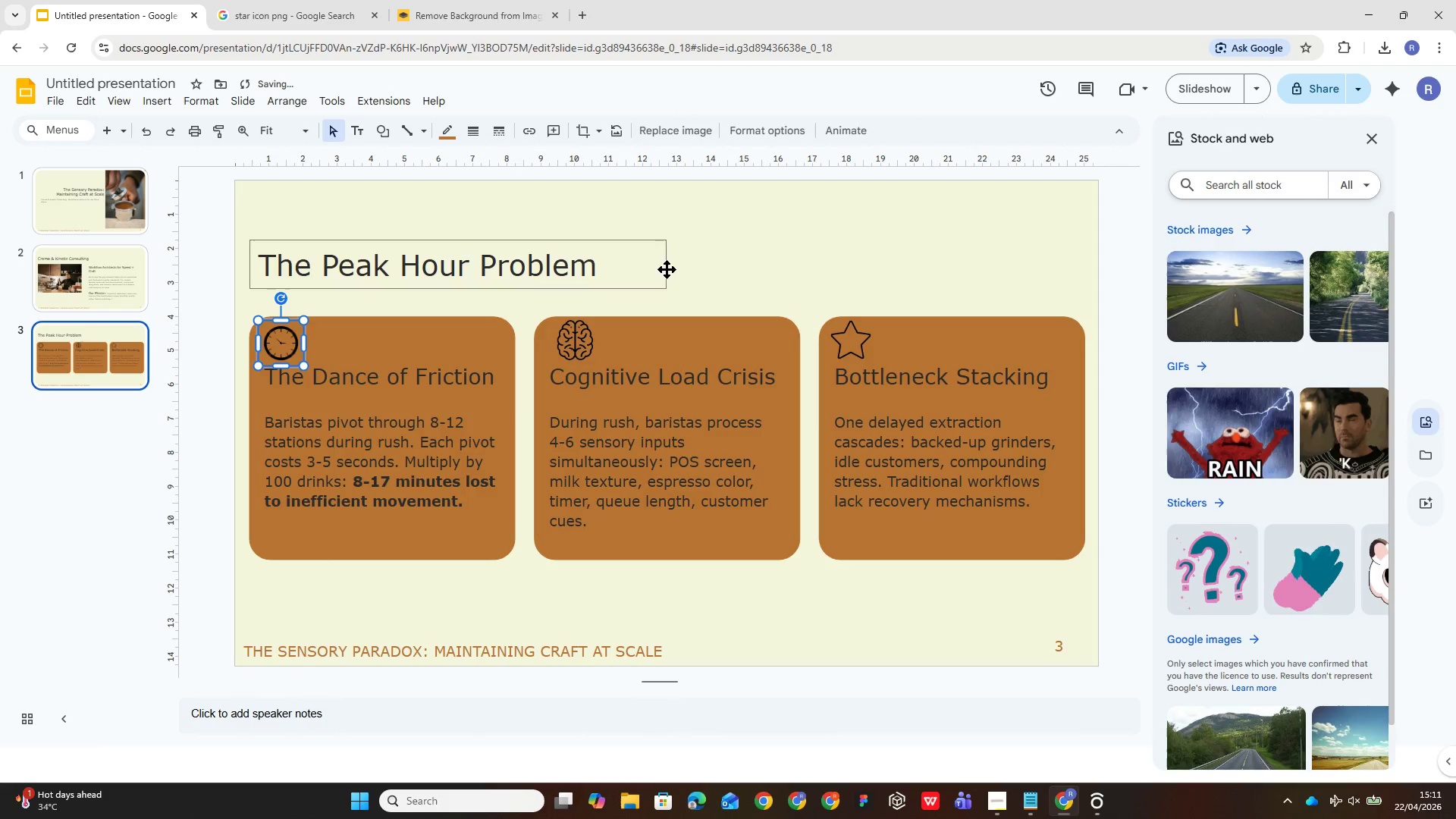 
left_click([762, 259])
 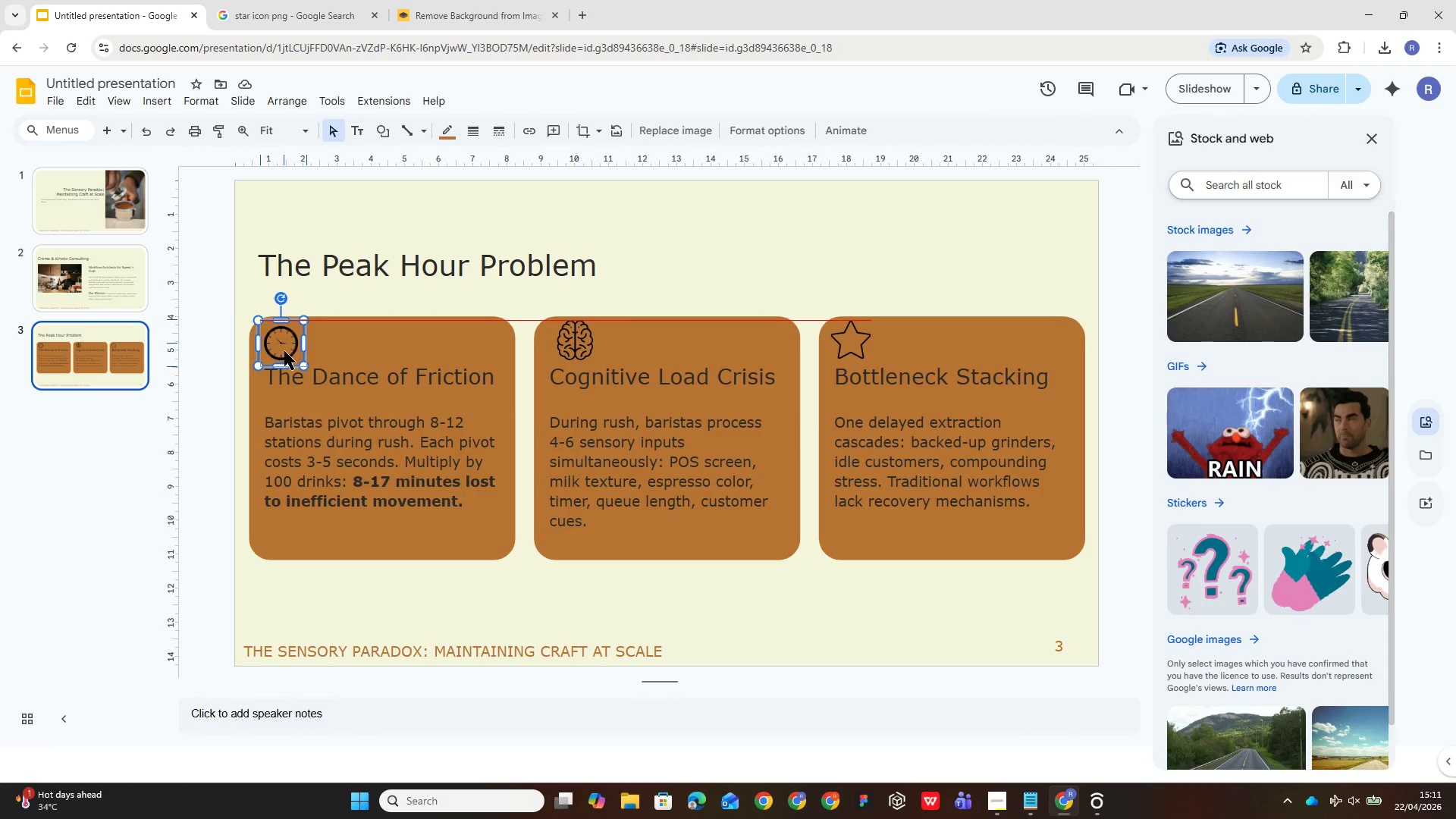 
wait(5.48)
 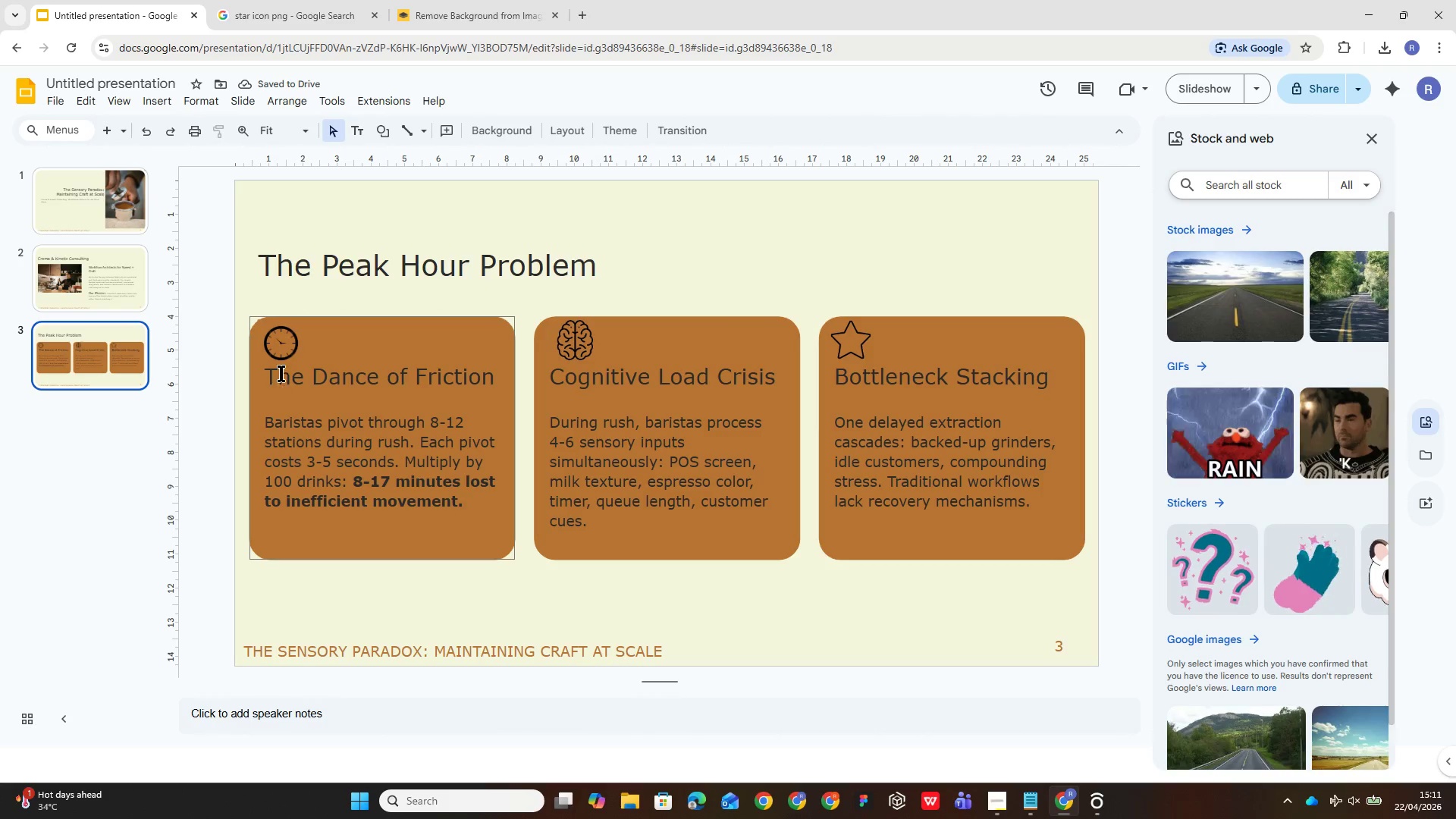 
left_click([757, 257])
 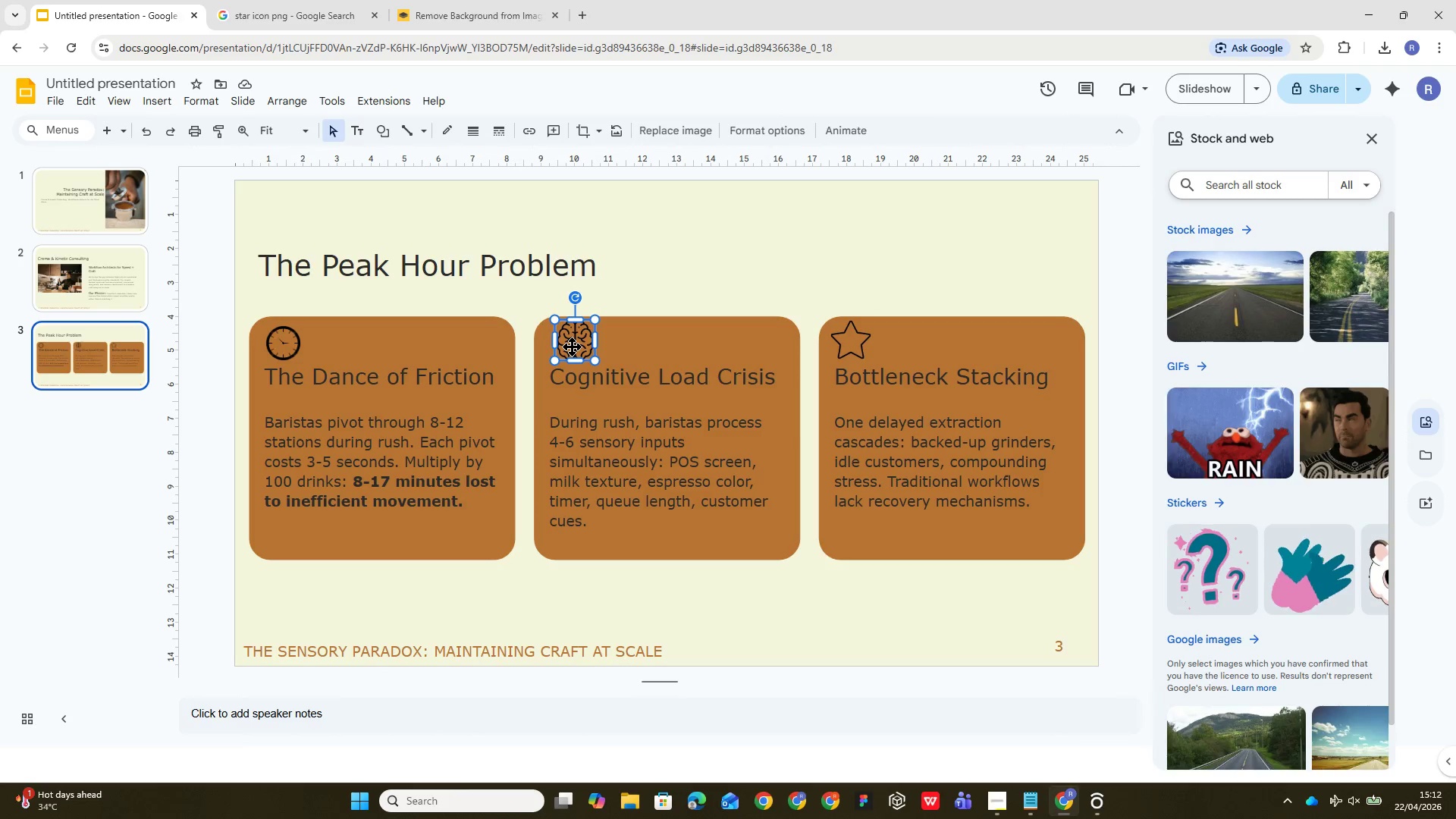 
wait(13.23)
 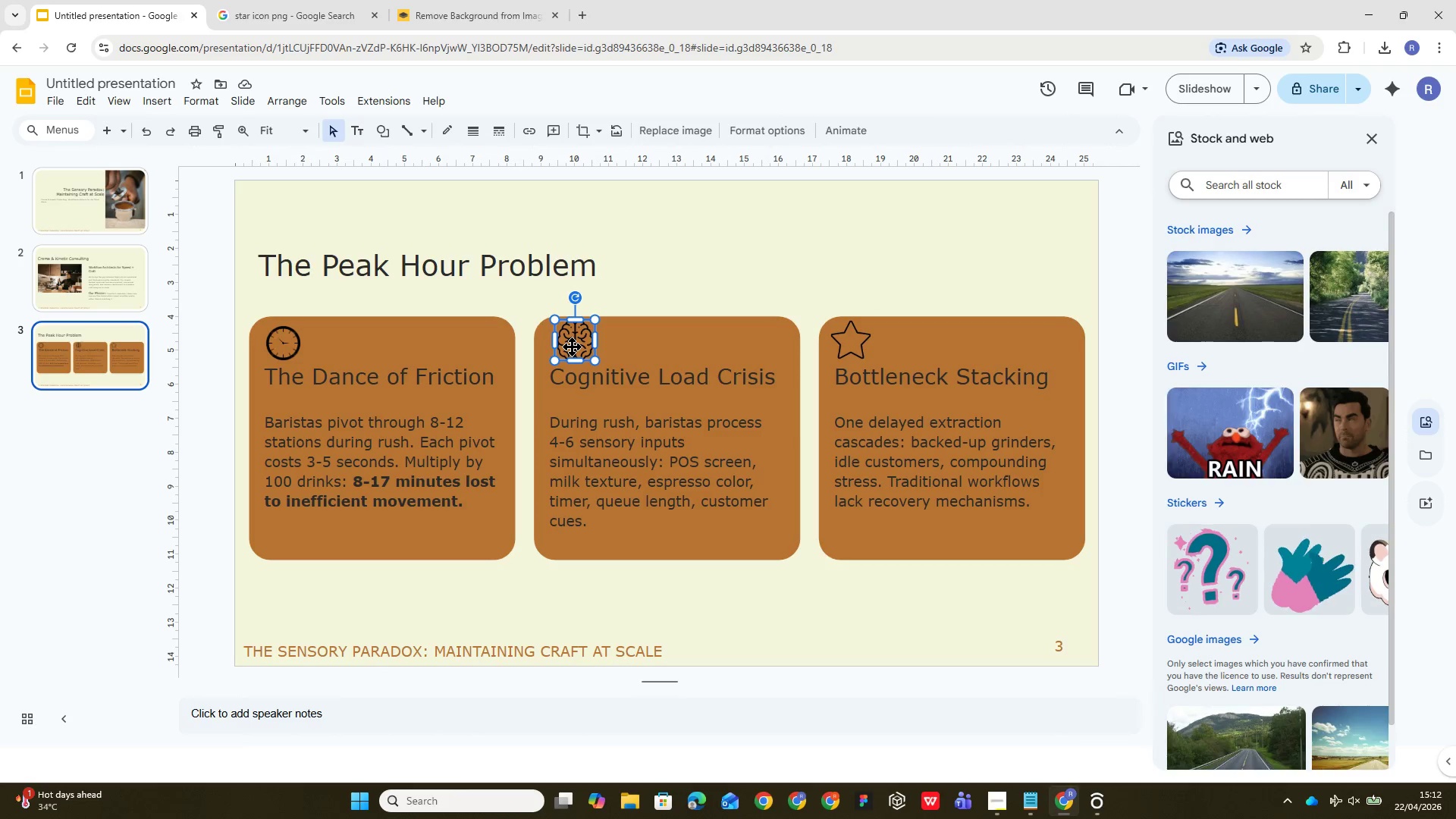 
left_click_drag(start_coordinate=[849, 342], to_coordinate=[852, 347])
 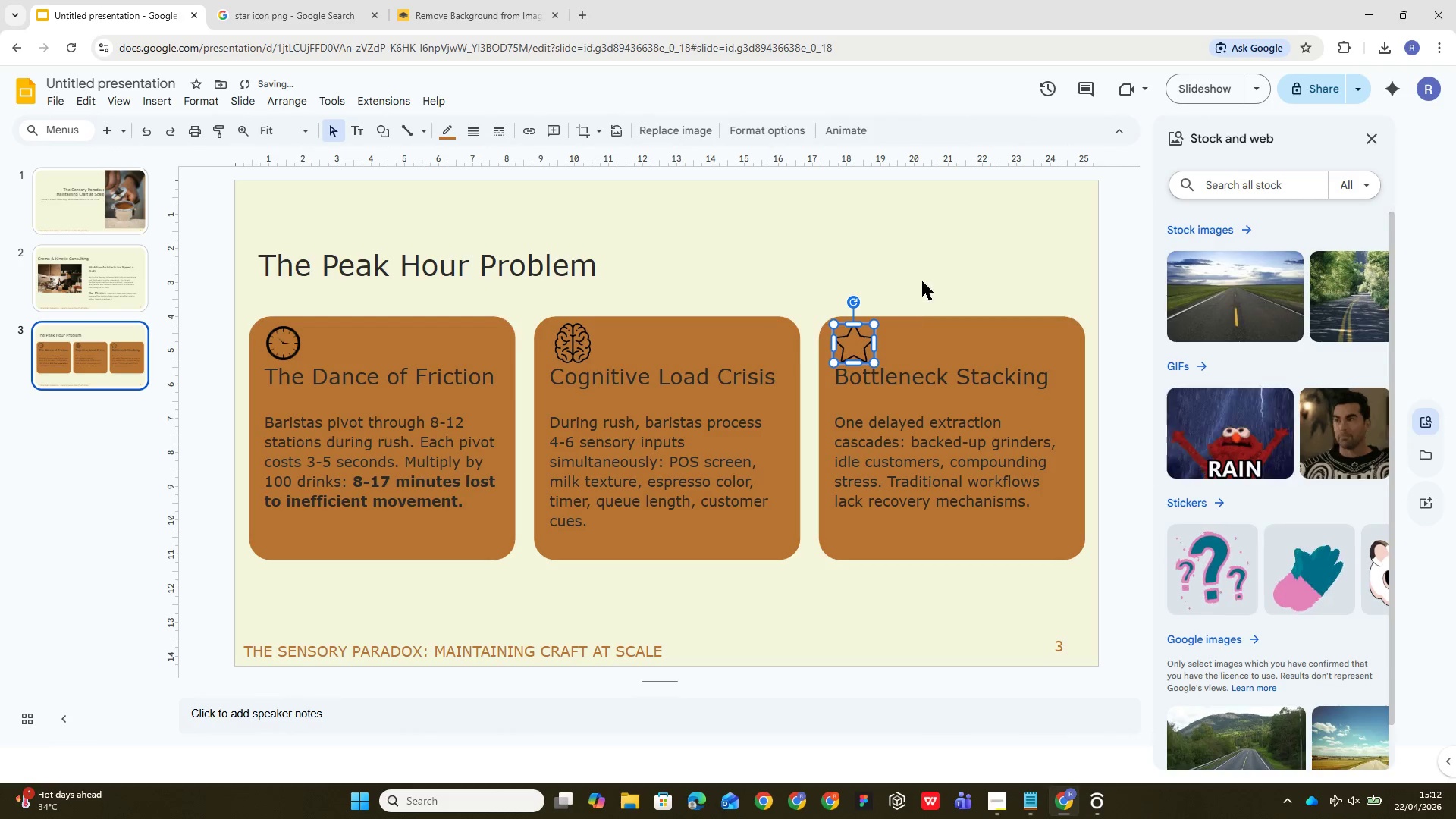 
left_click([922, 281])
 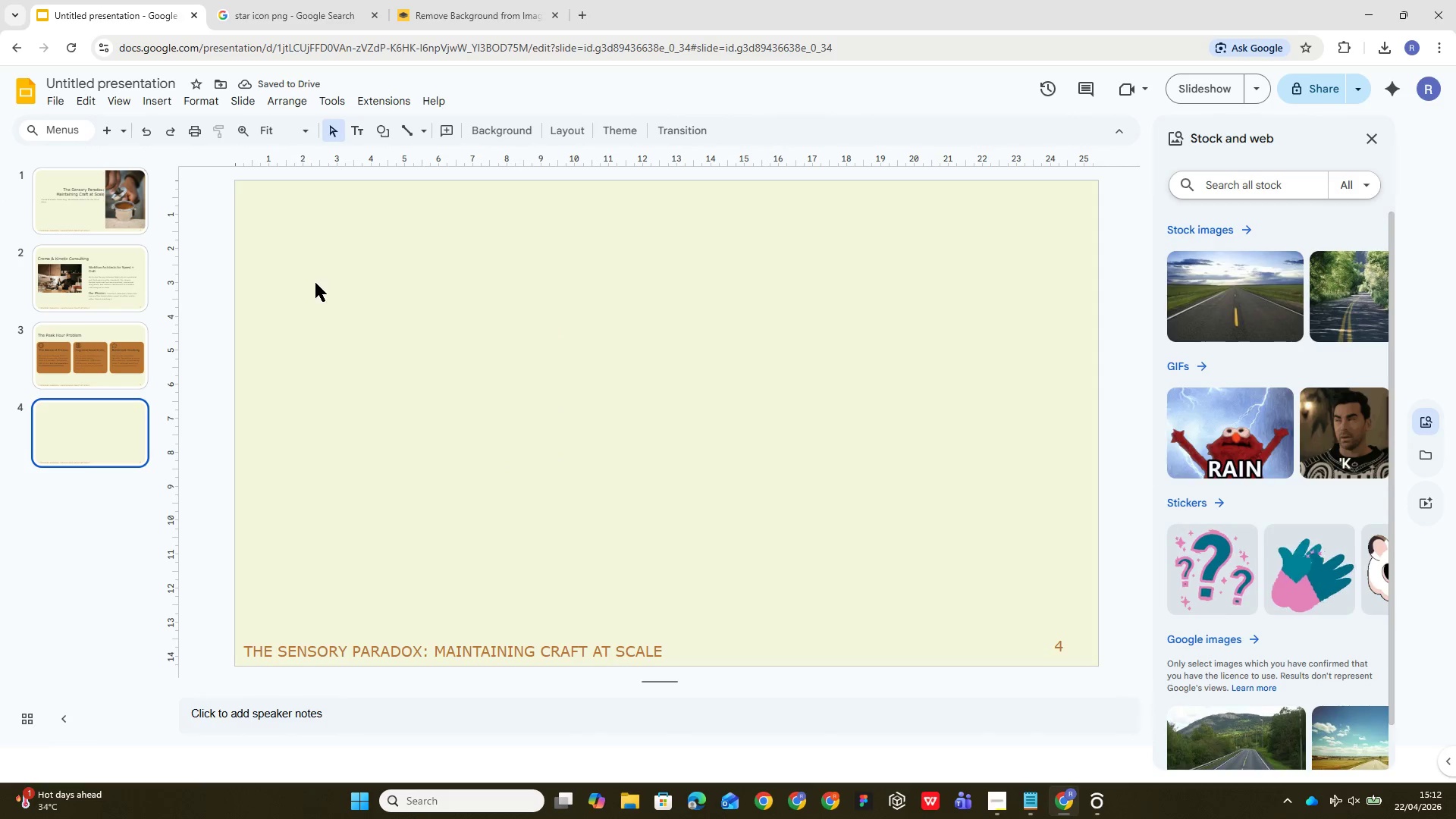 
wait(27.94)
 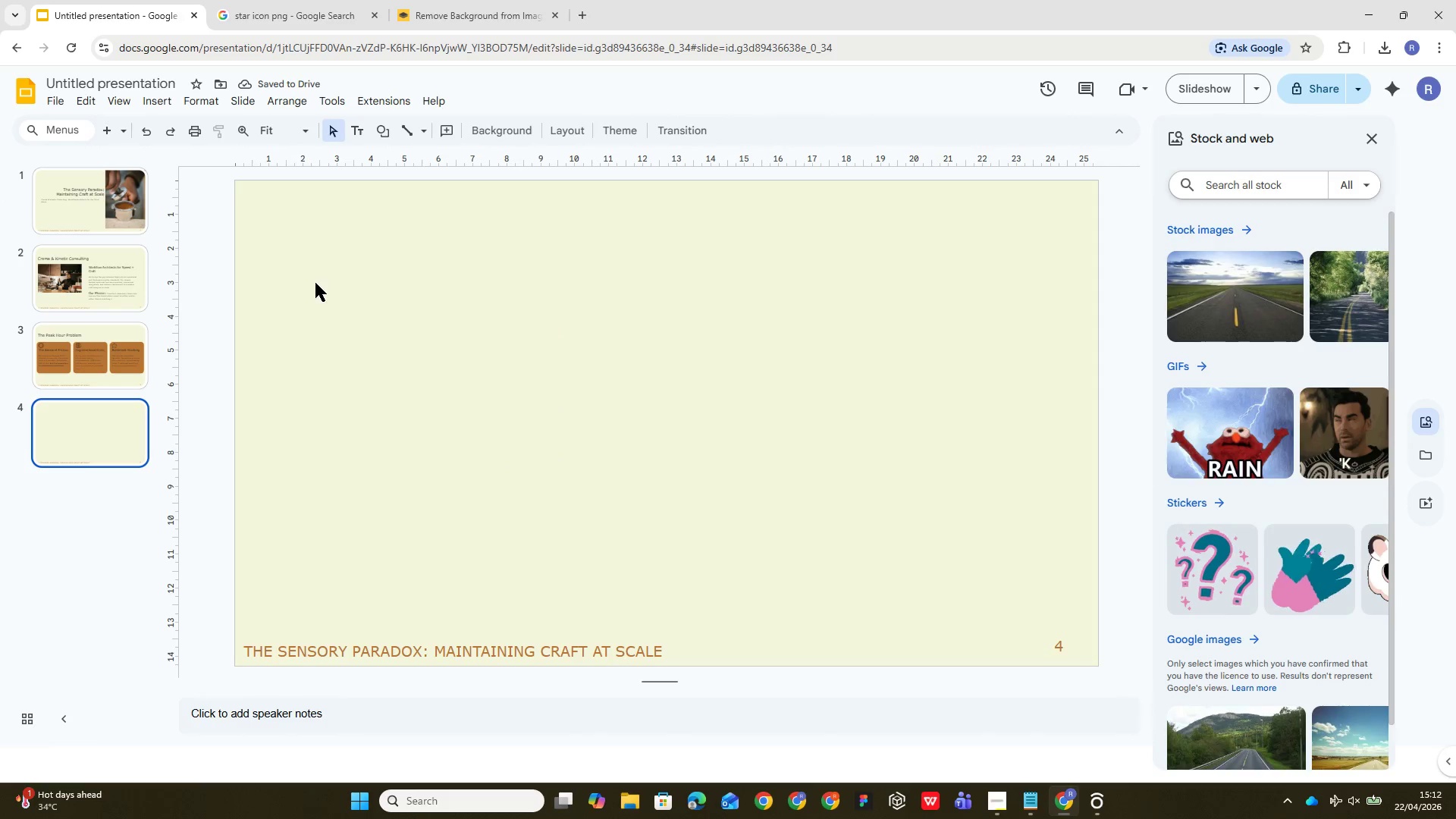 
left_click_drag(start_coordinate=[355, 130], to_coordinate=[356, 124])
 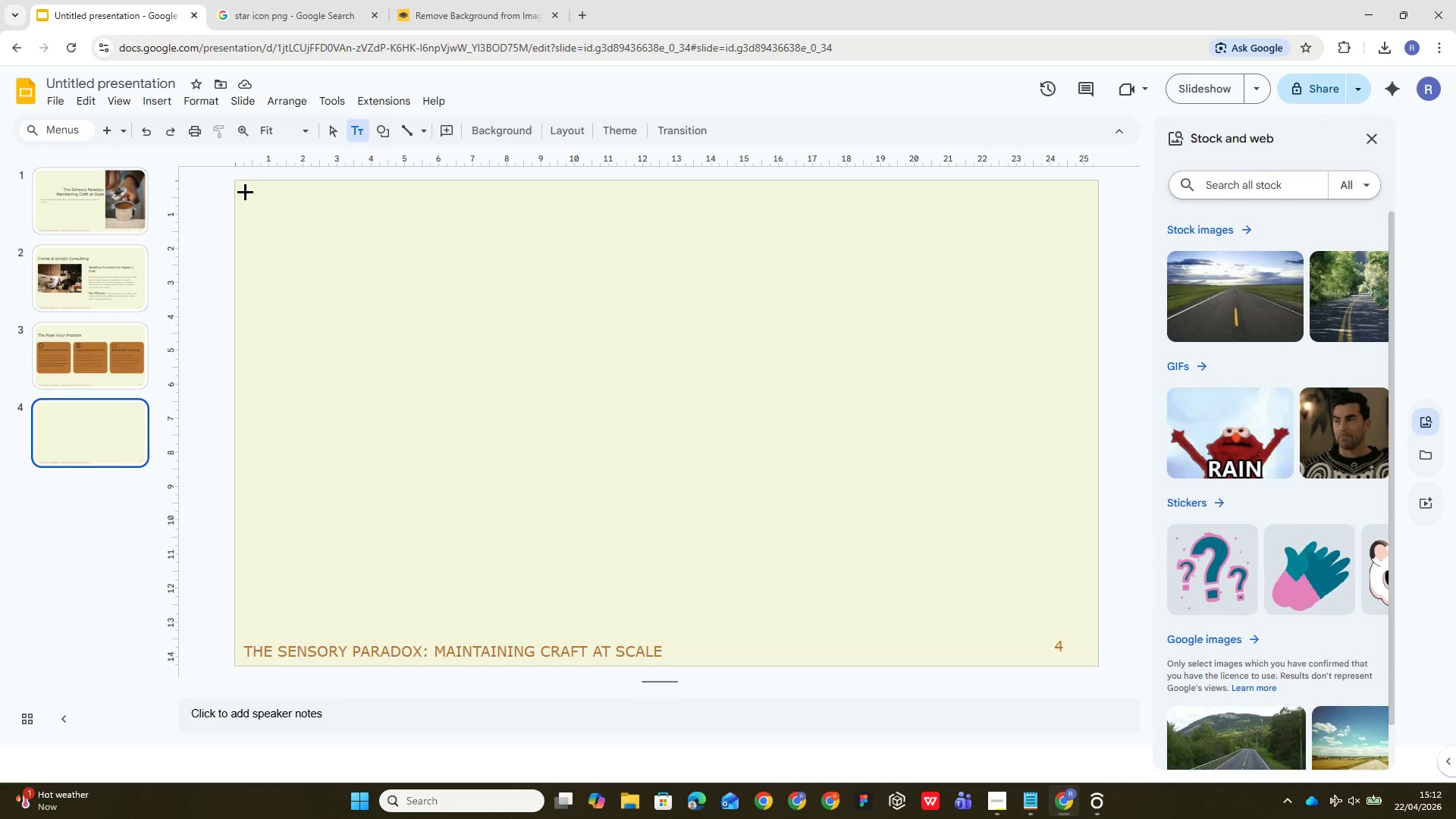 
left_click_drag(start_coordinate=[245, 190], to_coordinate=[730, 261])
 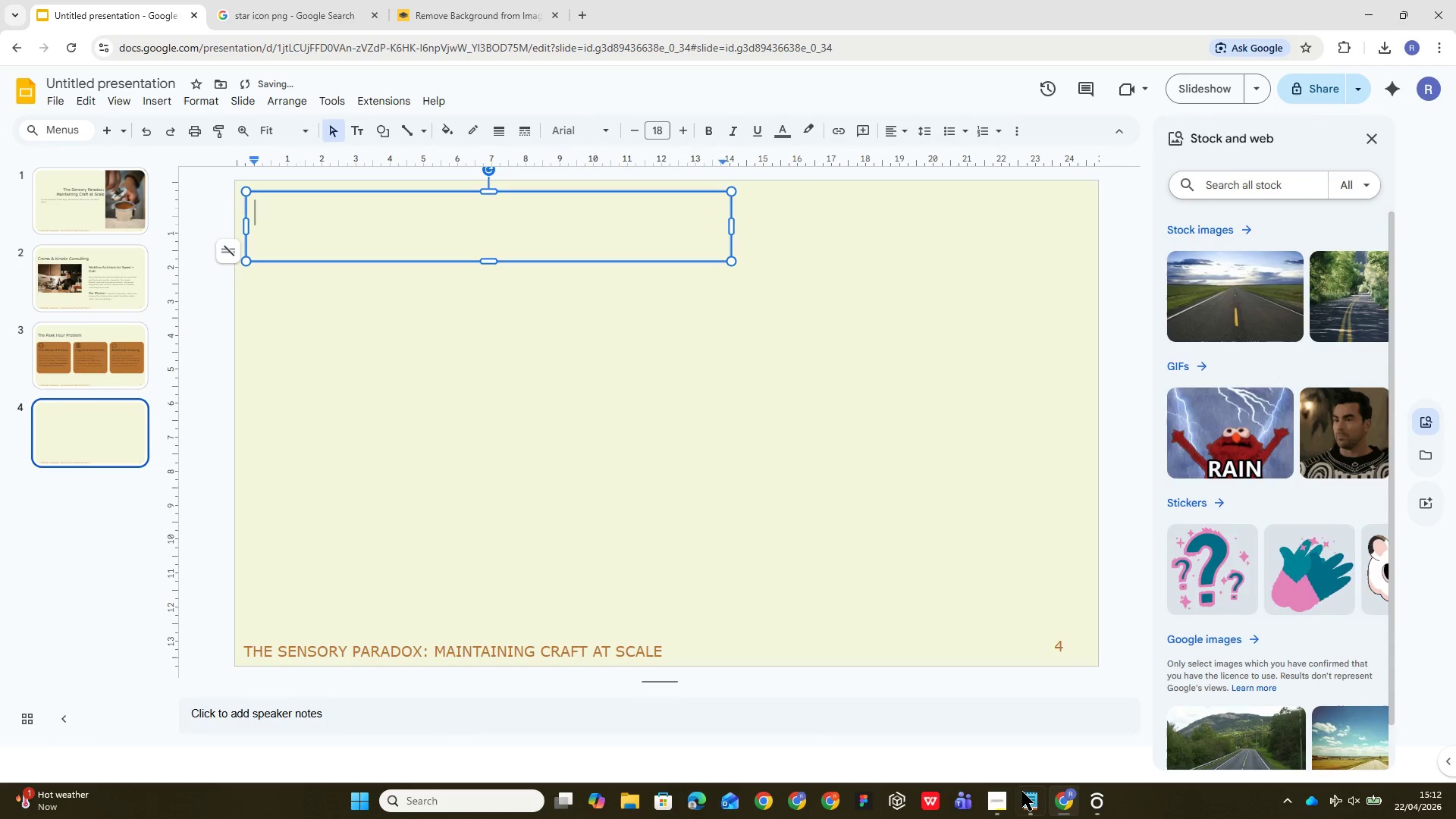 
left_click([1025, 793])
 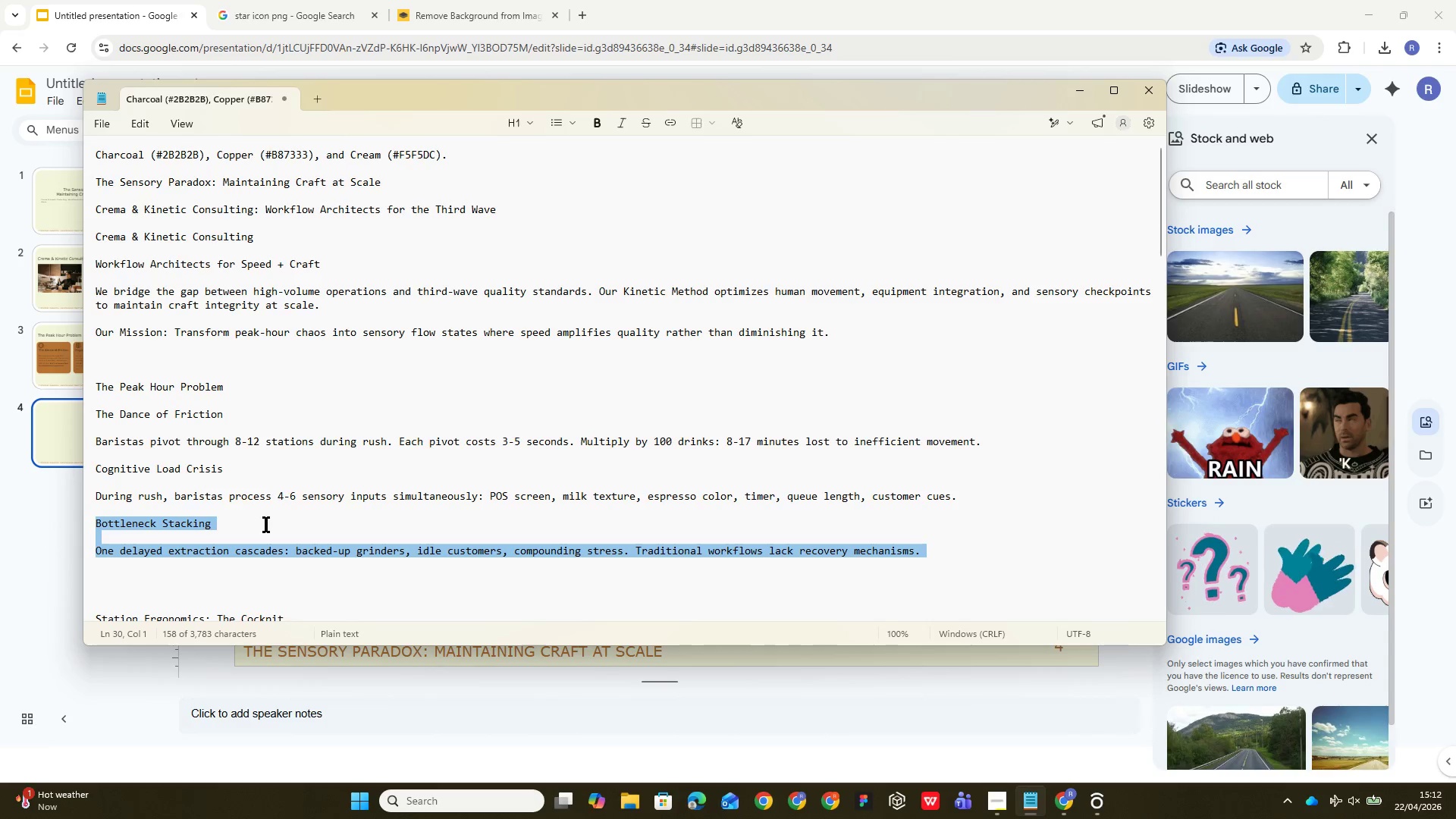 
scroll: coordinate [250, 447], scroll_direction: down, amount: 5.0
 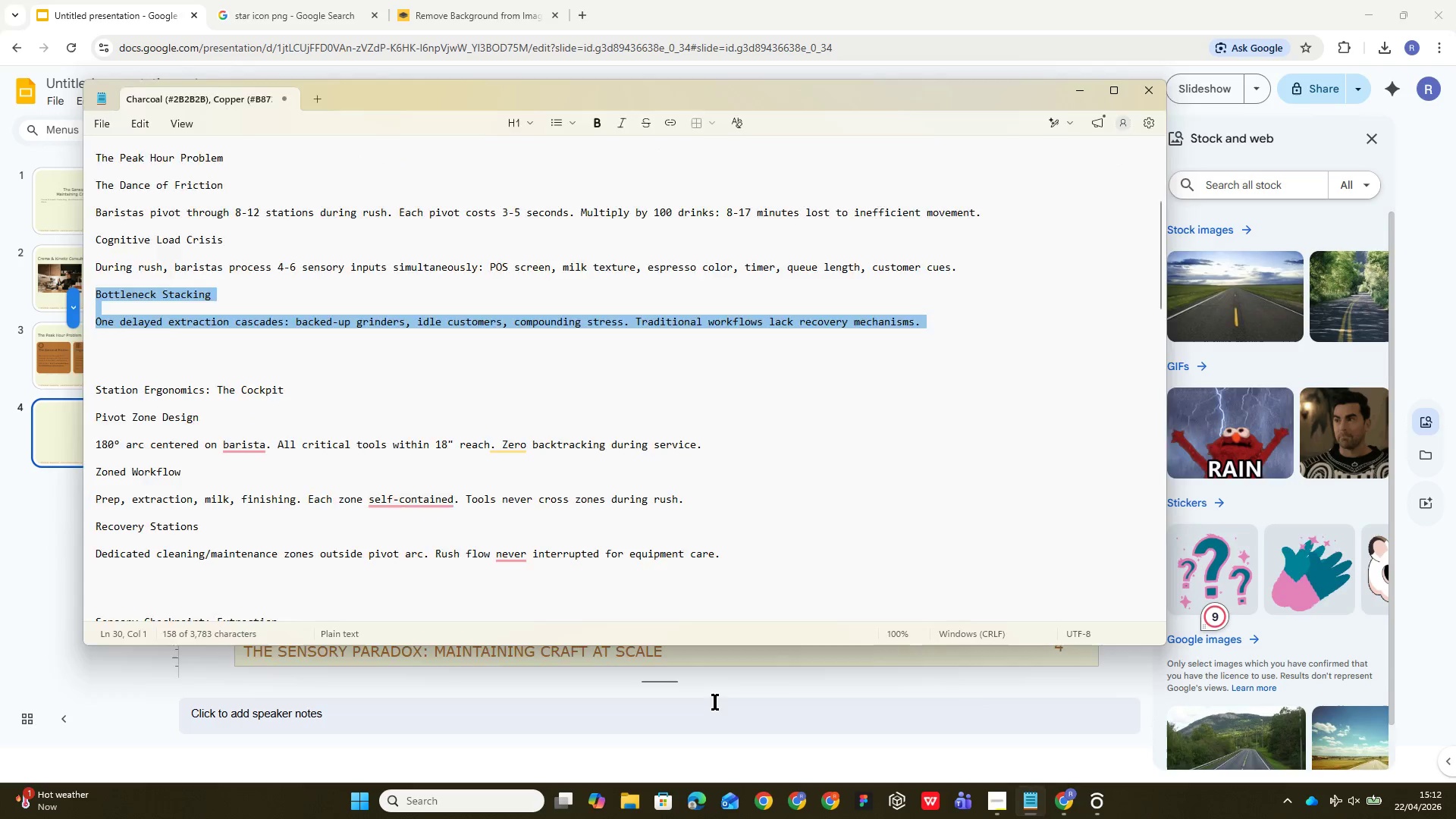 
double_click([386, 246])
 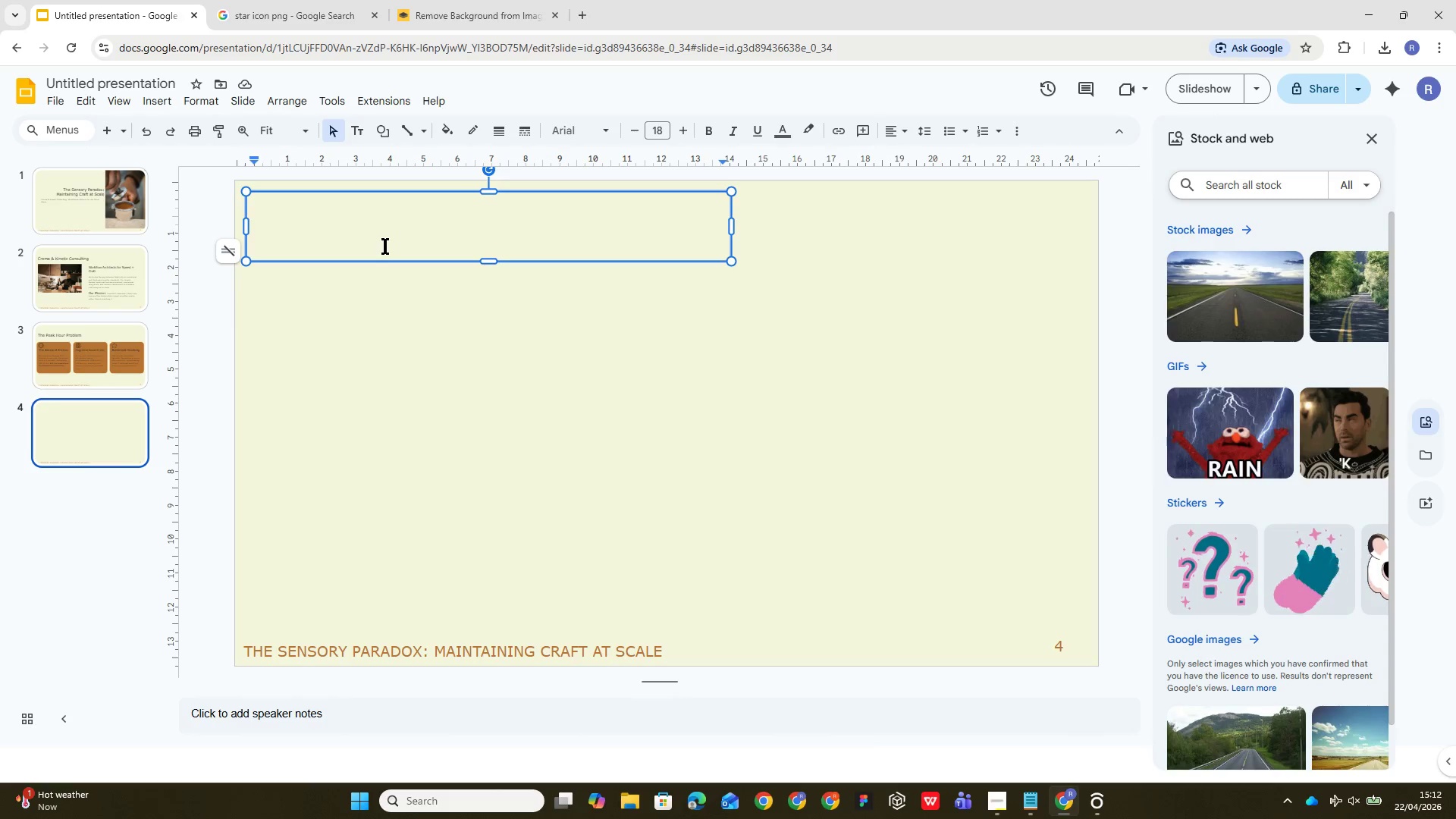 
hold_key(key=ShiftLeft, duration=0.44)
 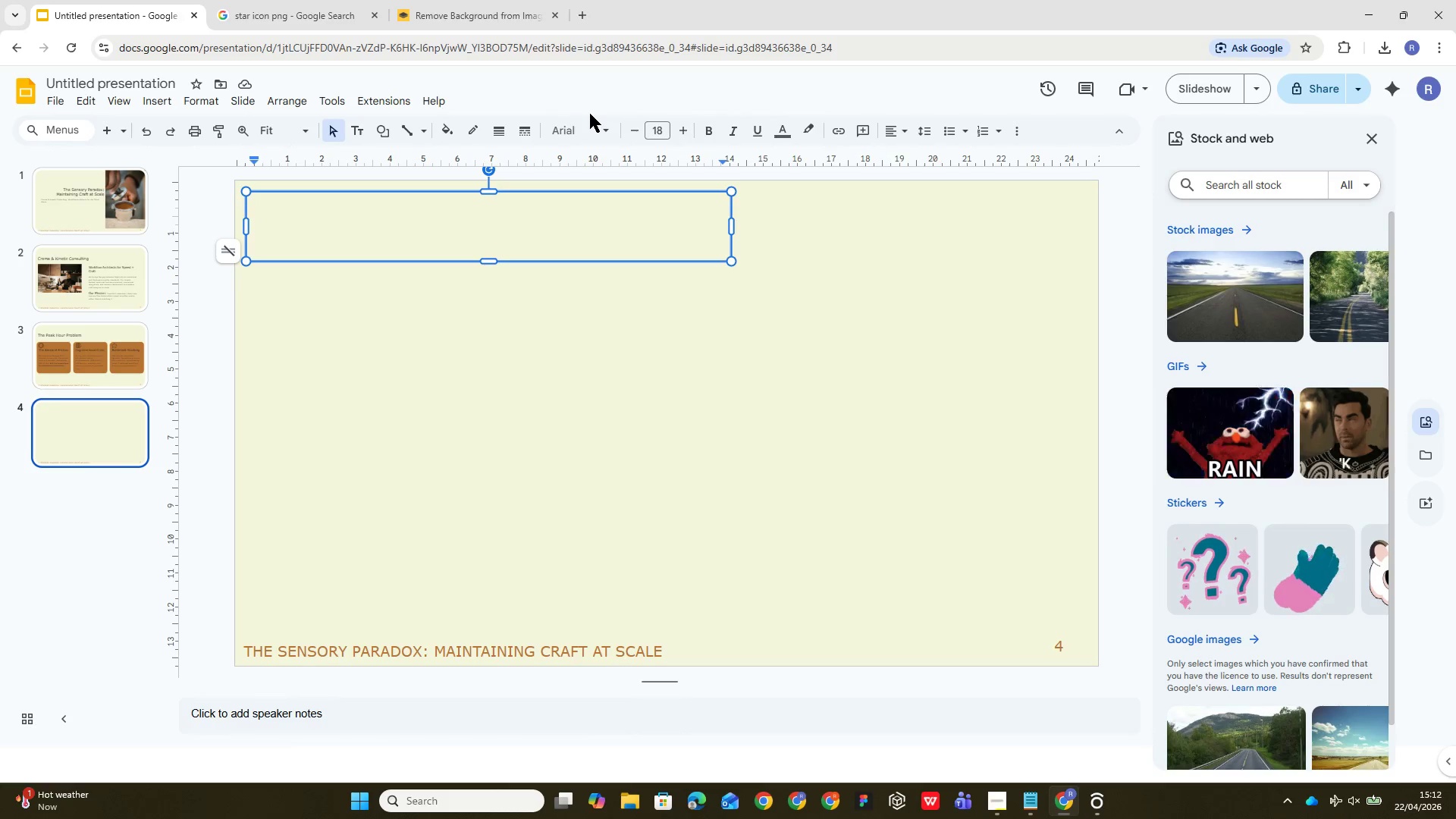 
left_click([593, 129])
 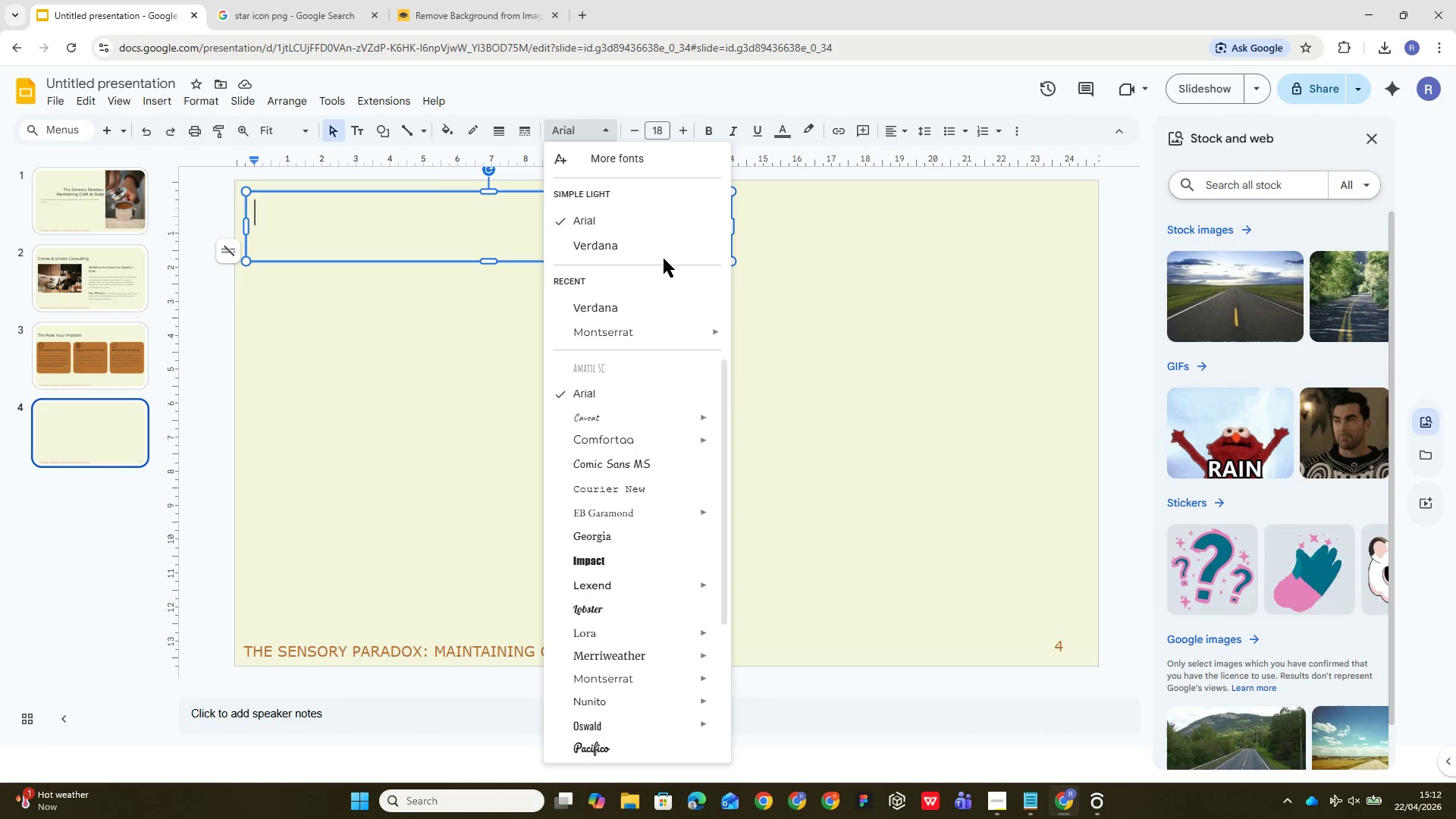 
left_click([664, 256])
 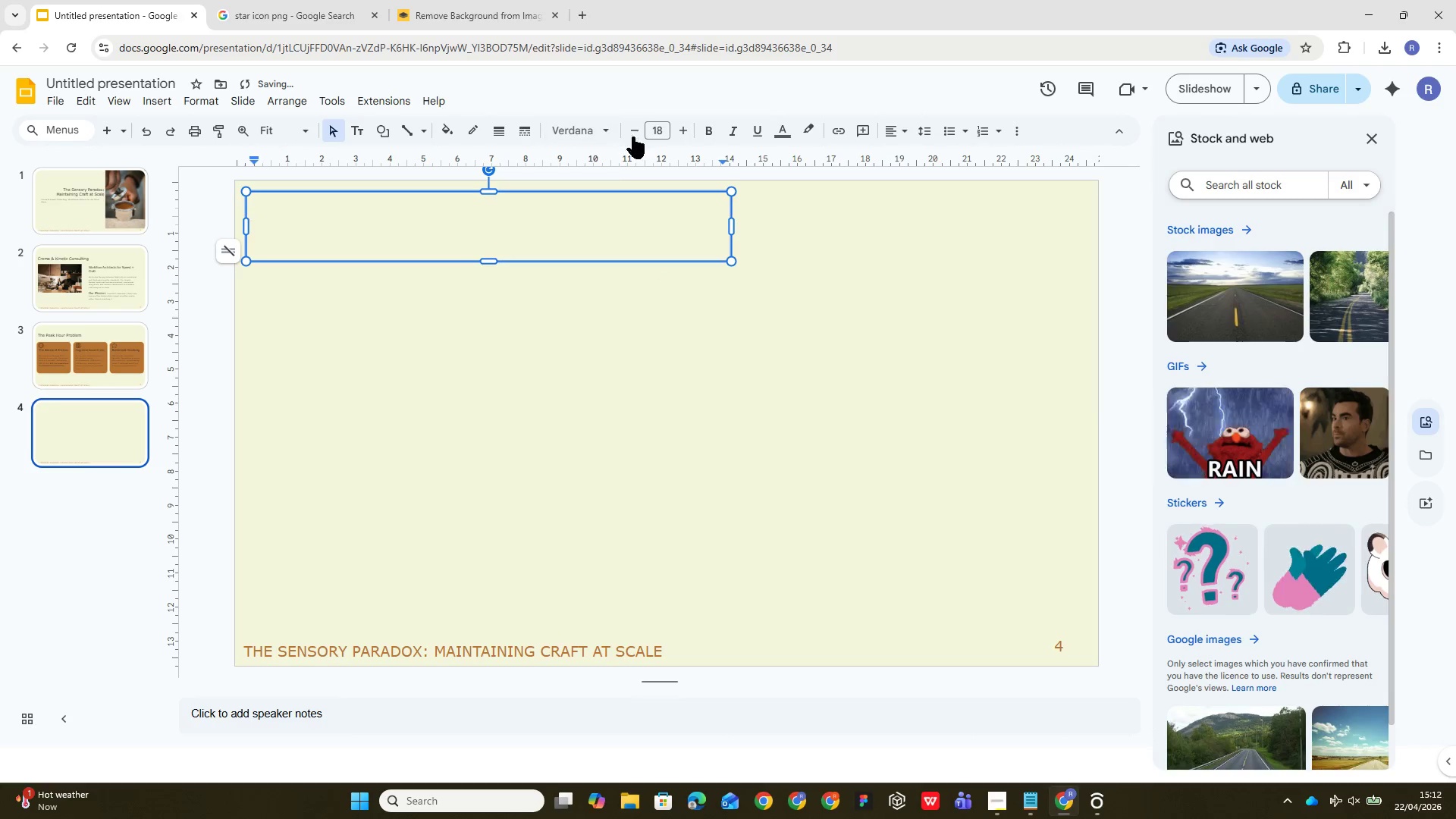 
left_click([666, 134])
 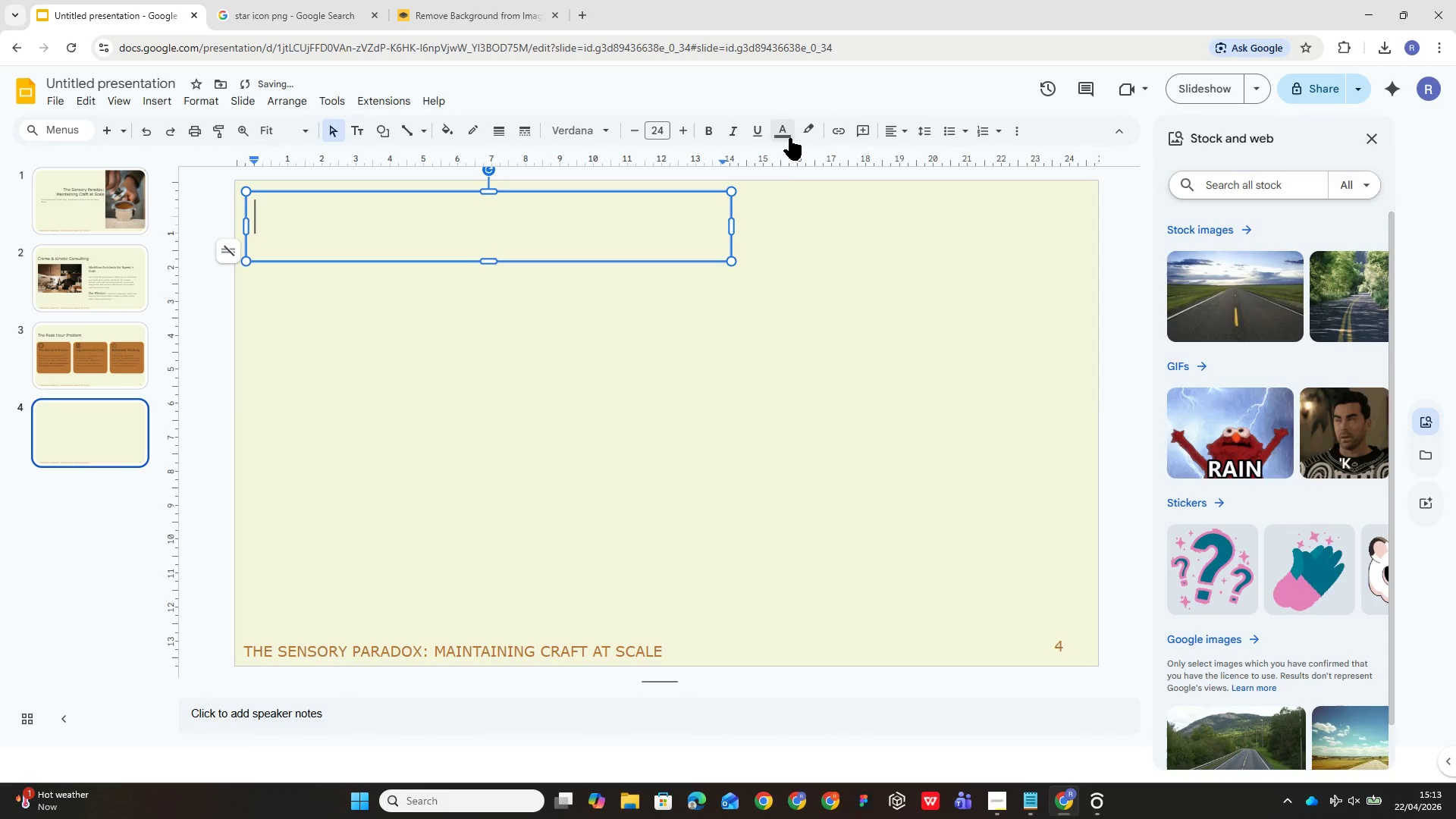 
left_click([783, 130])
 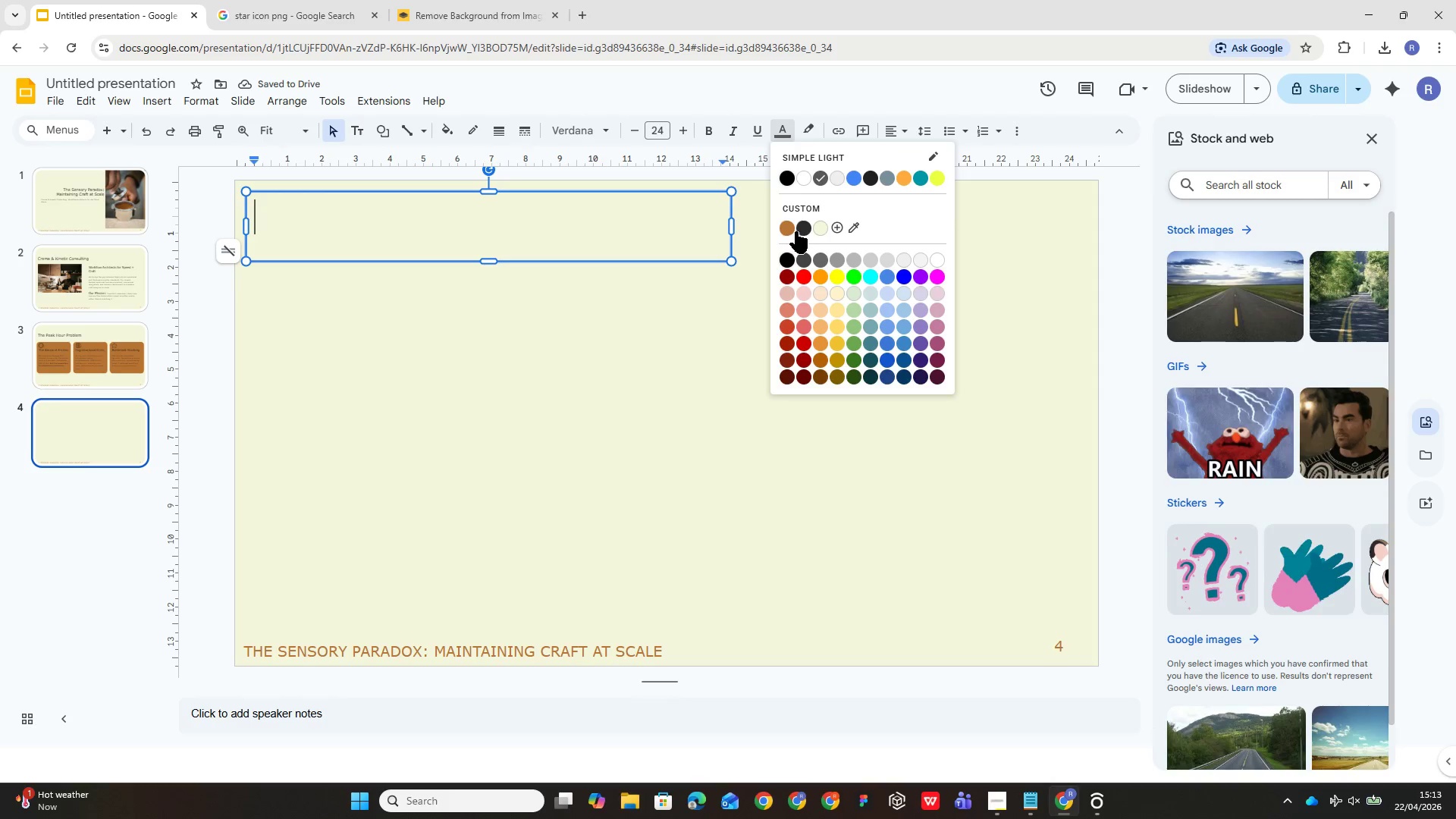 
left_click([801, 231])
 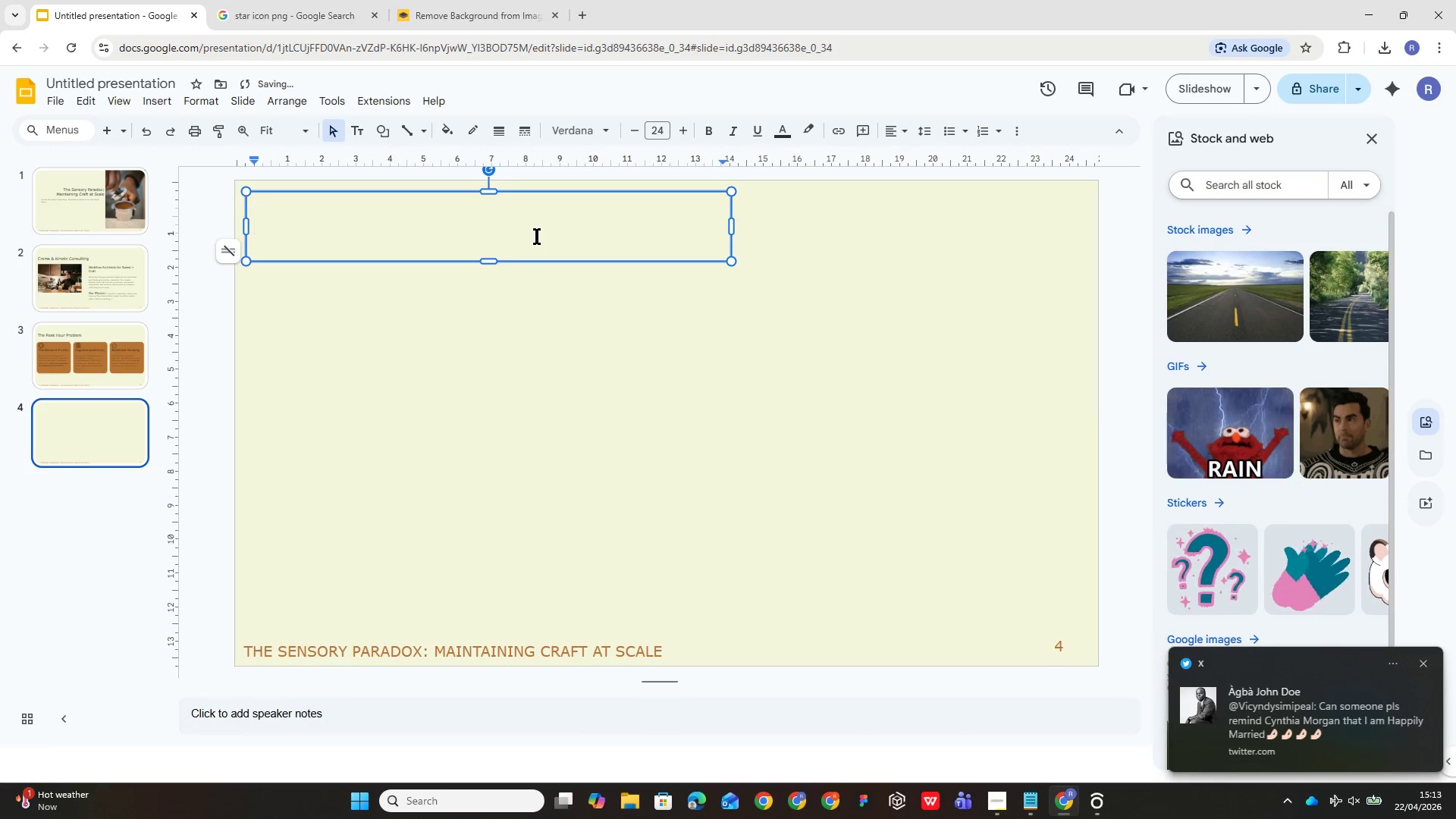 
type(THe )
key(Backspace)
key(Backspace)
key(Backspace)
type(he Efficiency Frontier)
 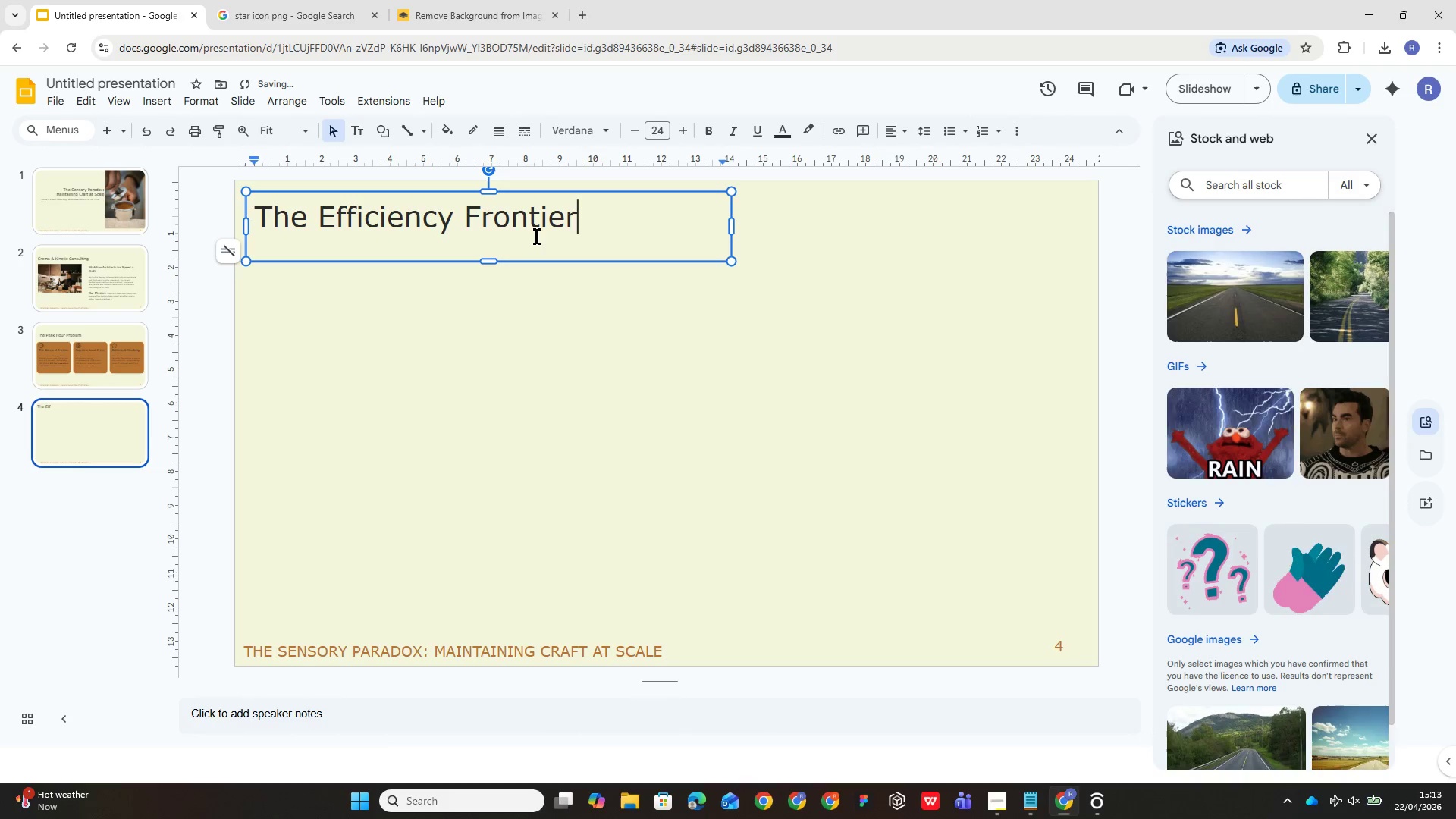 
wait(6.73)
 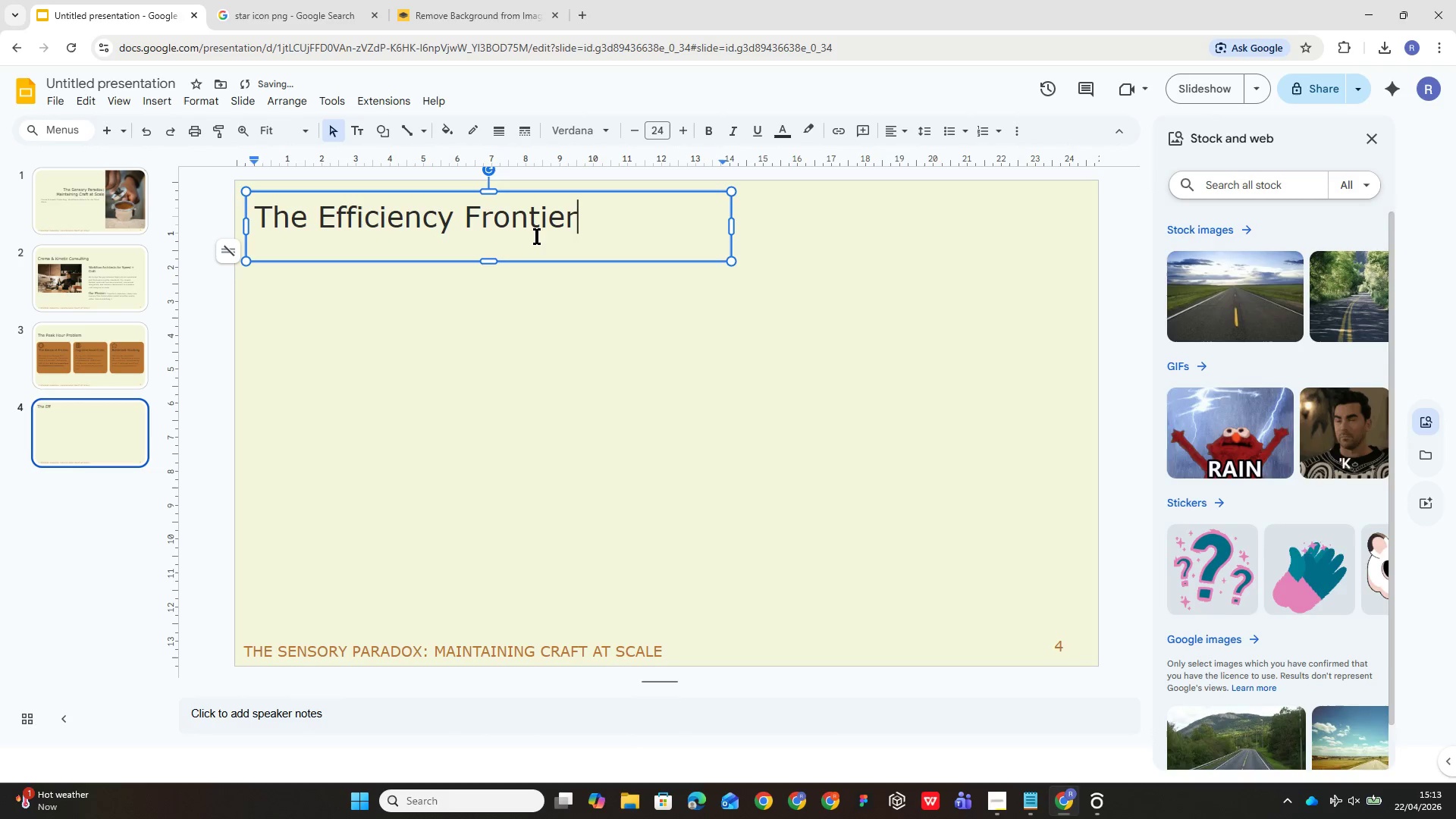 
left_click_drag(start_coordinate=[730, 262], to_coordinate=[651, 239])
 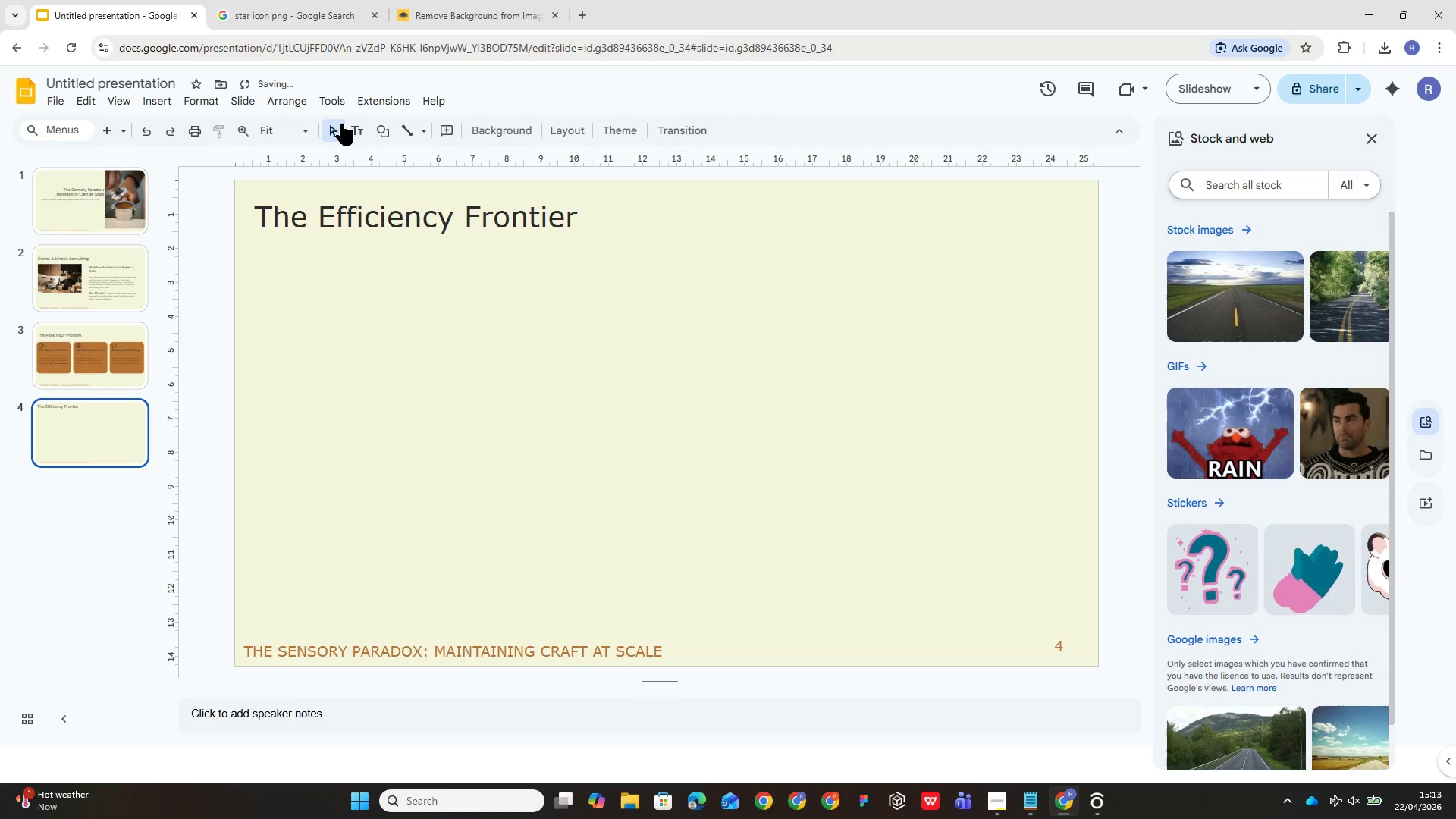 
left_click([363, 125])
 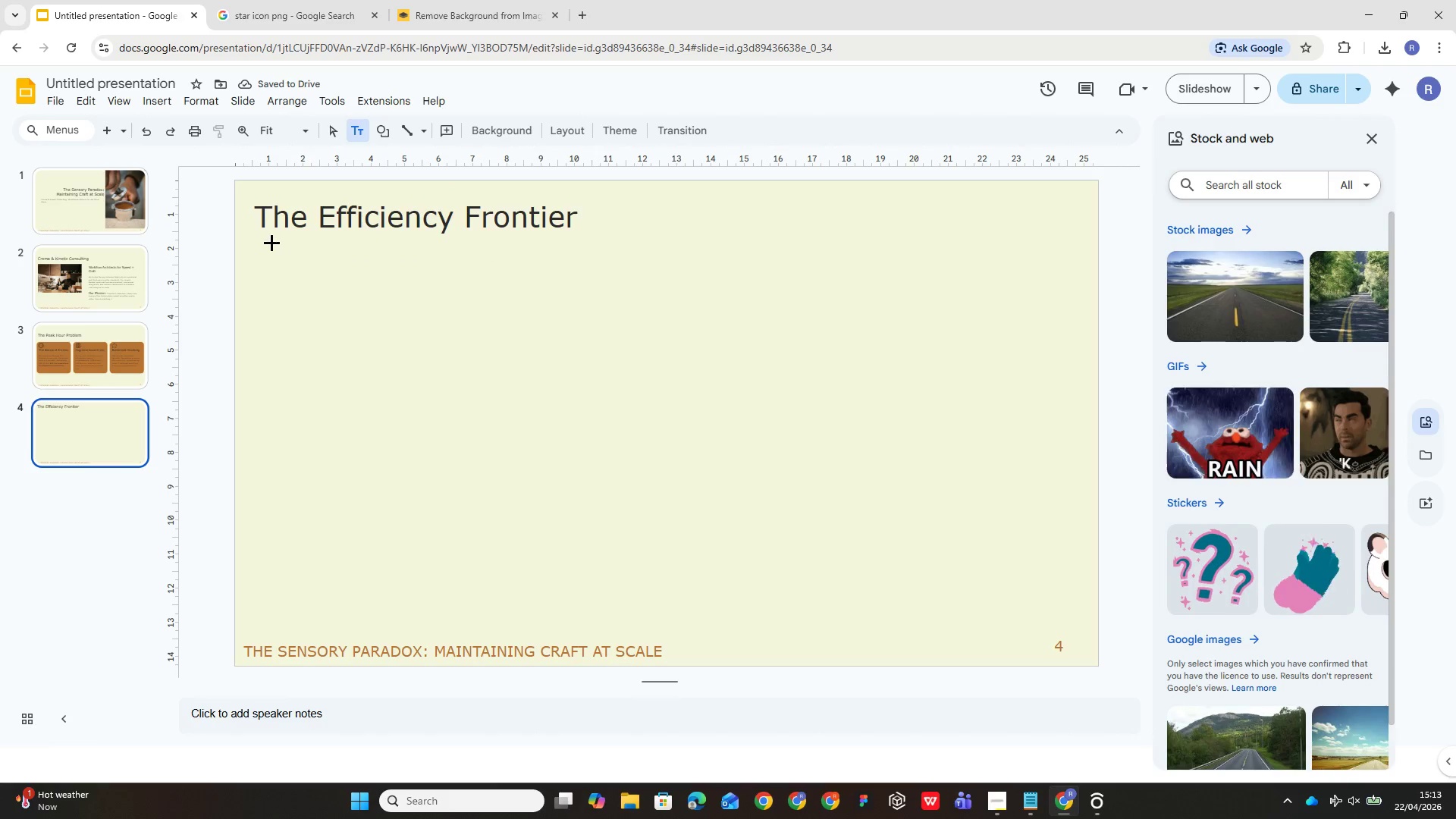 
left_click_drag(start_coordinate=[242, 246], to_coordinate=[996, 312])
 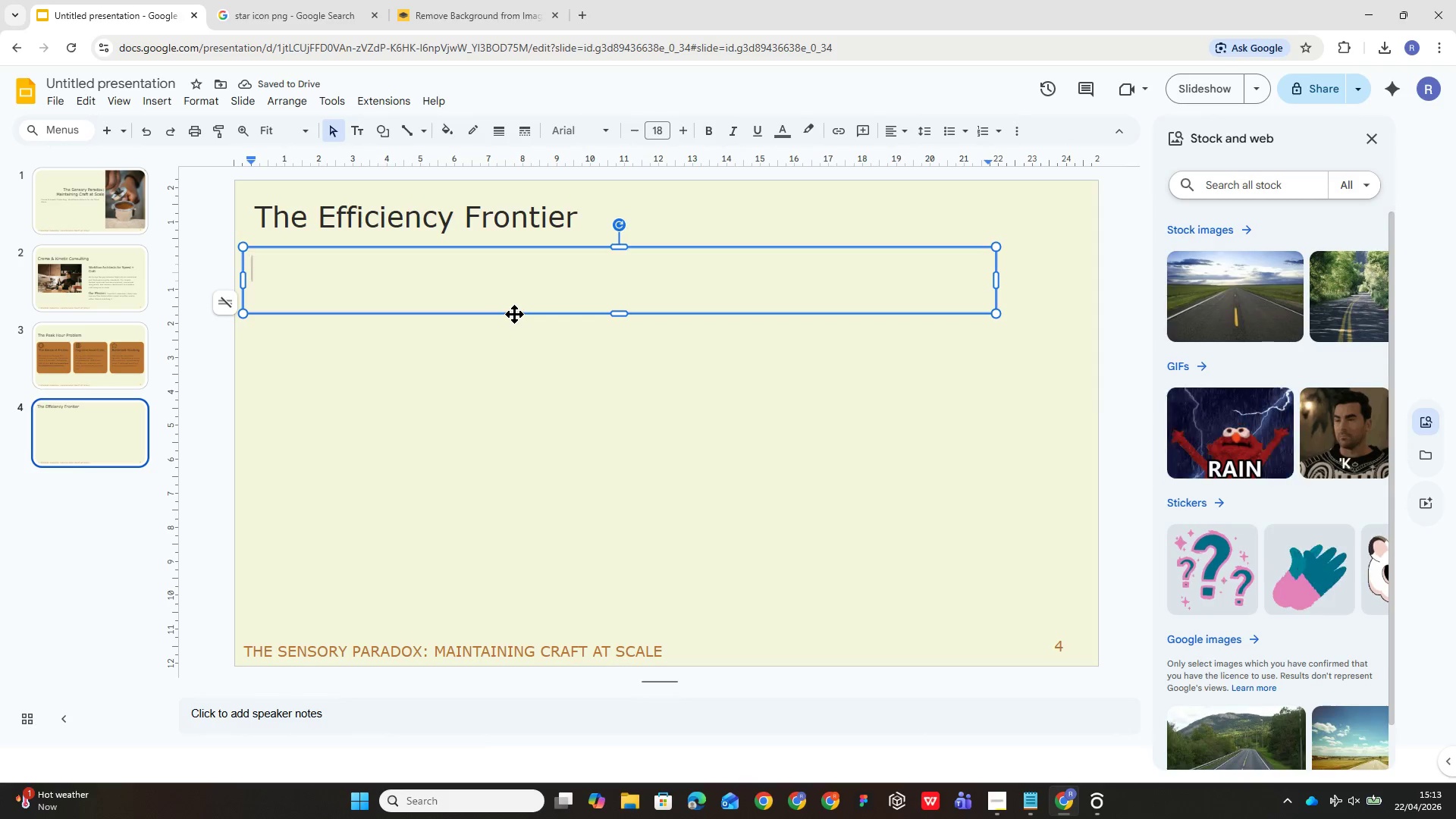 
wait(9.64)
 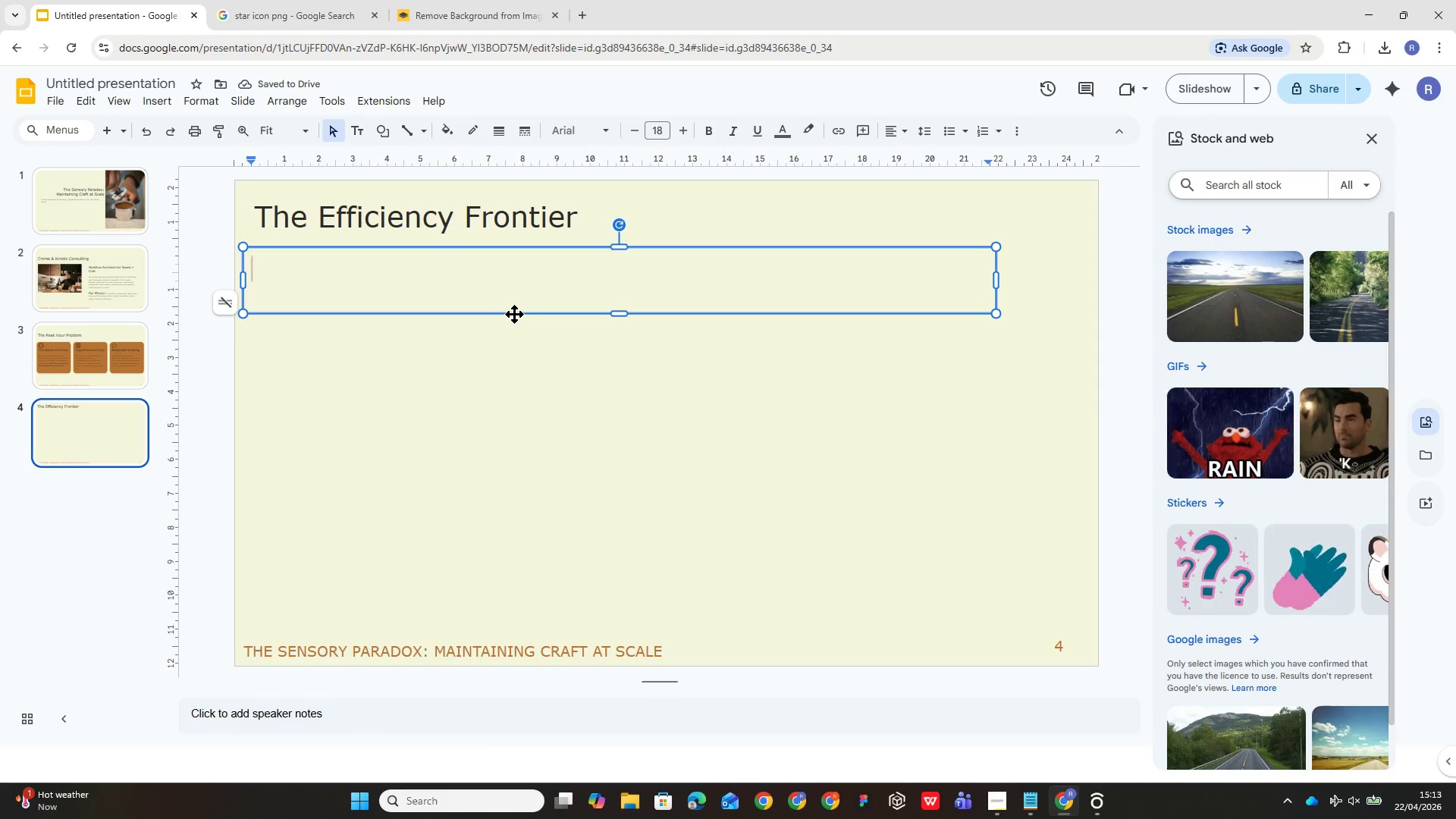 
type(Traditional woek)
key(Backspace)
key(Backspace)
 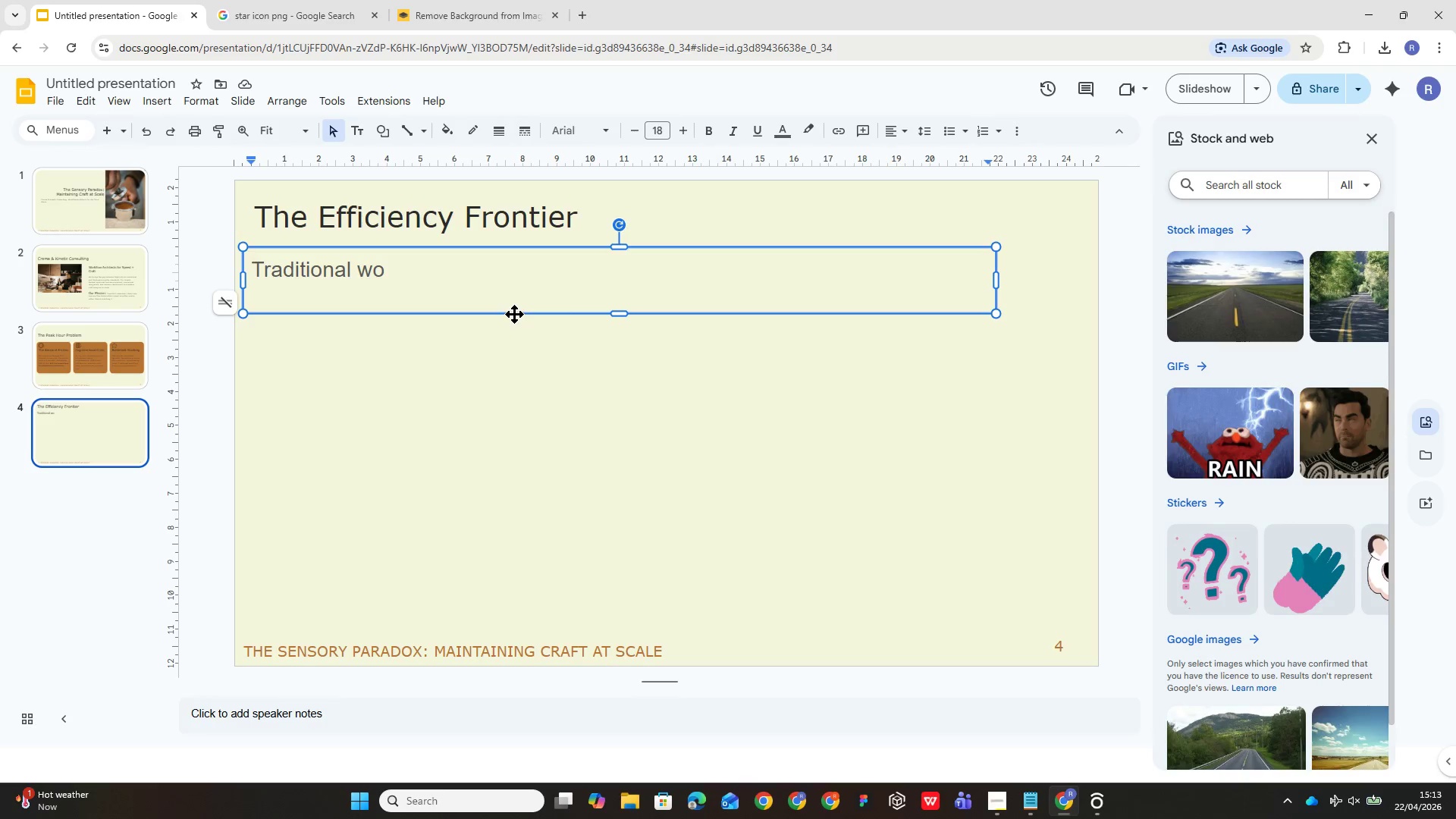 
wait(10.97)
 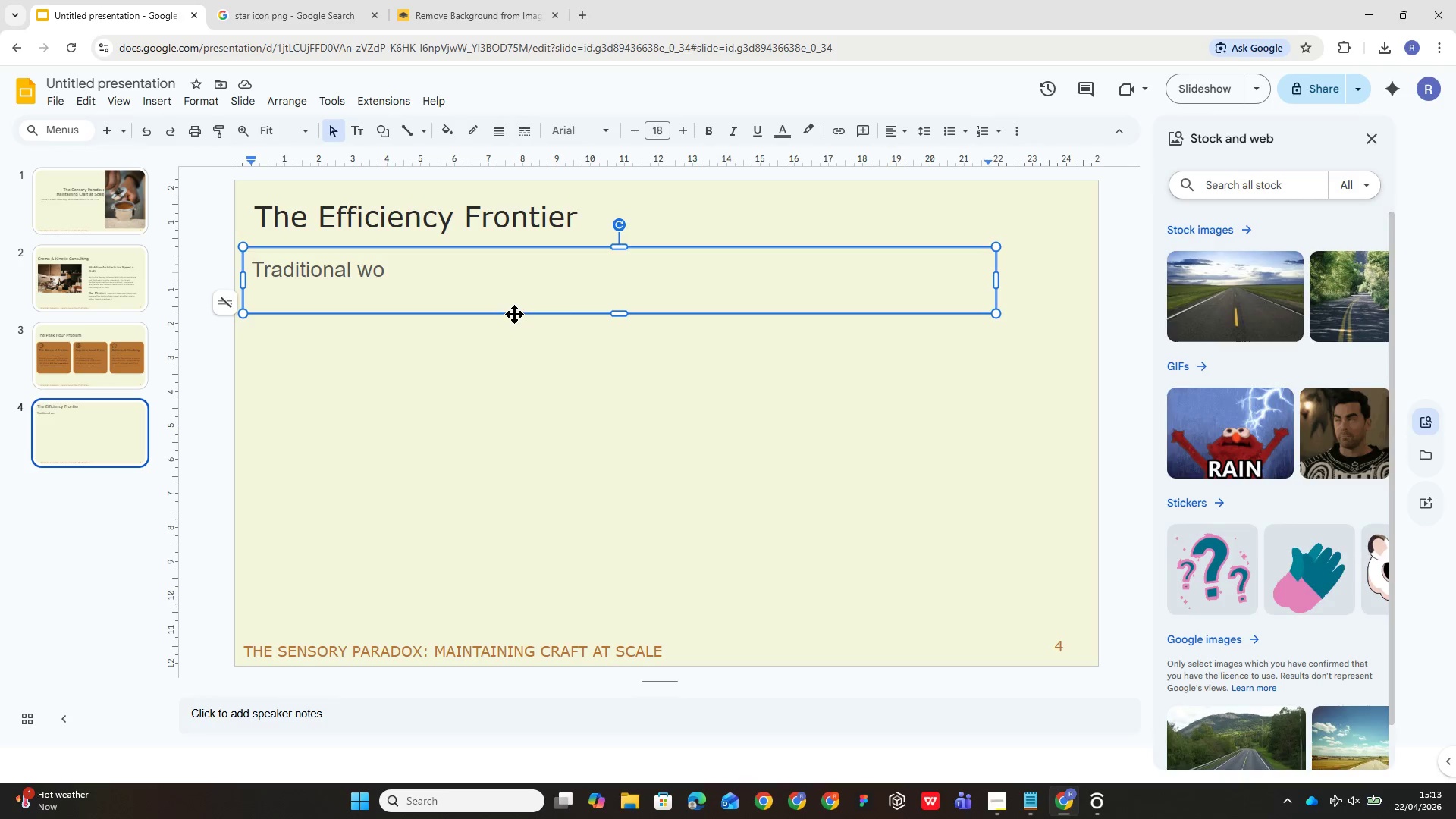 
type(rkflows force a trade-off between speed and quality. )
 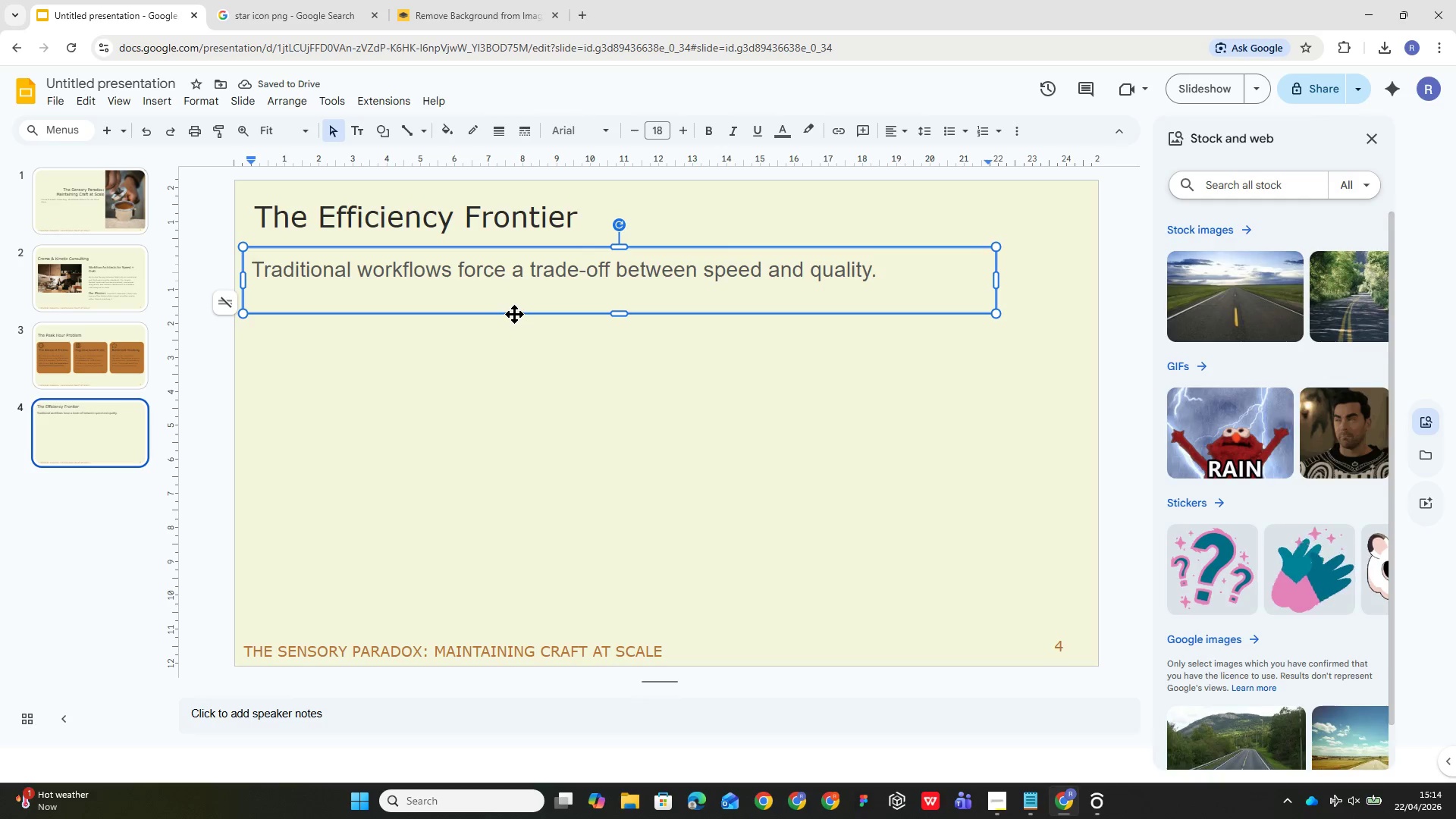 
type(The Kinetic Method reaches a plateau )
 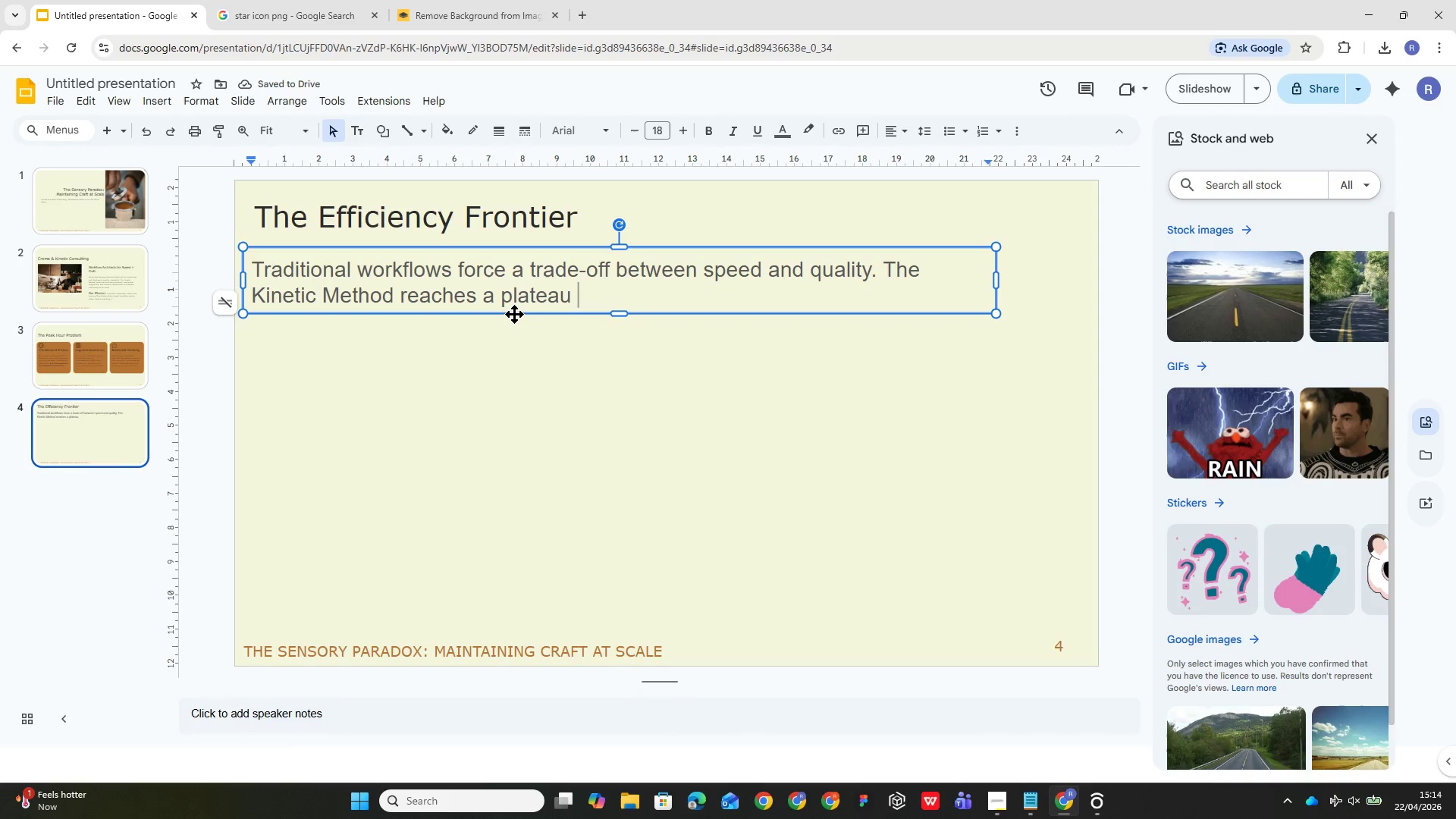 
wait(5.61)
 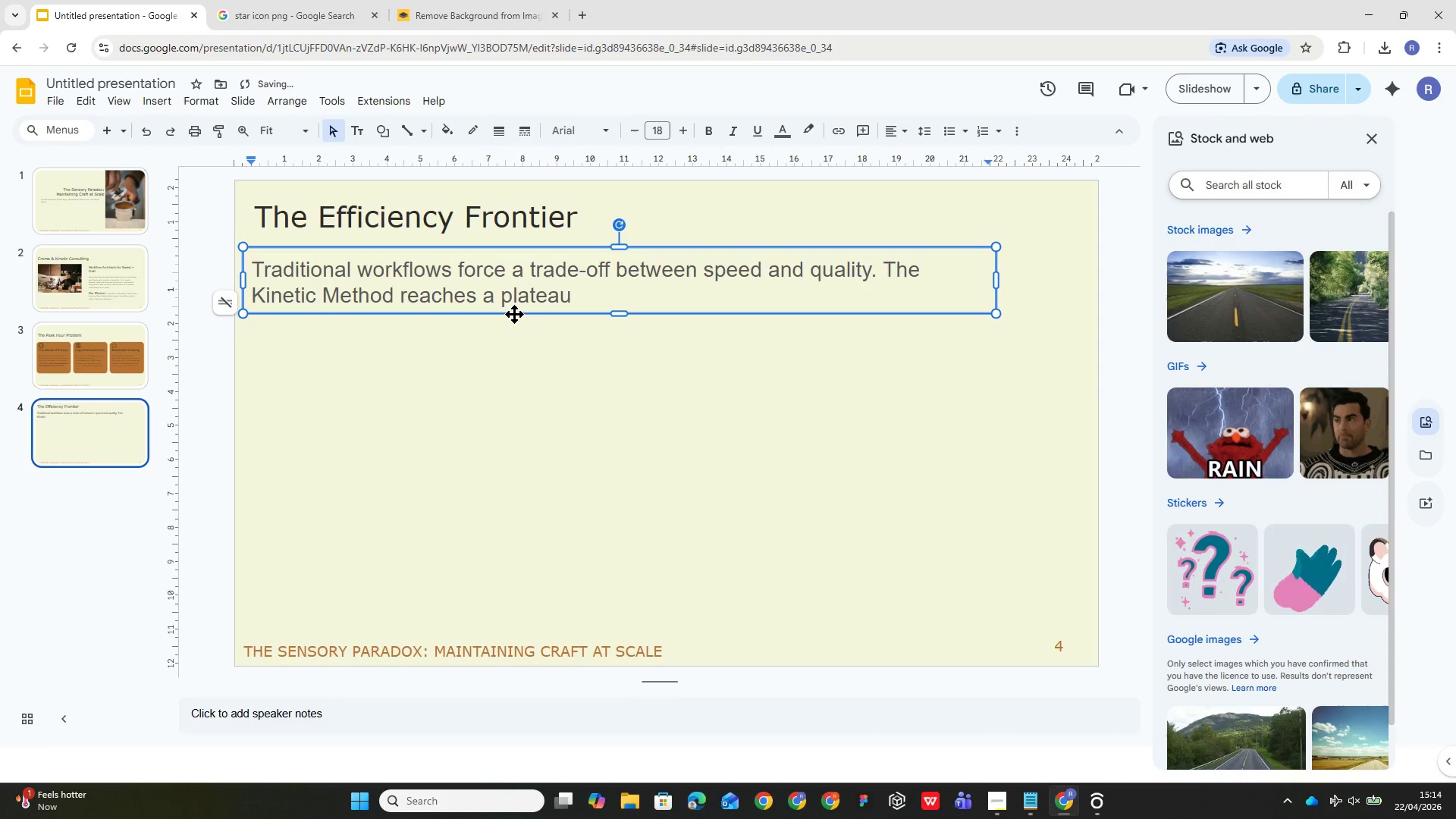 
type(where both variables )
 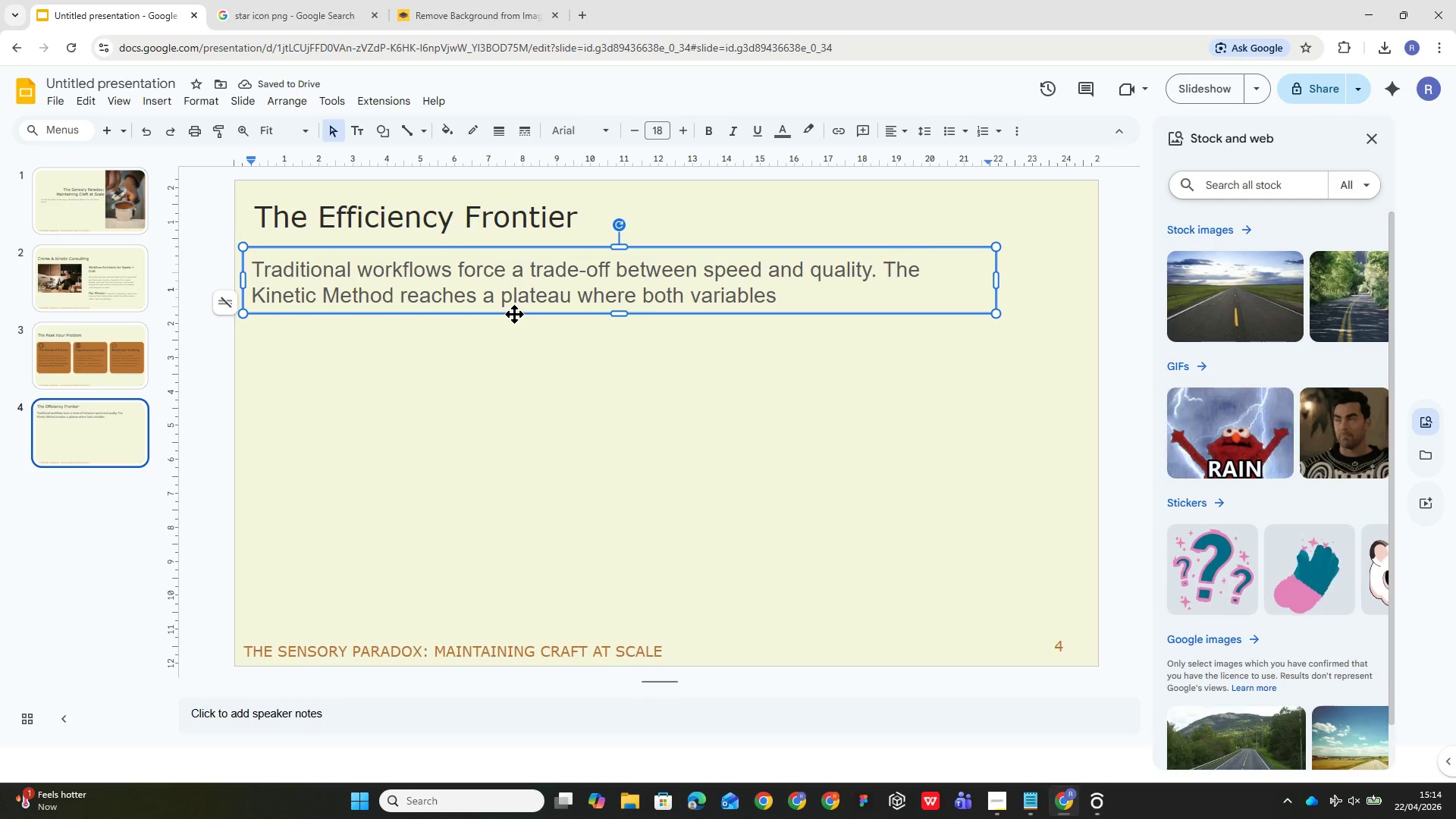 
type(optimize.A)
key(Backspace)
 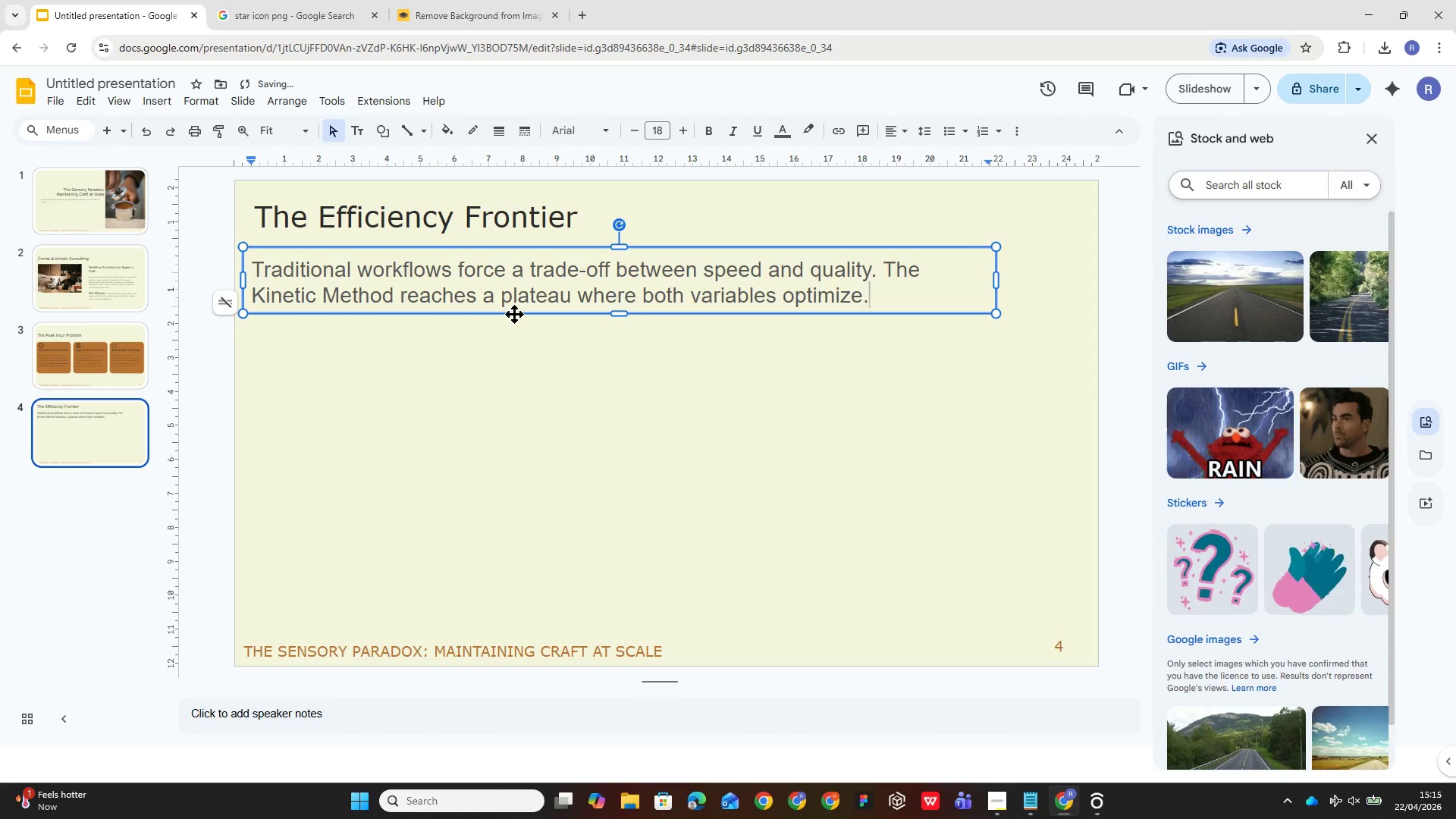 
 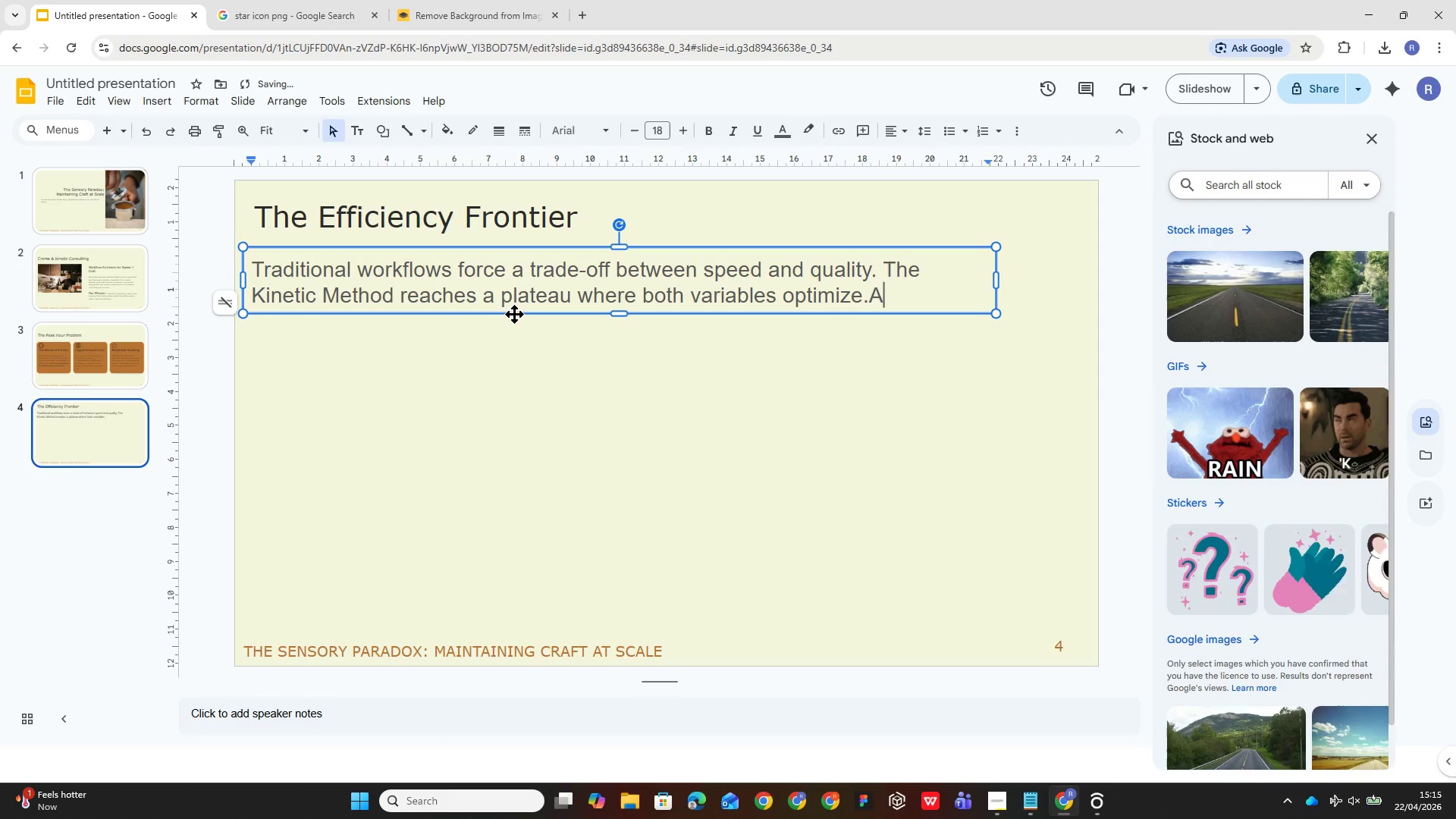 
key(Control+ControlLeft)
 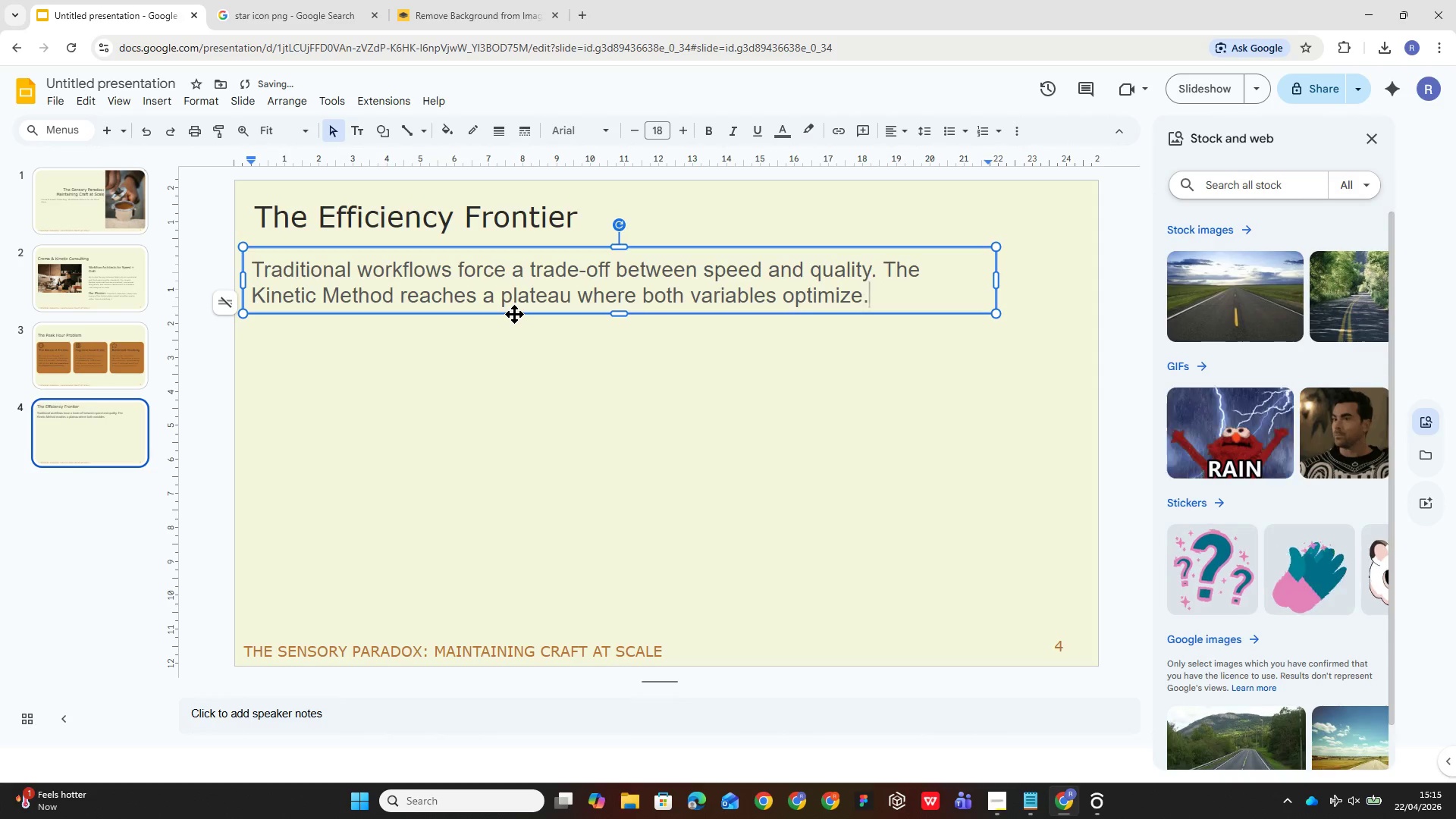 
key(Control+A)
 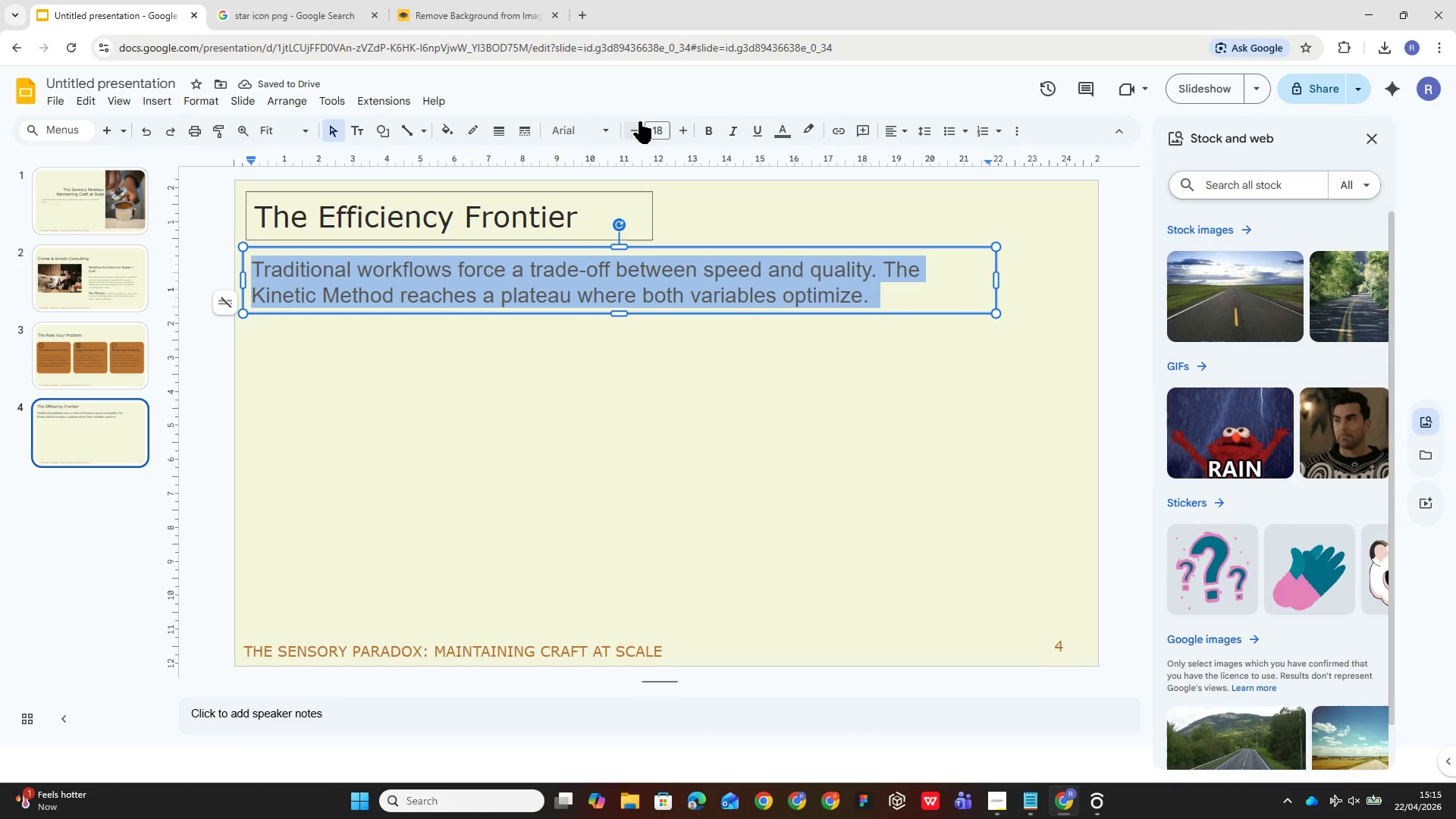 
left_click_drag(start_coordinate=[574, 130], to_coordinate=[573, 125])
 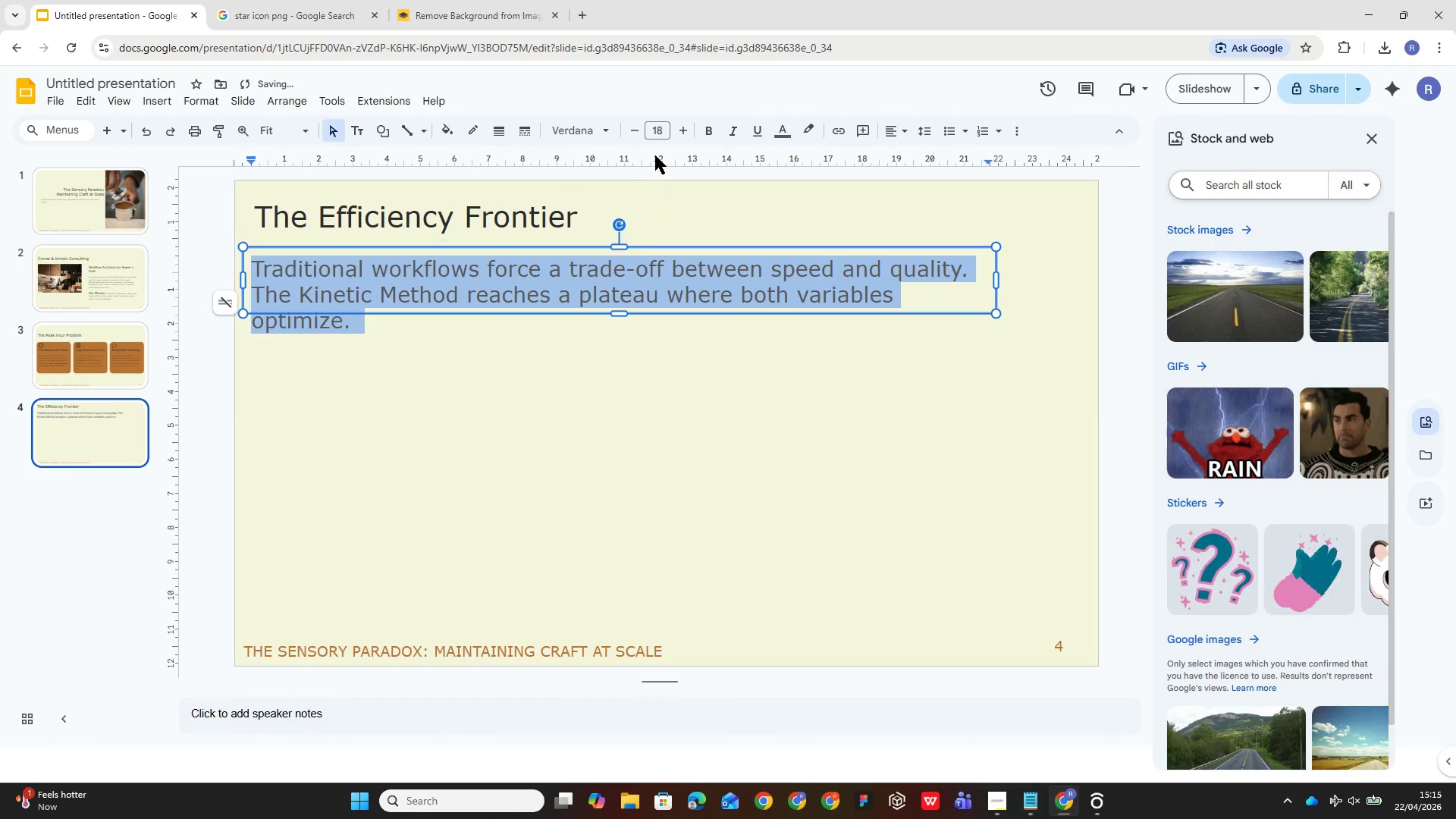 
left_click([658, 127])
 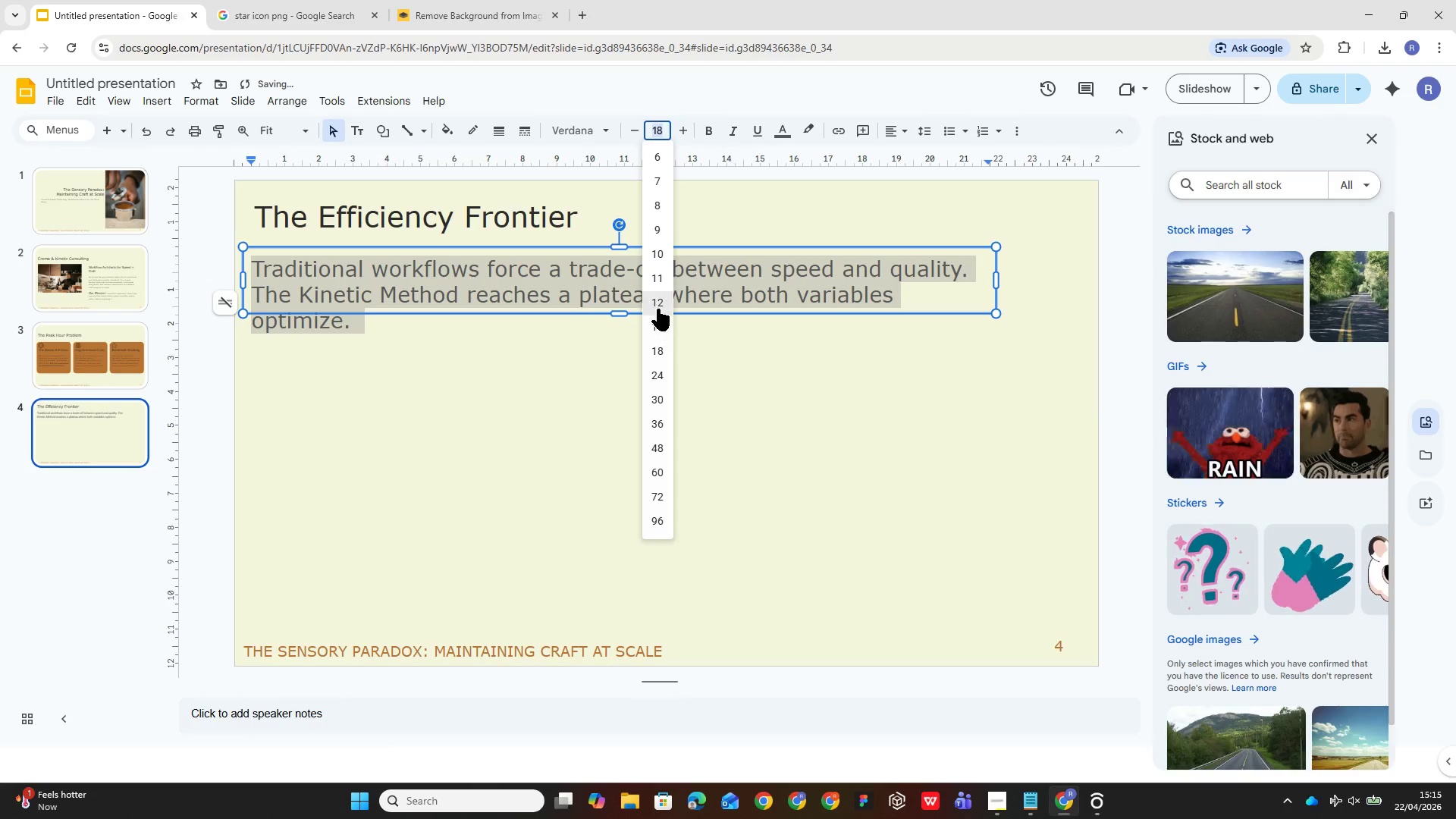 
left_click([657, 300])
 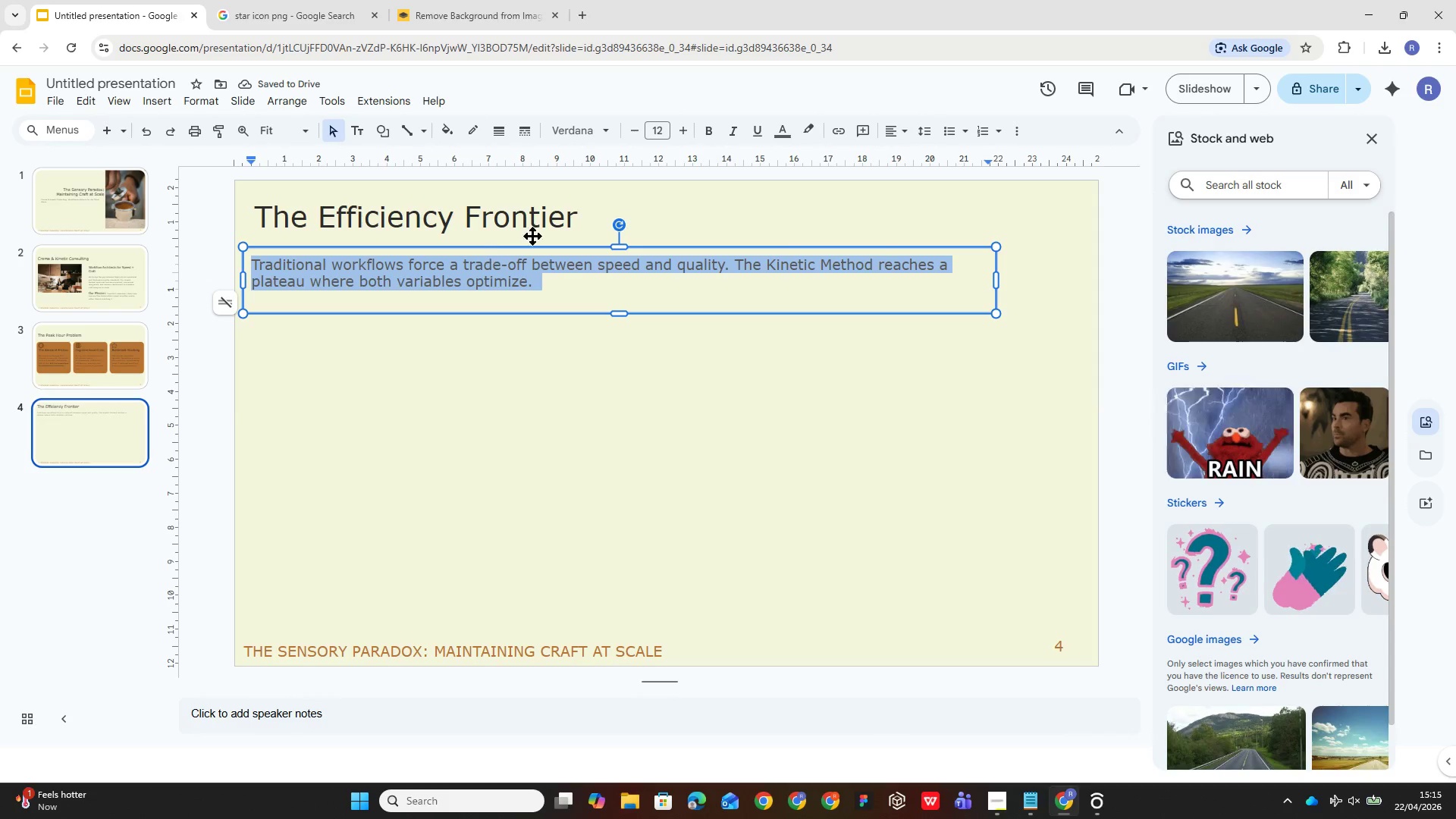 
left_click([657, 127])
 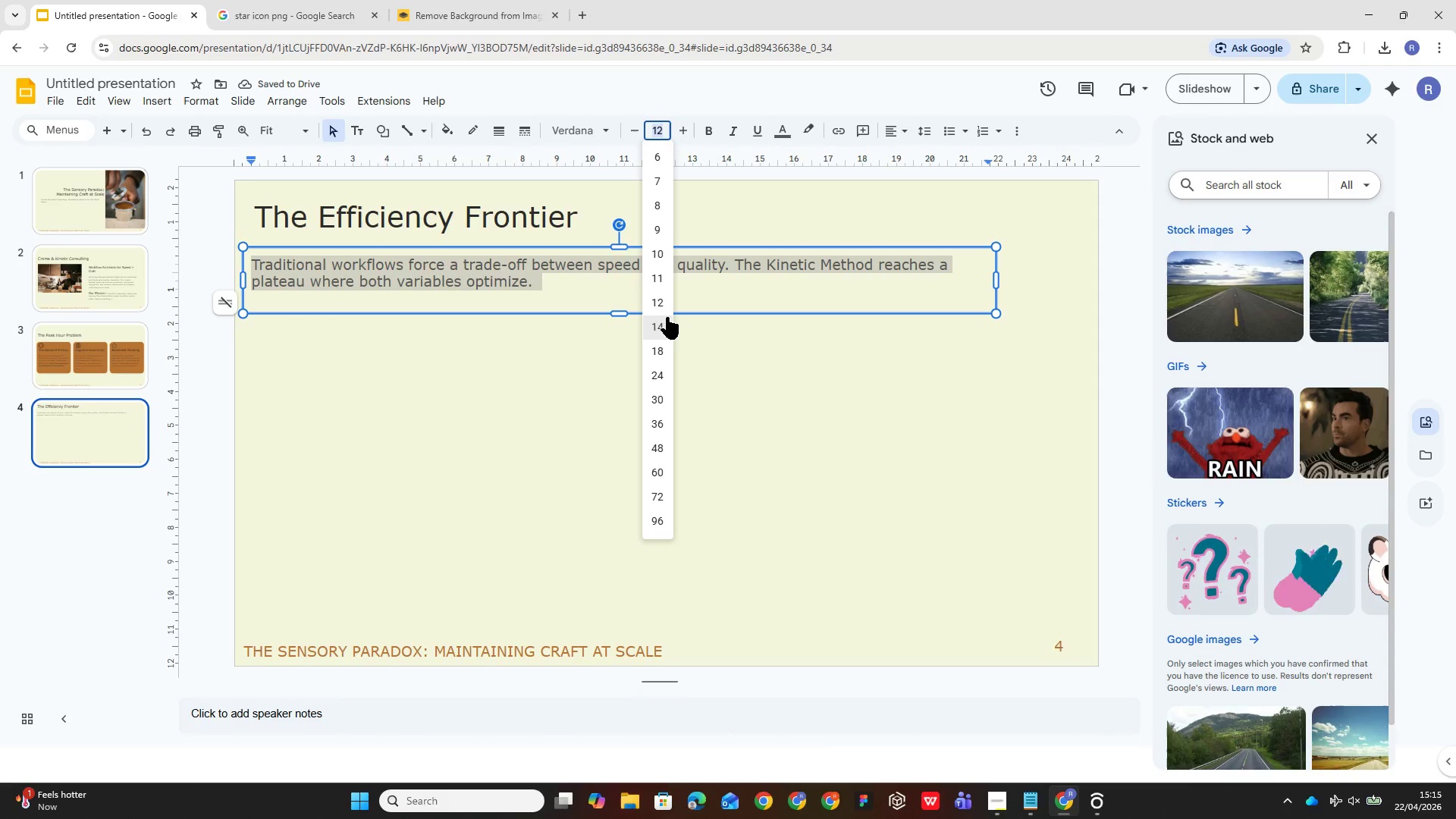 
left_click([665, 317])
 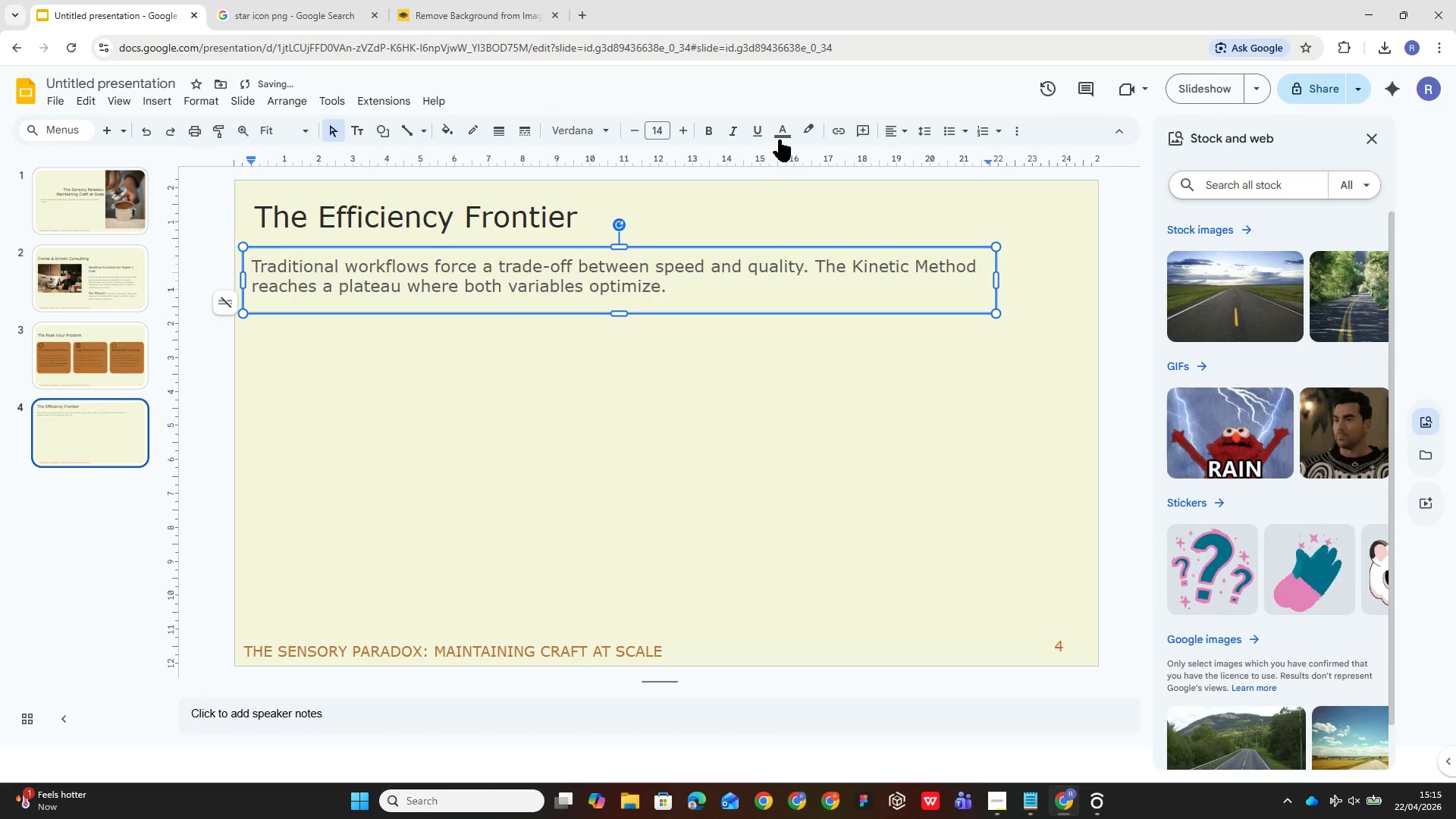 
left_click([780, 133])
 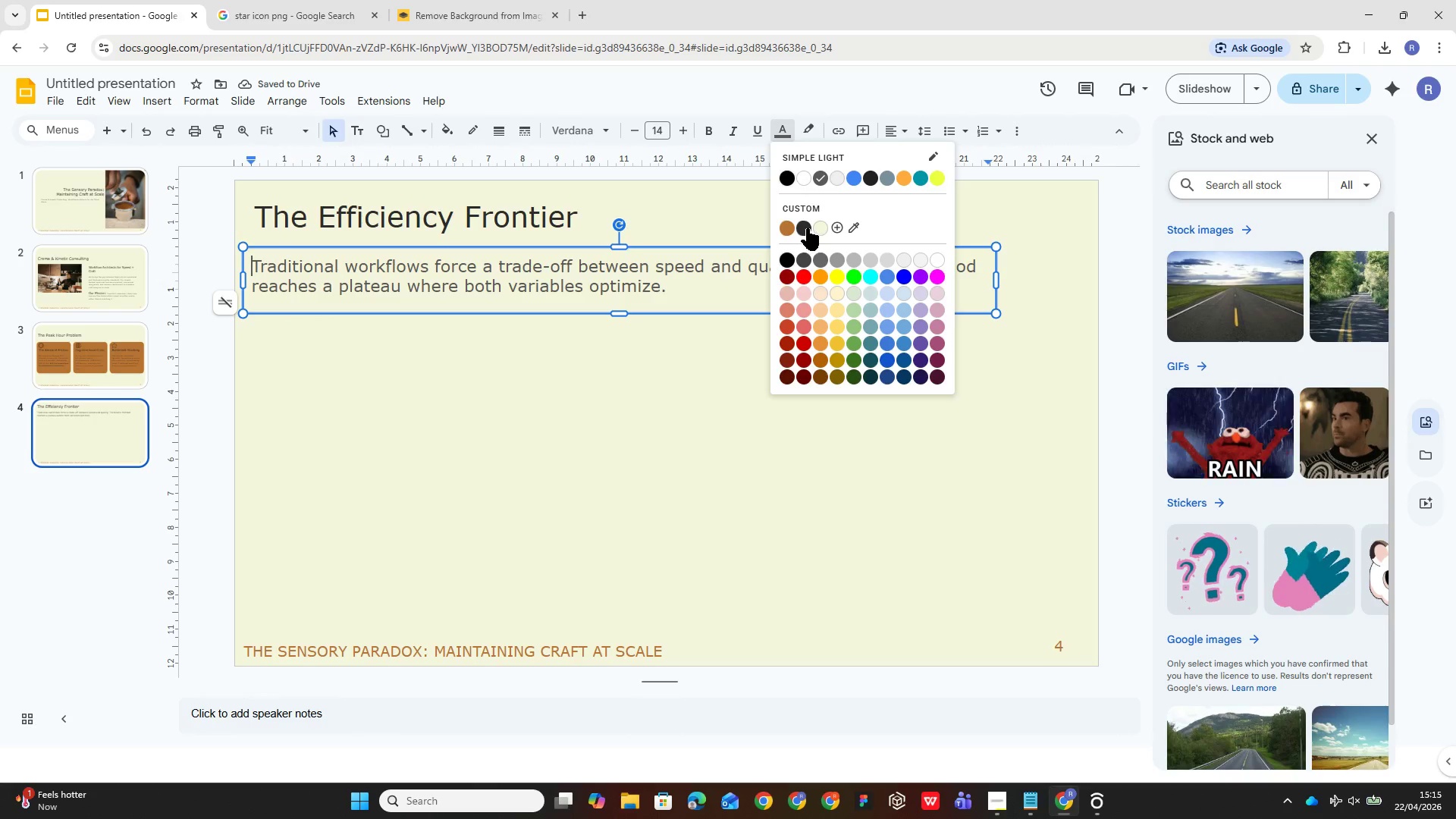 
left_click([807, 228])
 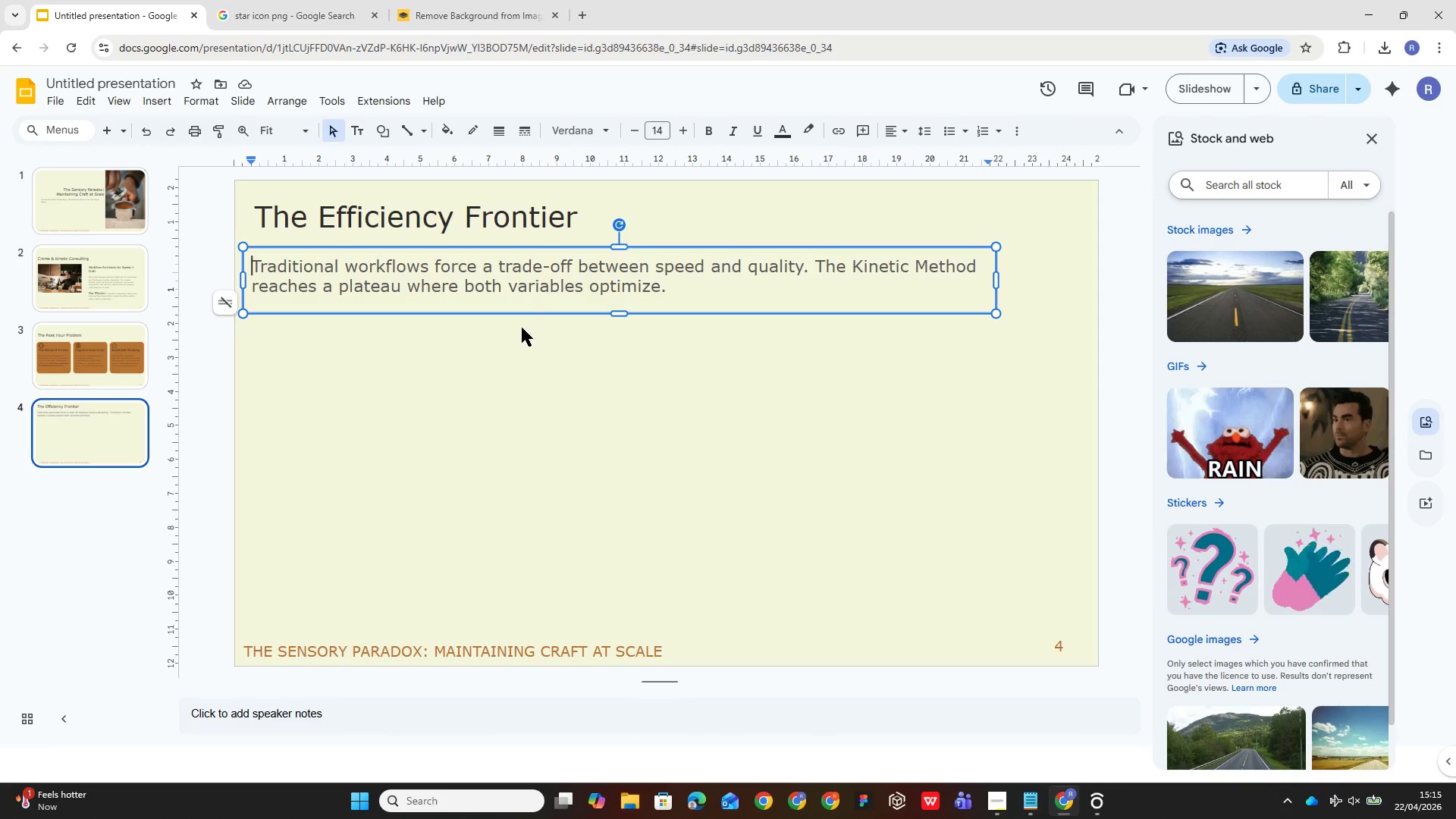 
wait(31.59)
 